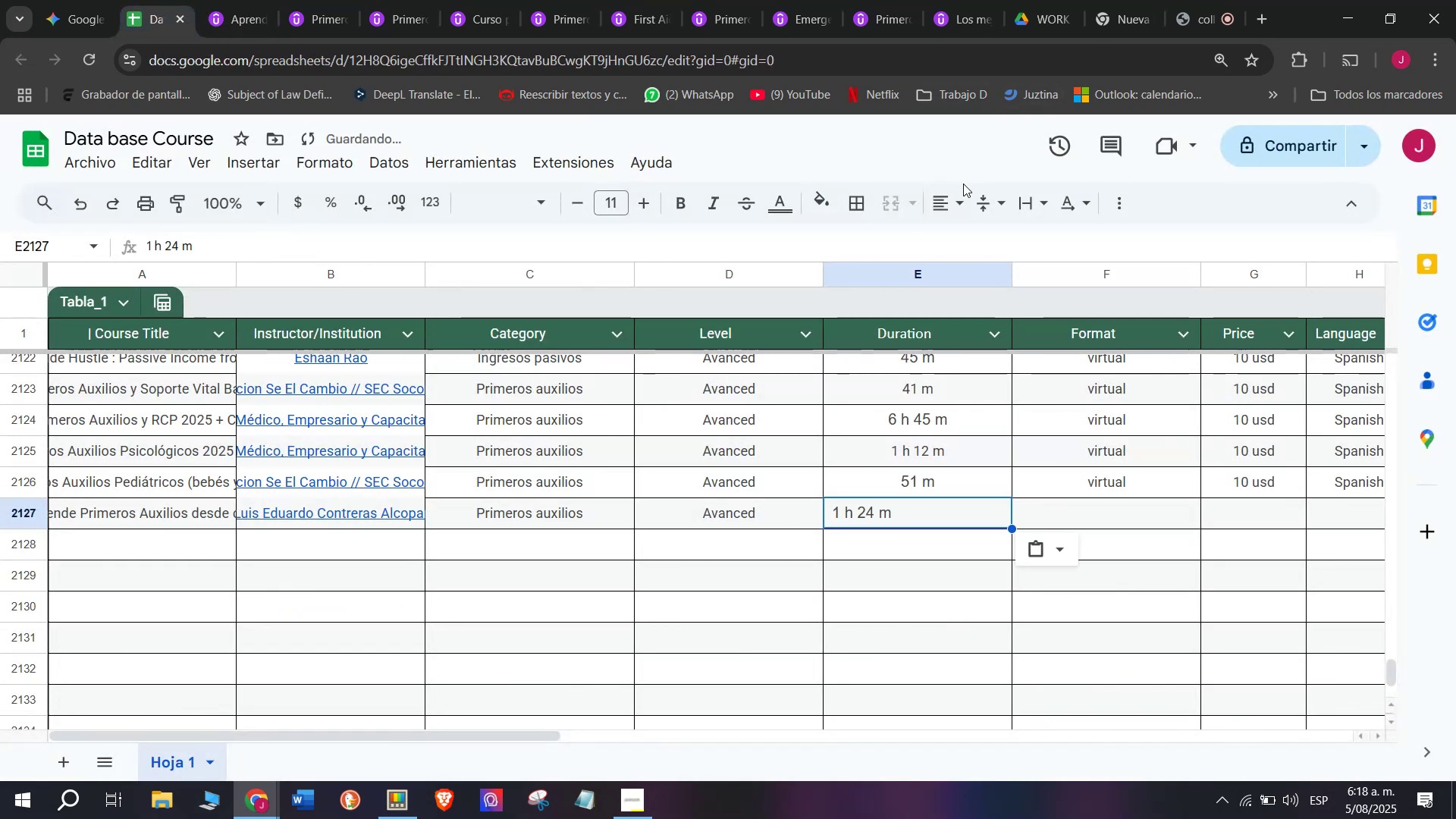 
left_click([952, 213])
 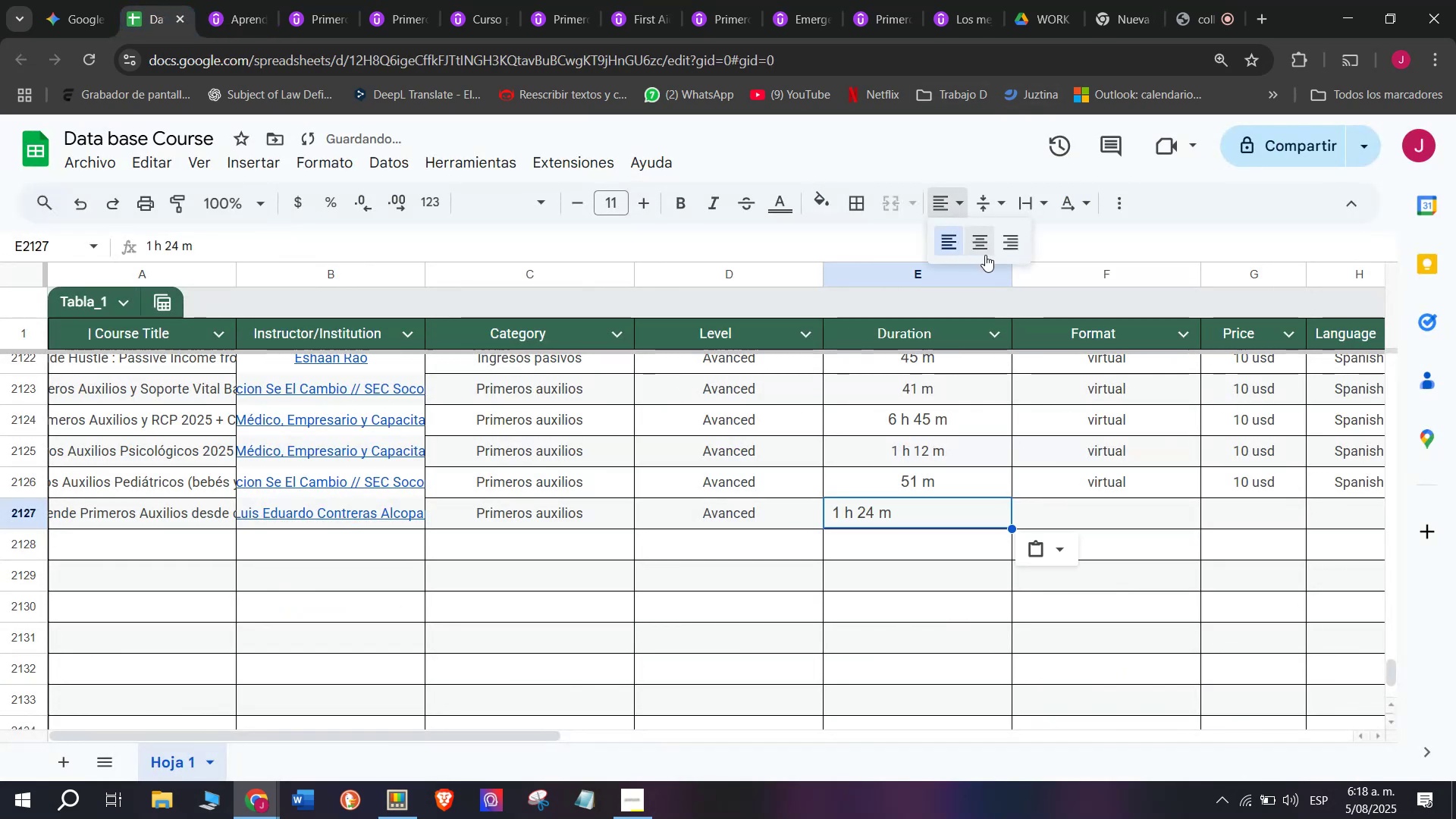 
left_click([985, 255])
 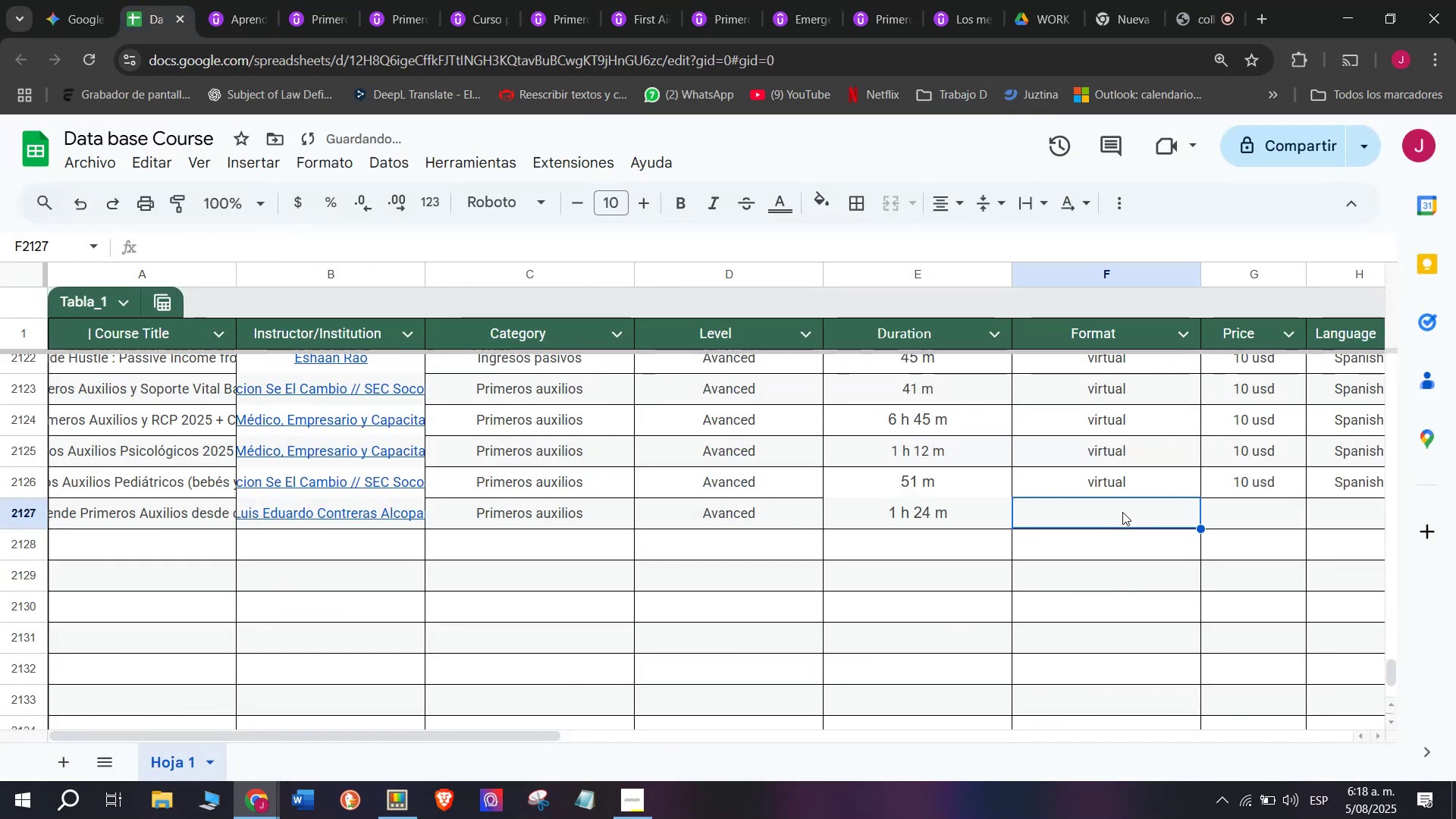 
double_click([1130, 481])
 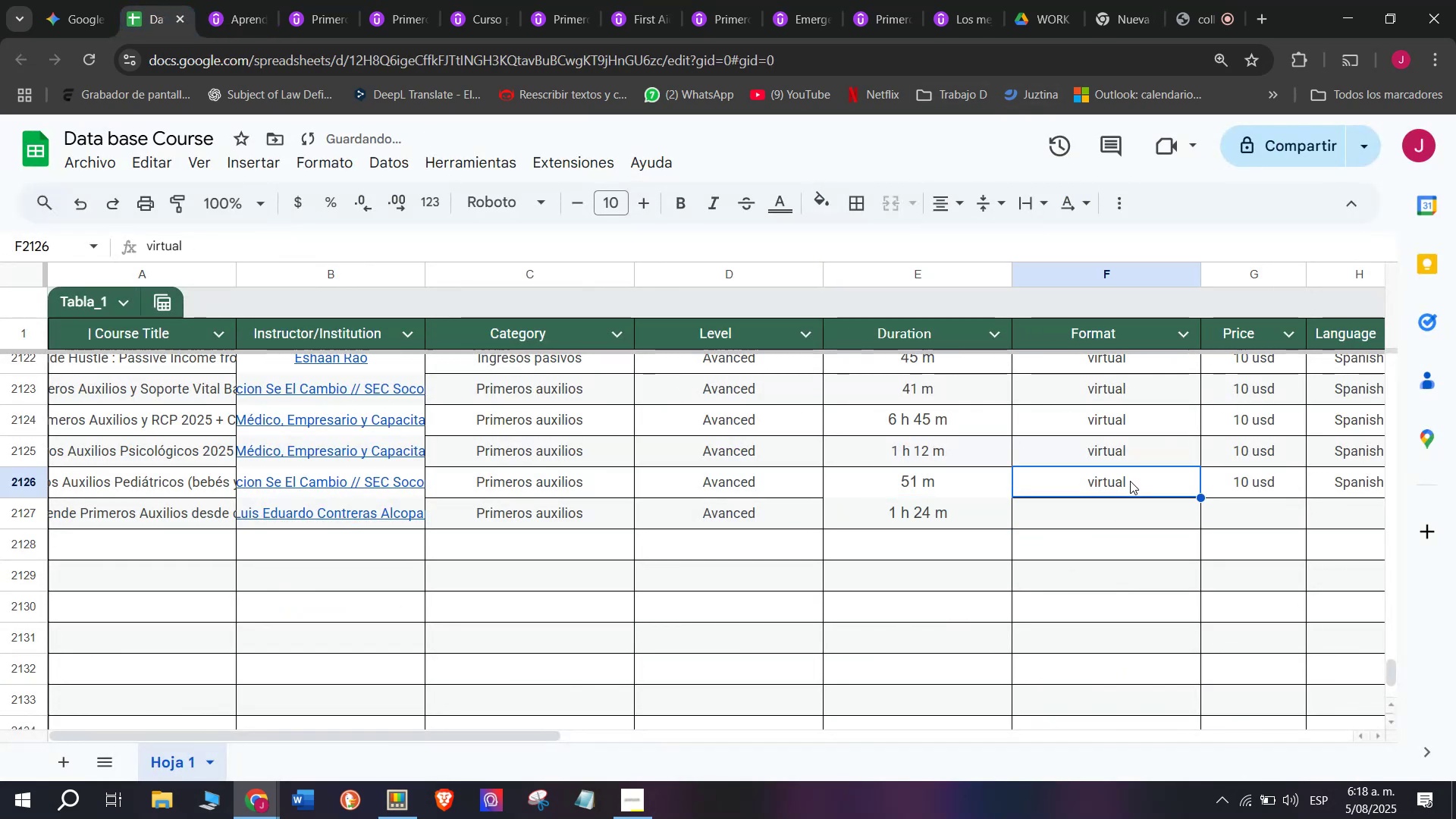 
key(Control+ControlLeft)
 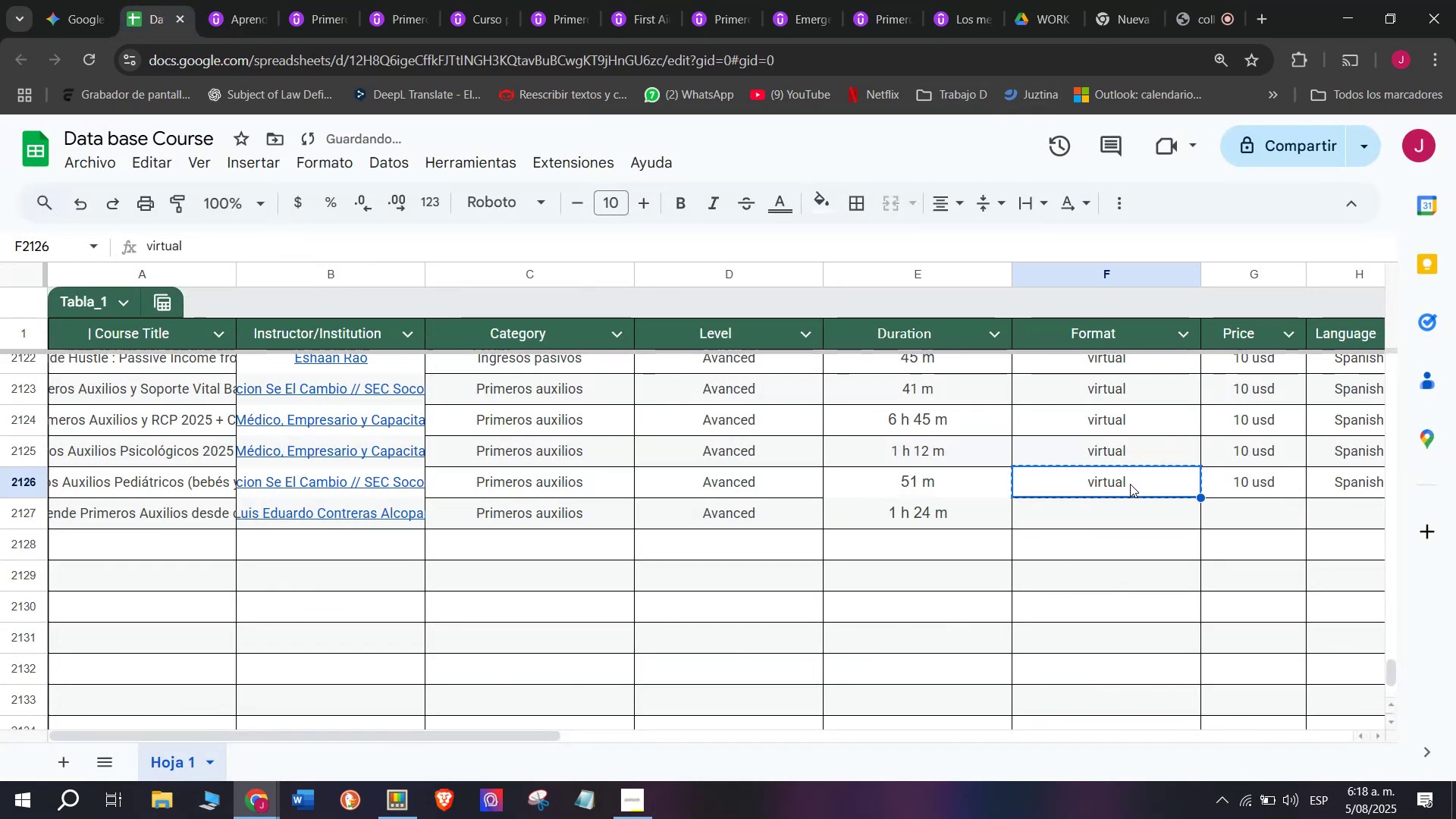 
key(Break)
 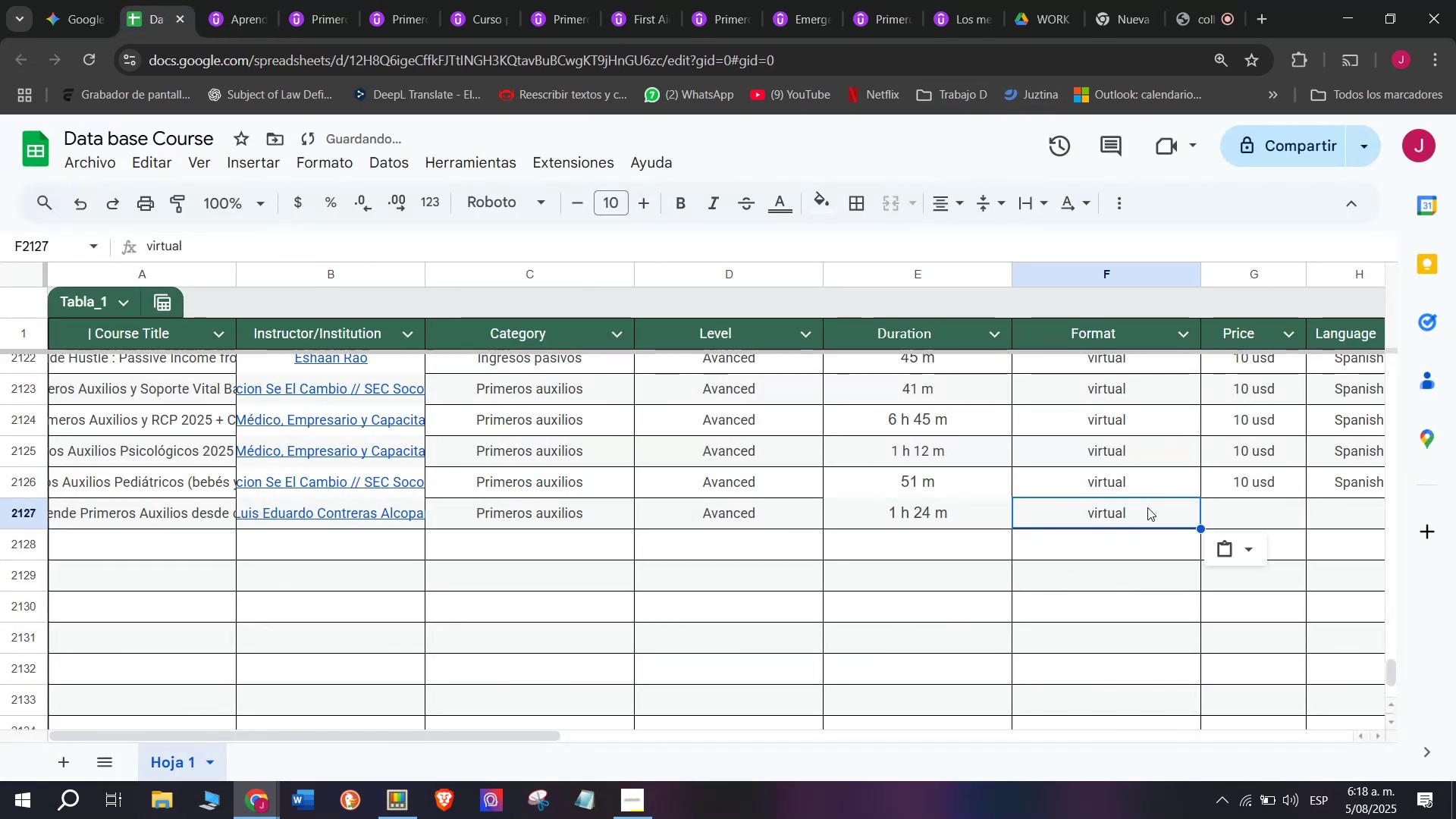 
key(Control+C)
 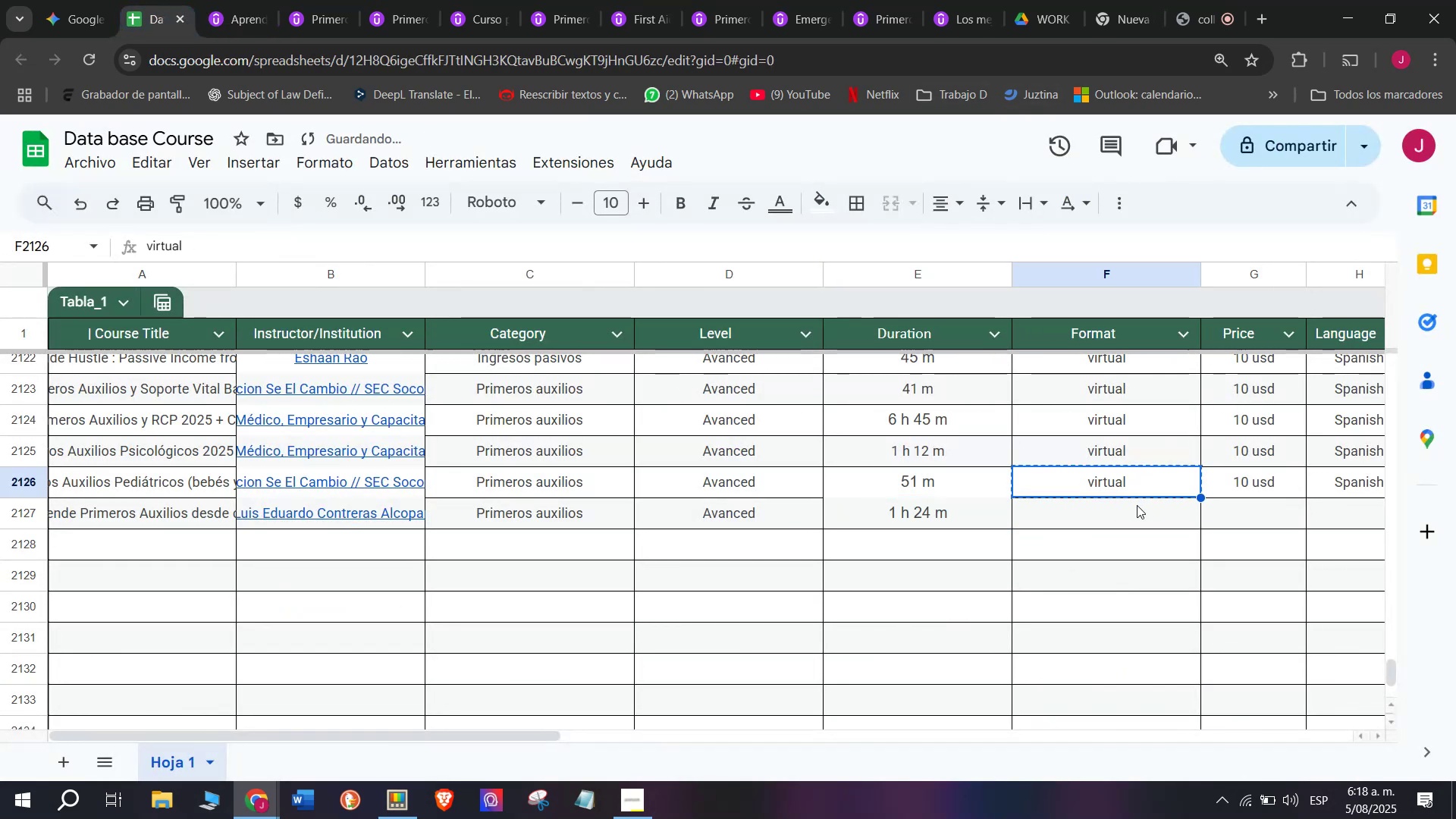 
left_click([1137, 505])
 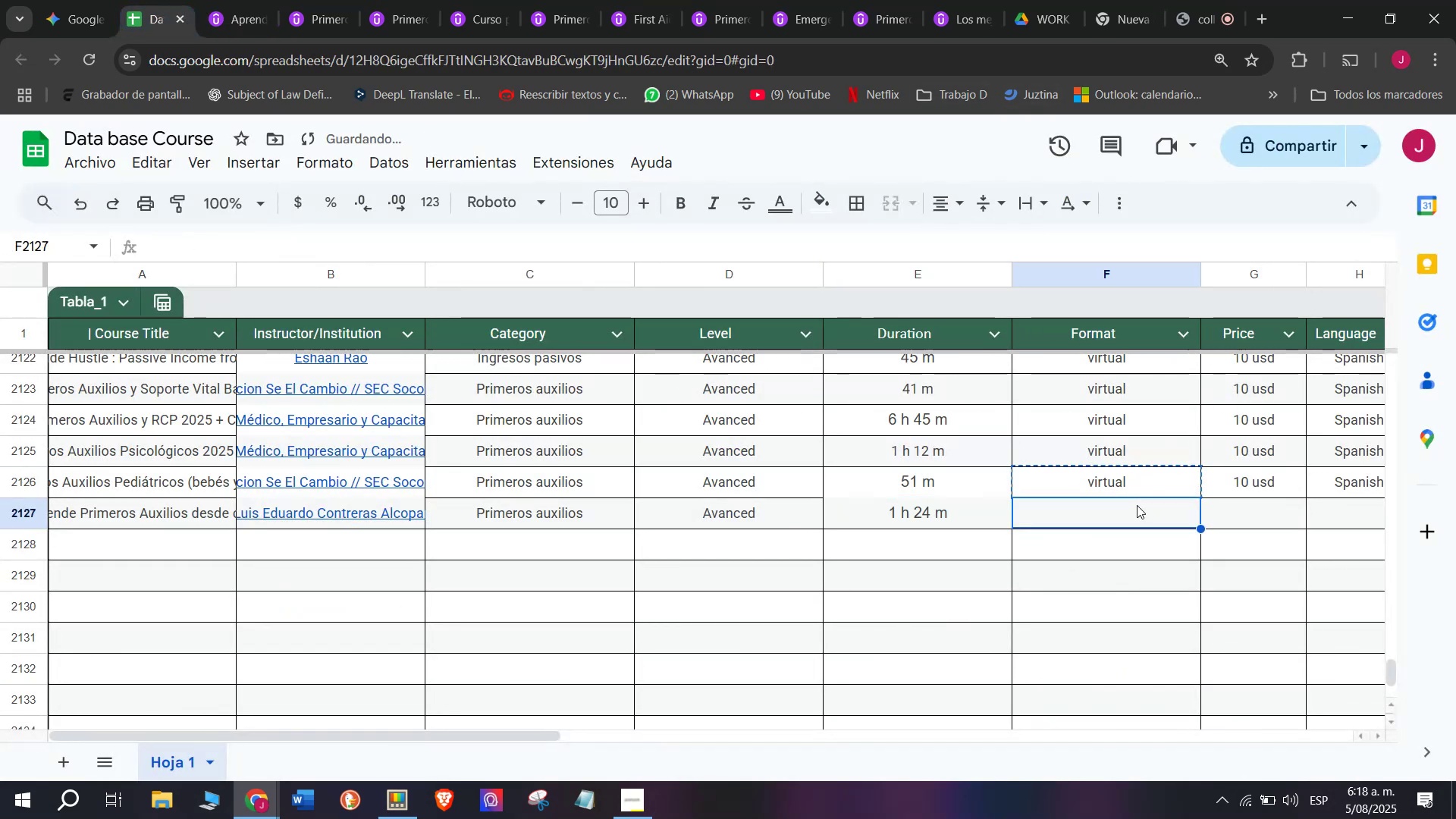 
key(Z)
 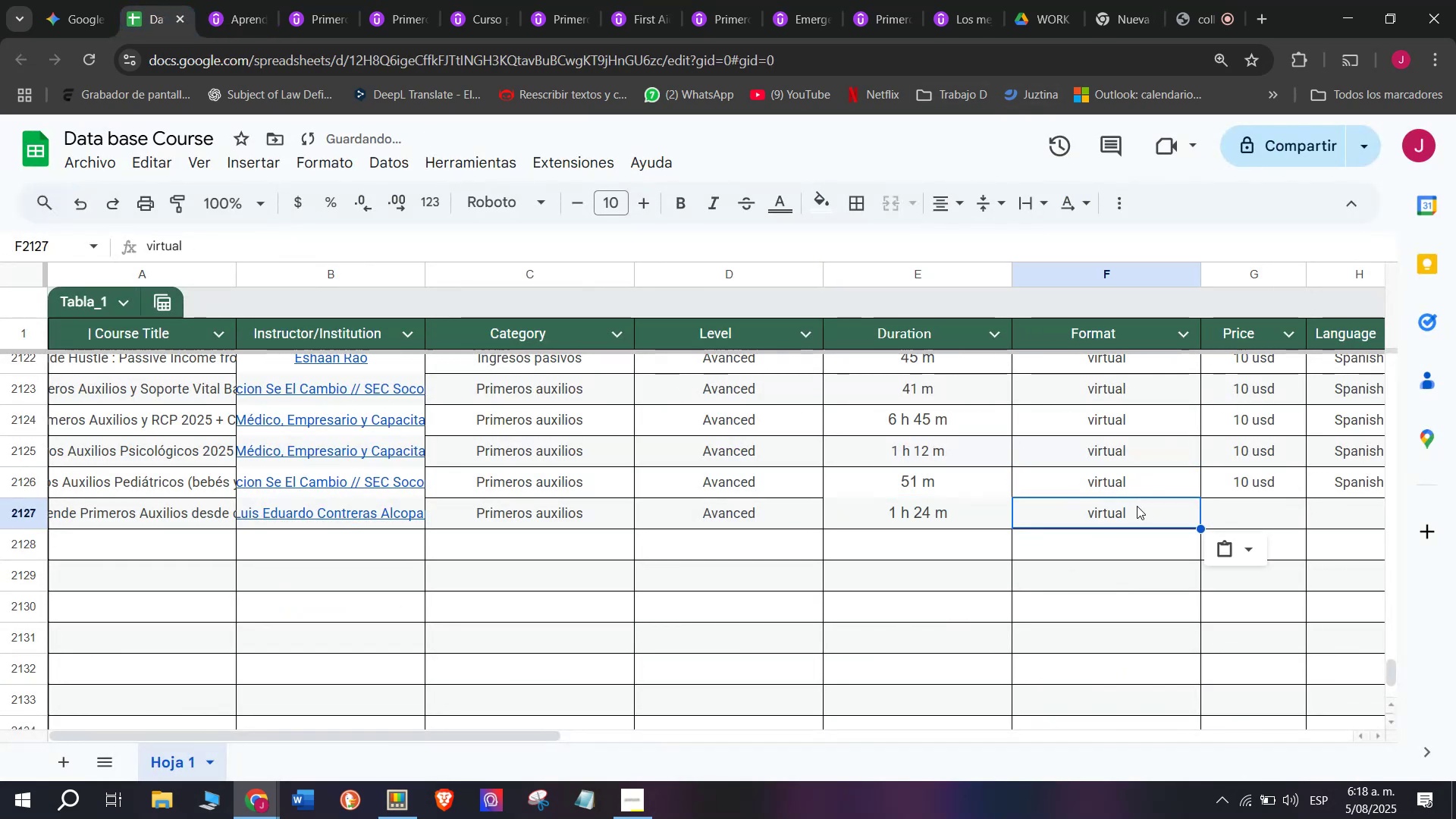 
key(Control+ControlLeft)
 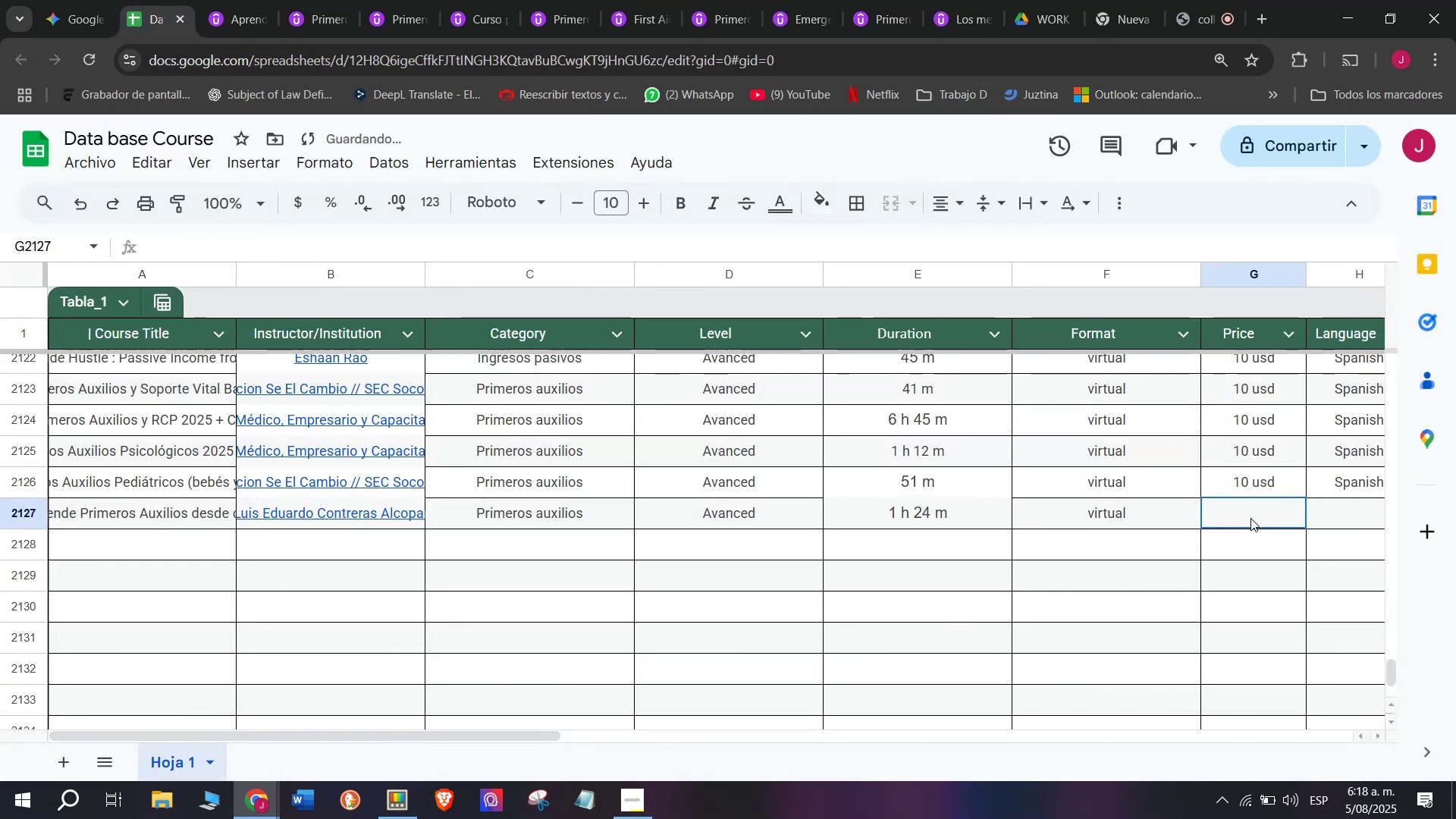 
key(Control+V)
 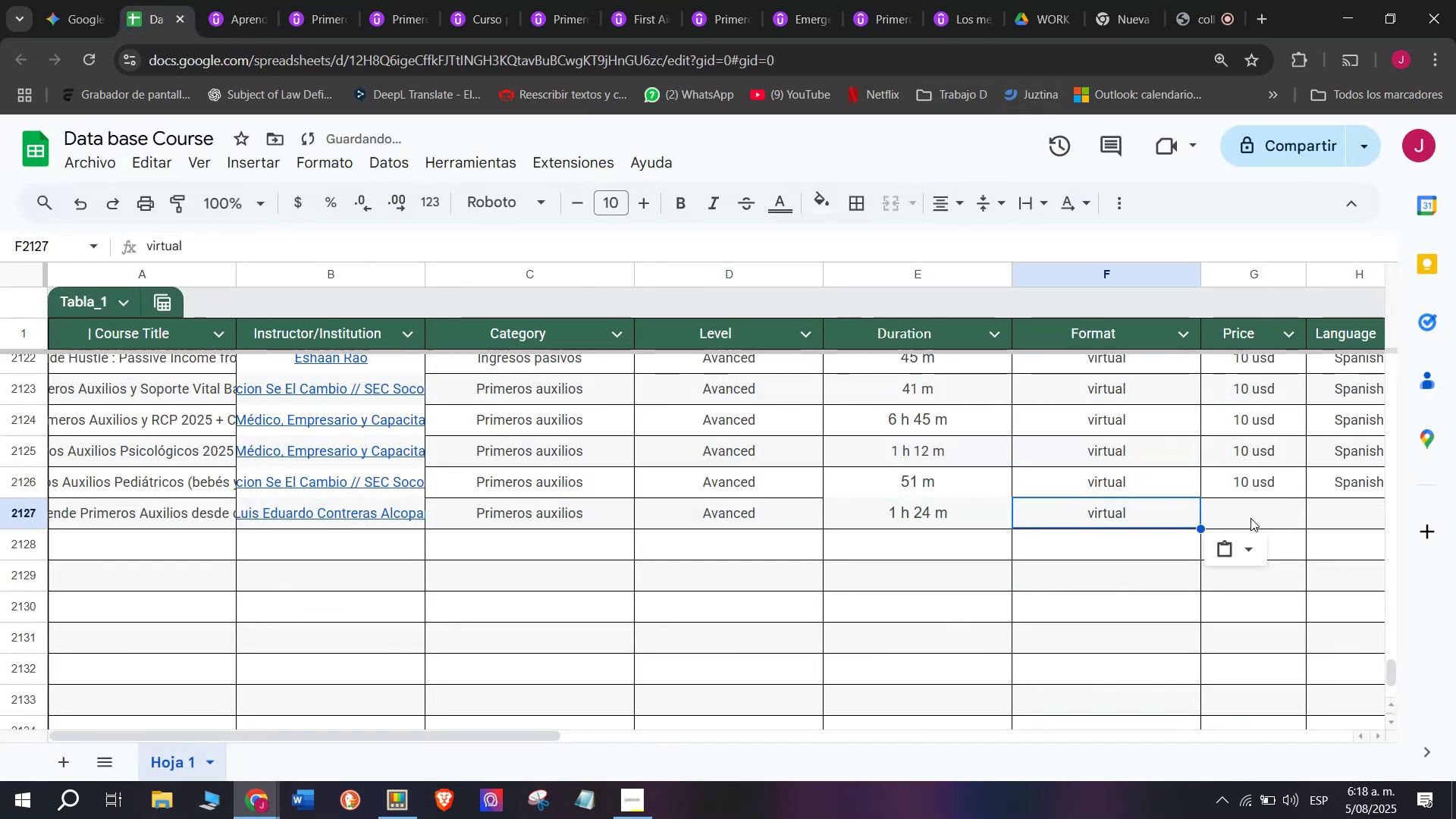 
left_click([1250, 518])
 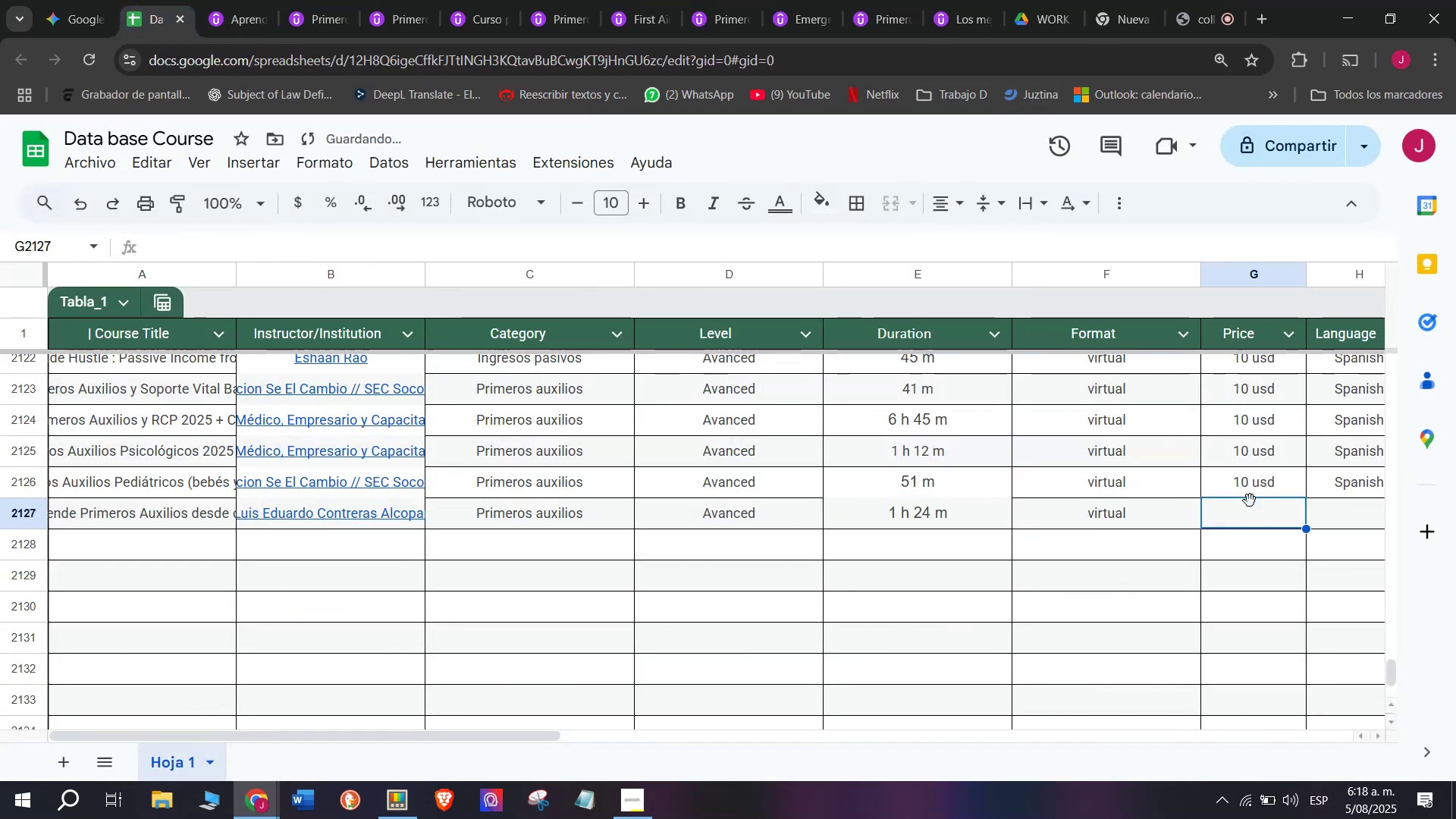 
left_click([1250, 500])
 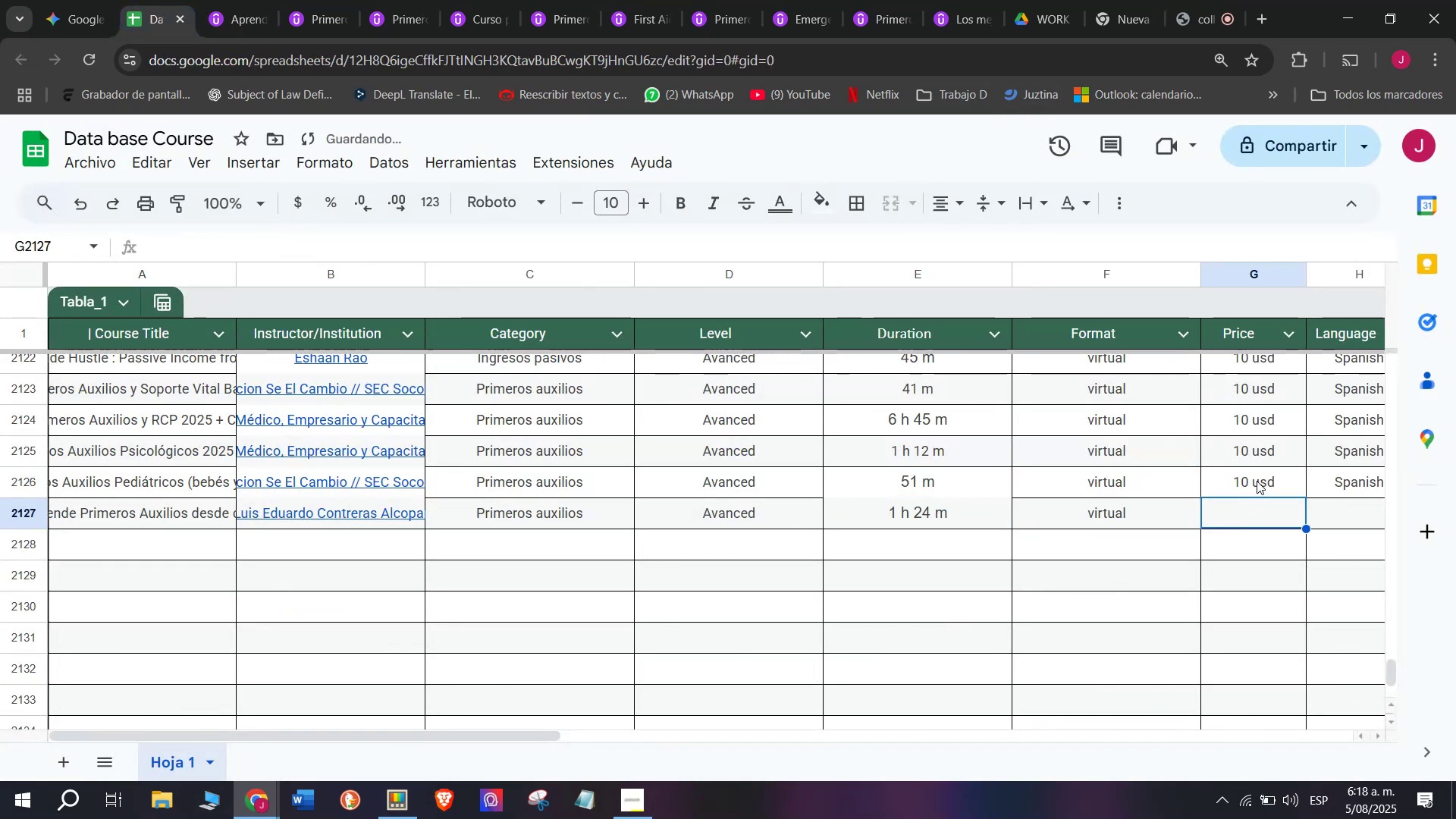 
left_click([1257, 481])
 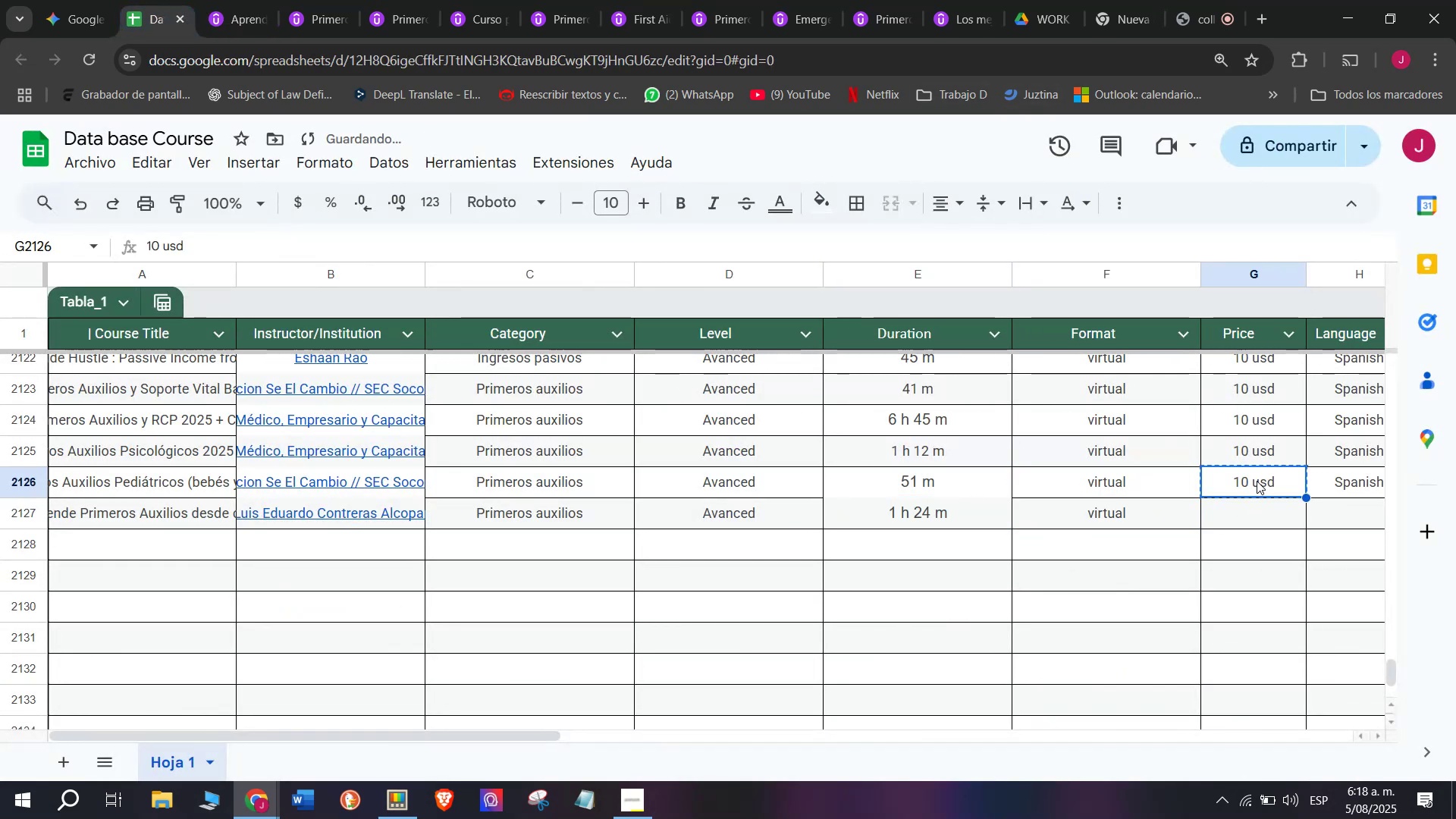 
key(Break)
 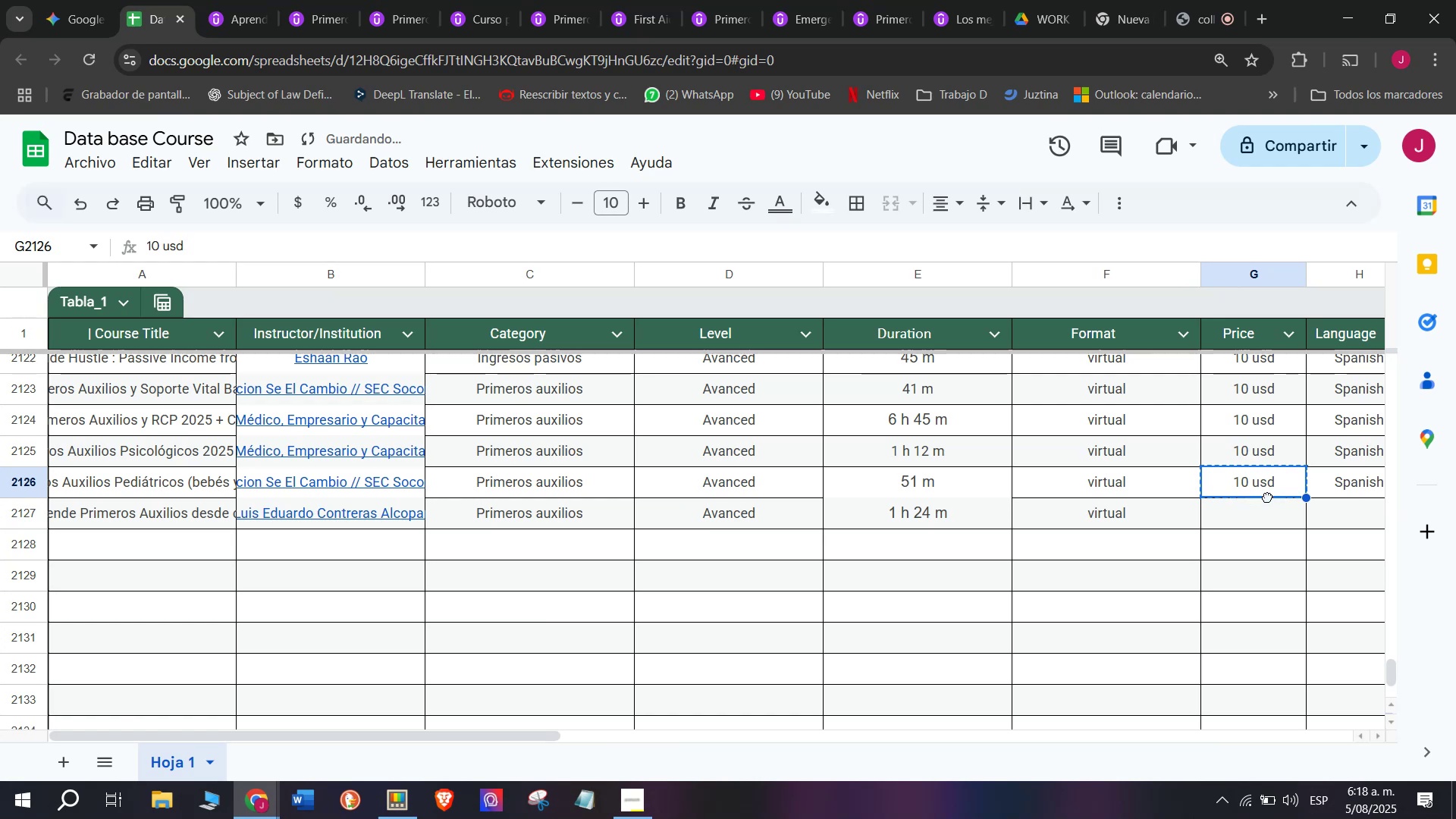 
key(Control+ControlLeft)
 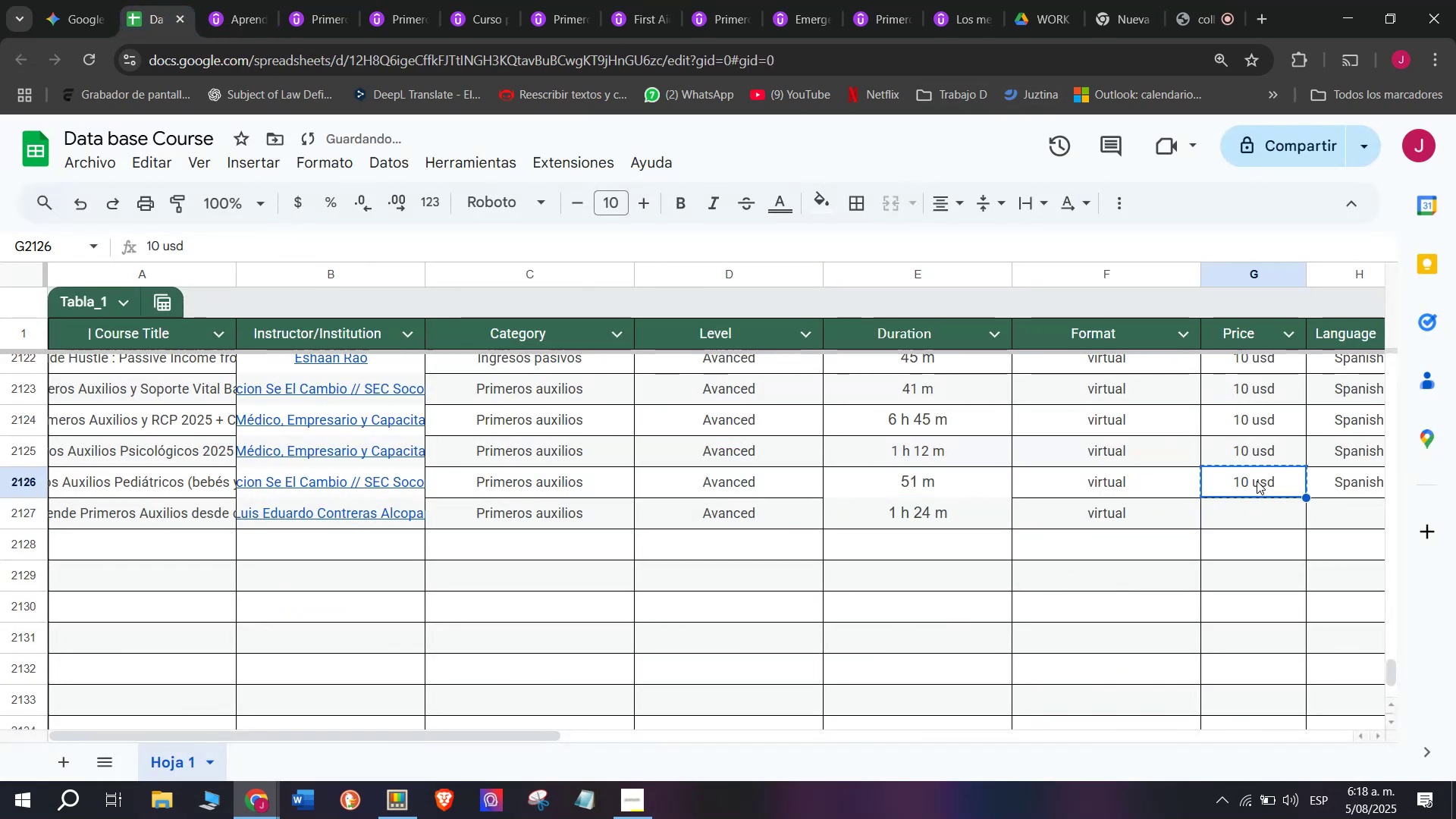 
key(Control+C)
 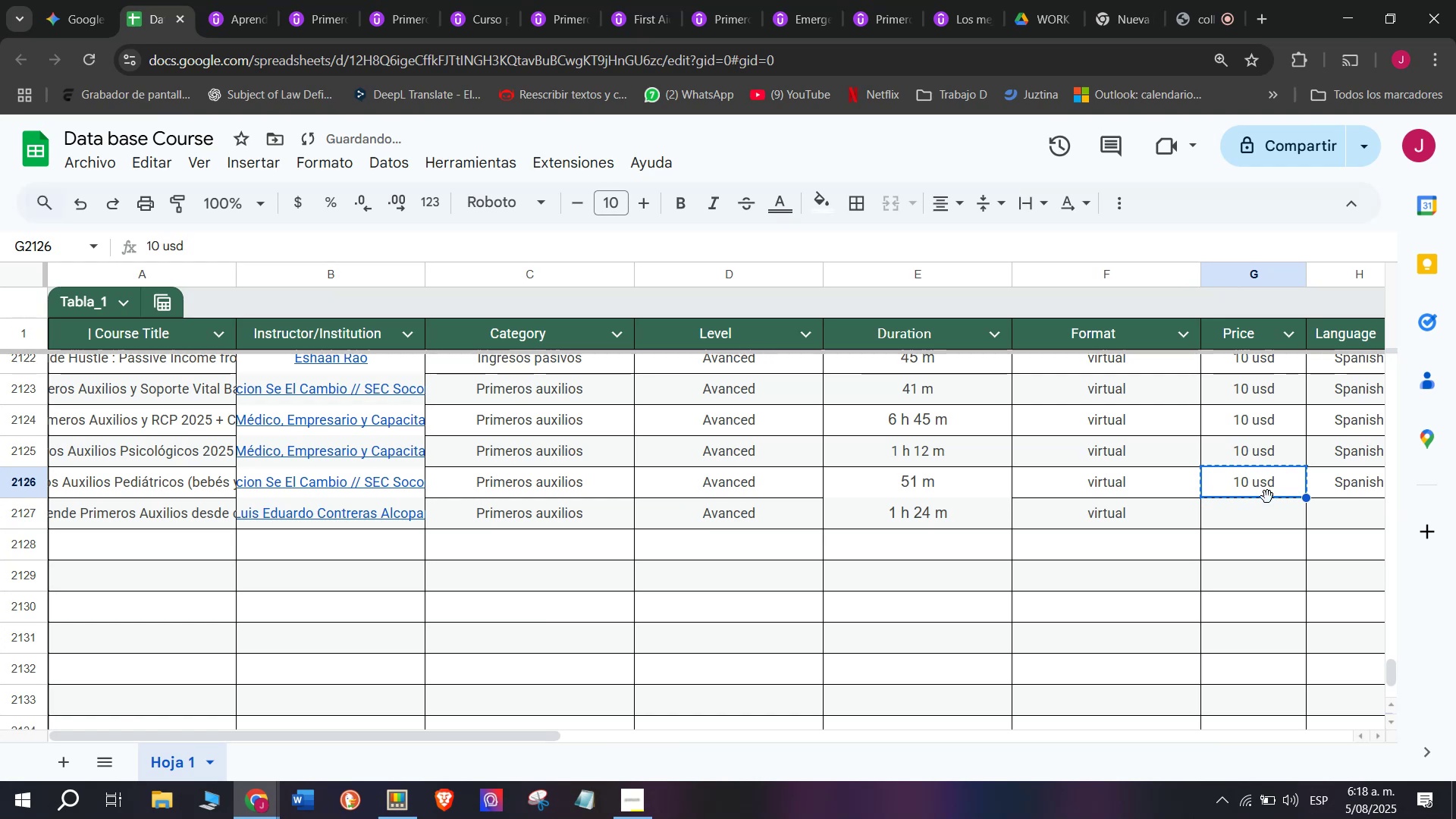 
double_click([1267, 497])
 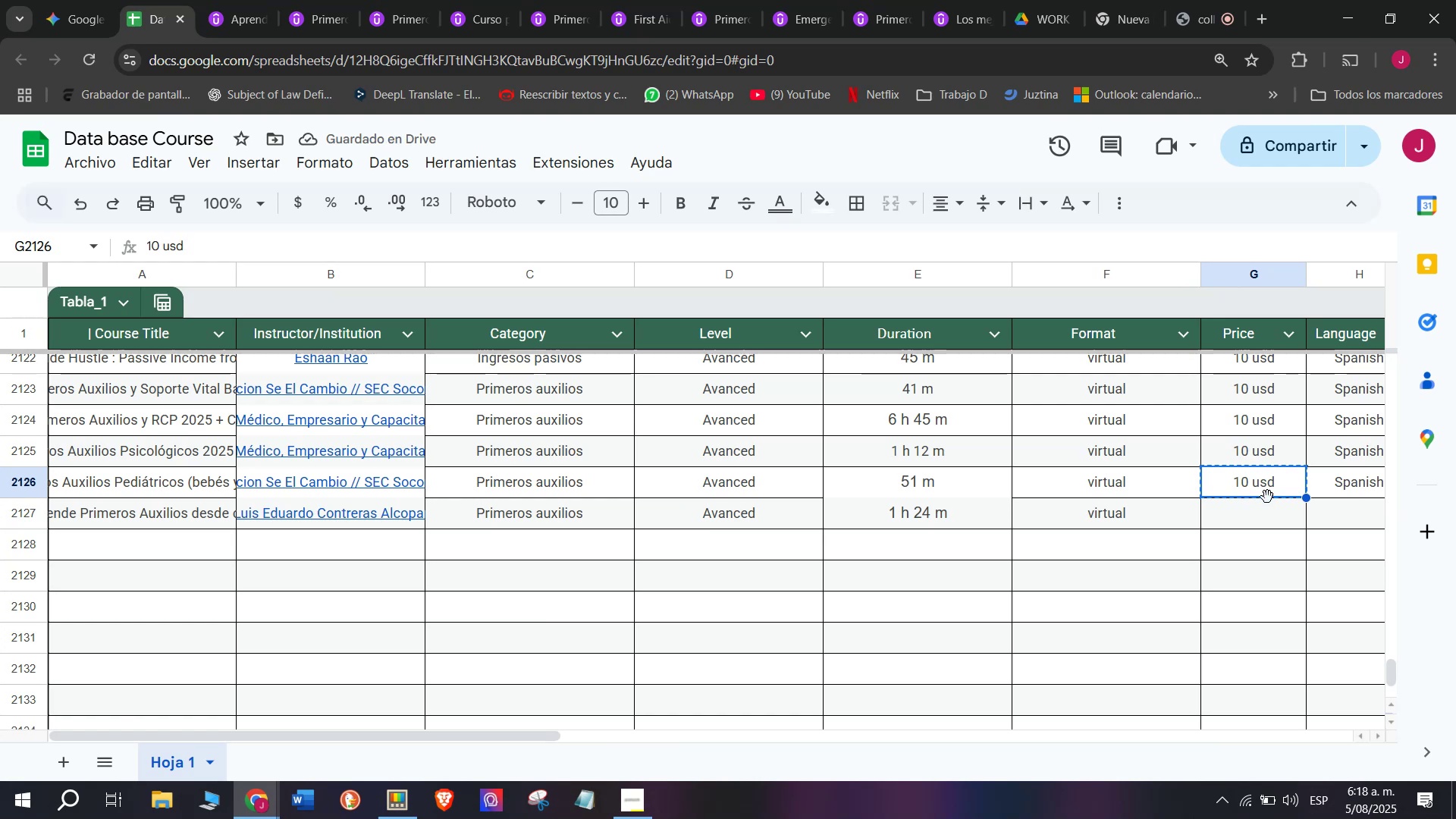 
key(Z)
 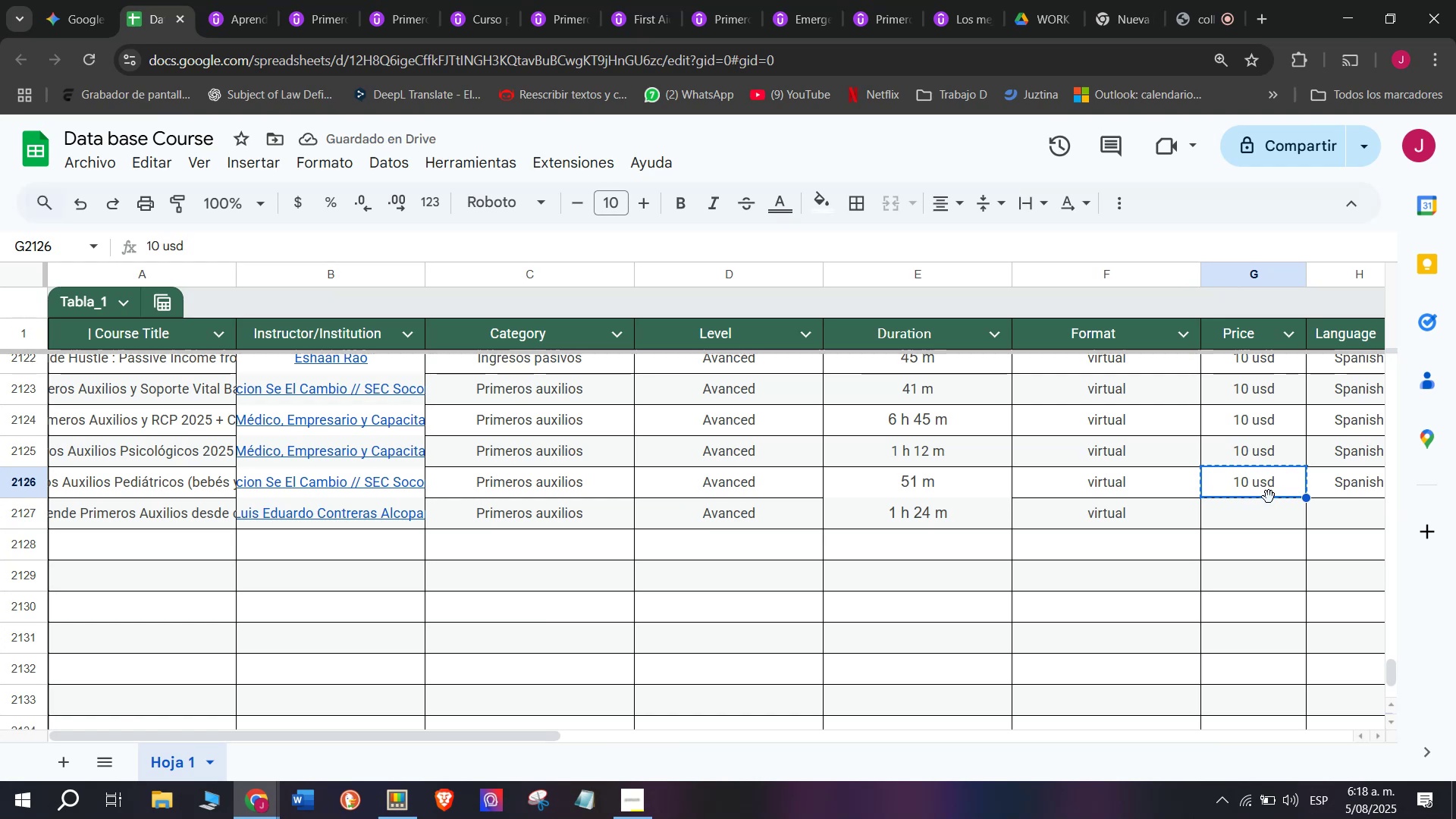 
key(Control+ControlLeft)
 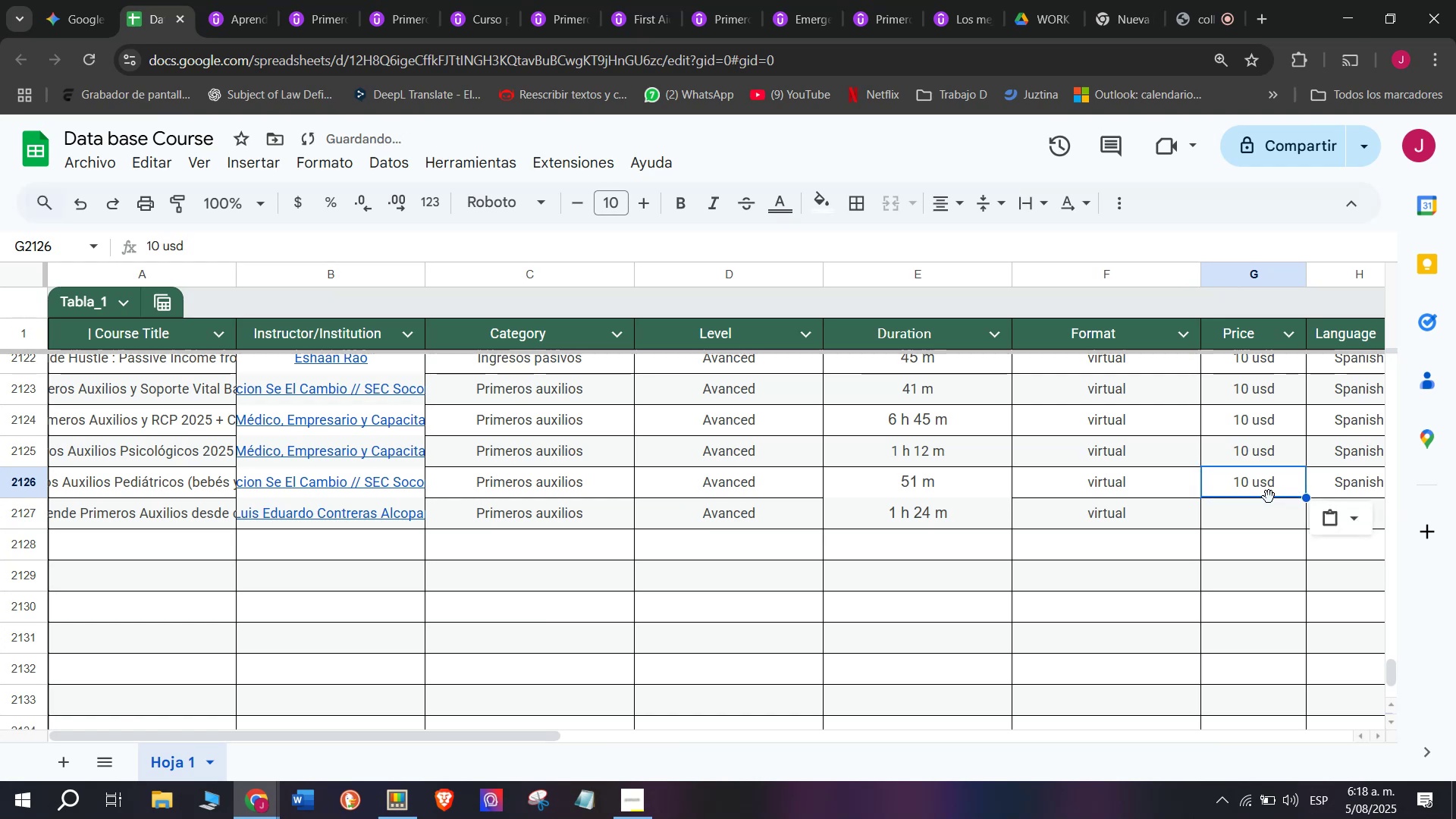 
key(Control+V)
 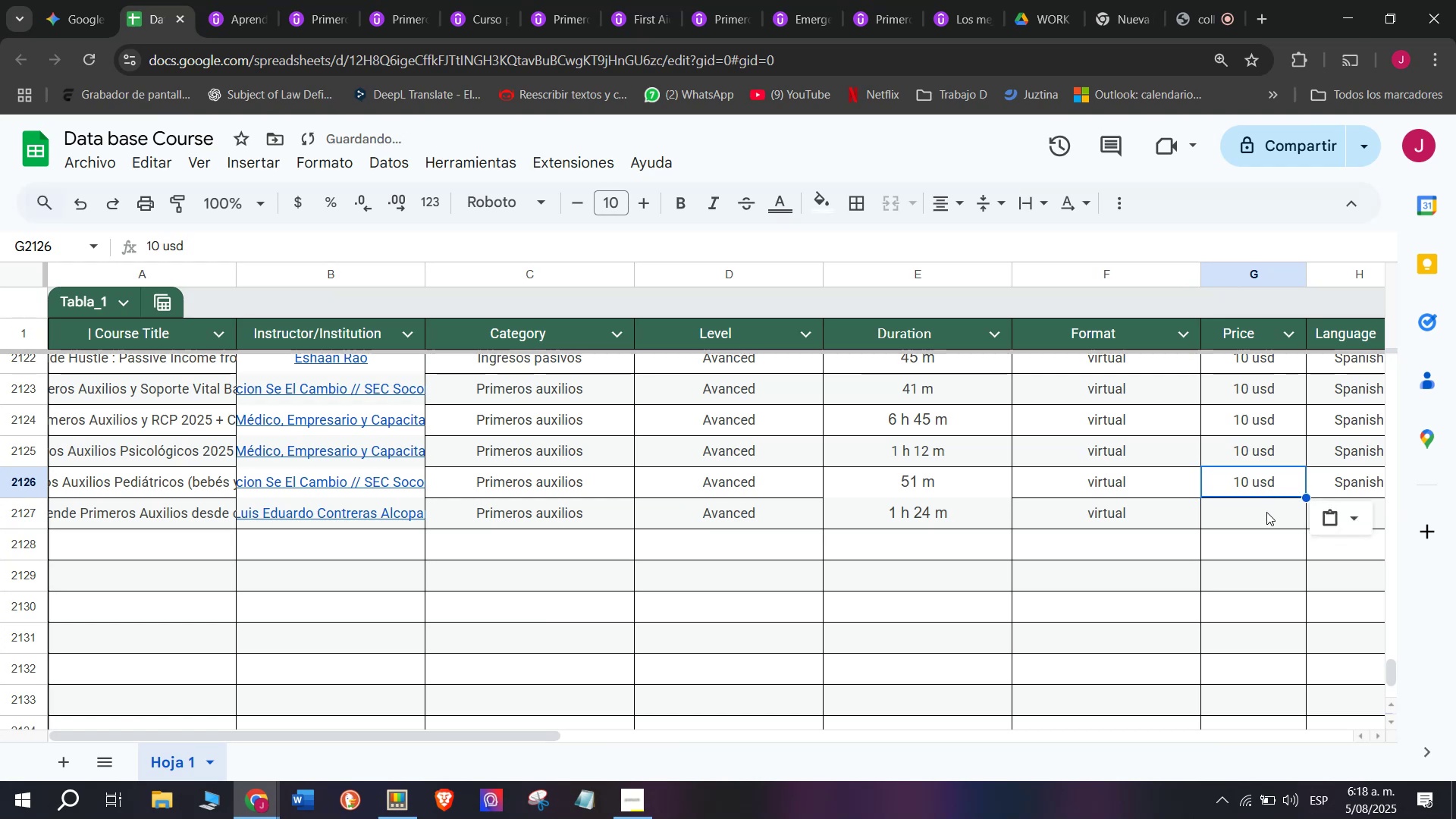 
left_click([1263, 516])
 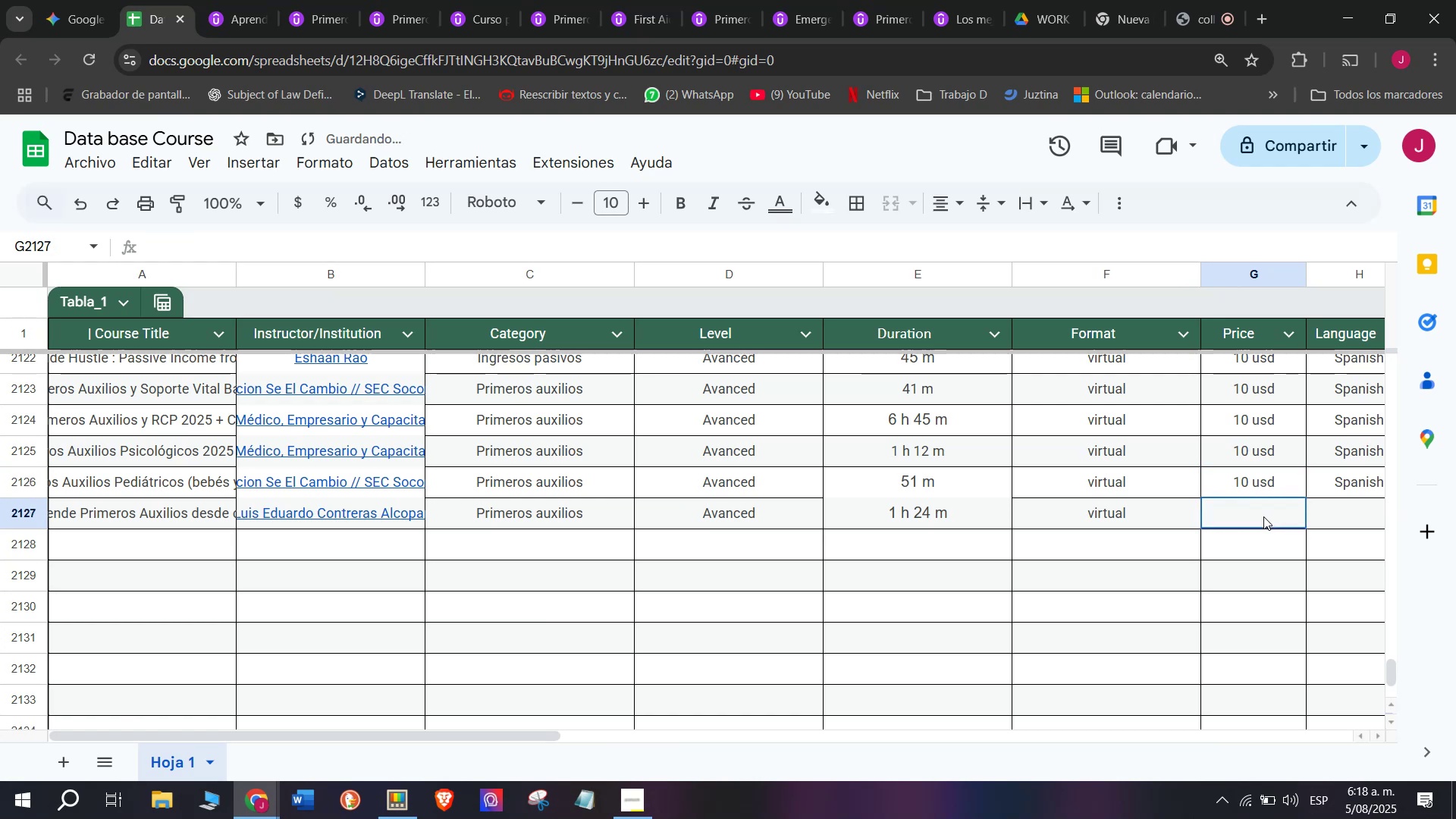 
key(Z)
 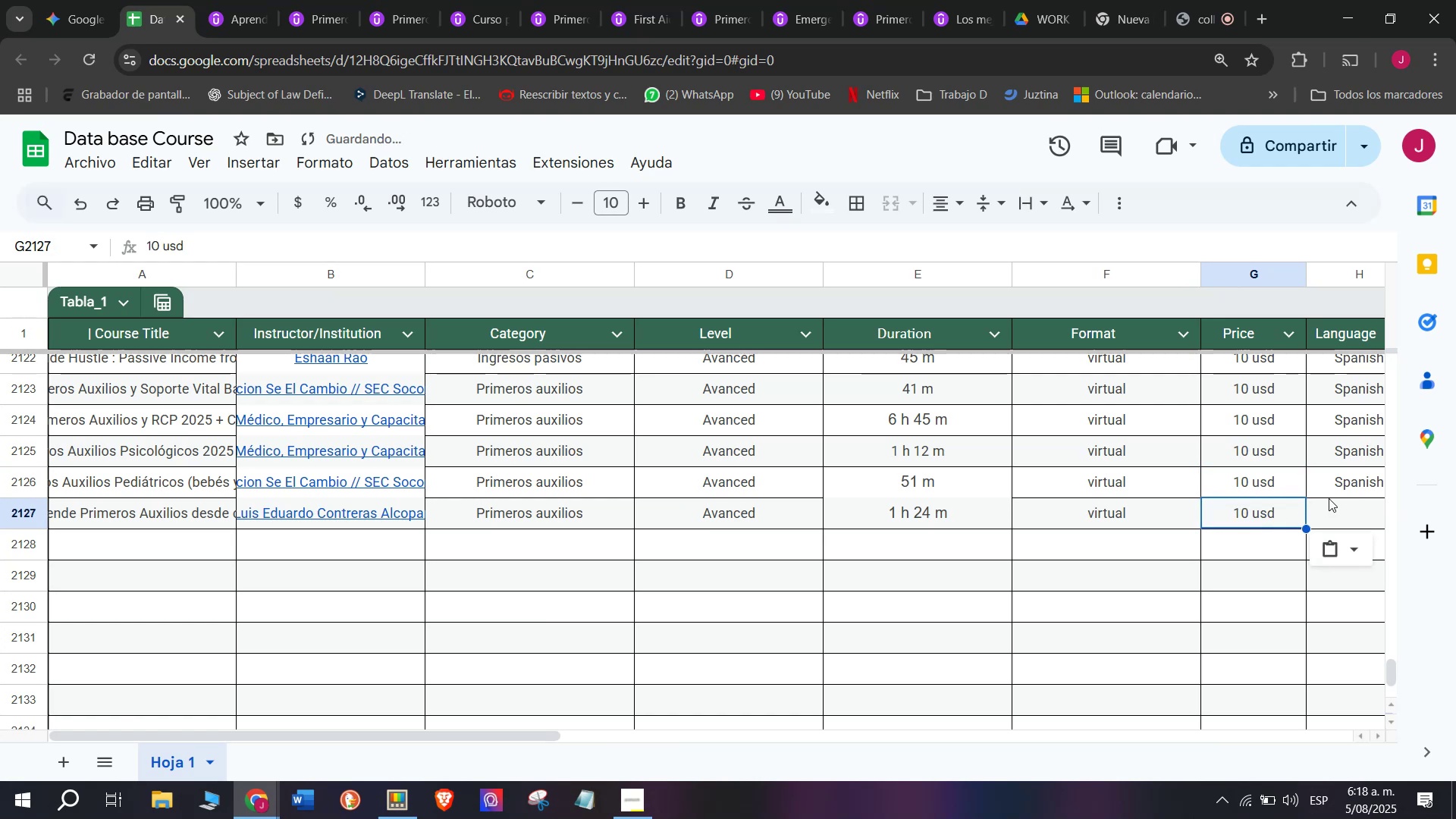 
key(Control+ControlLeft)
 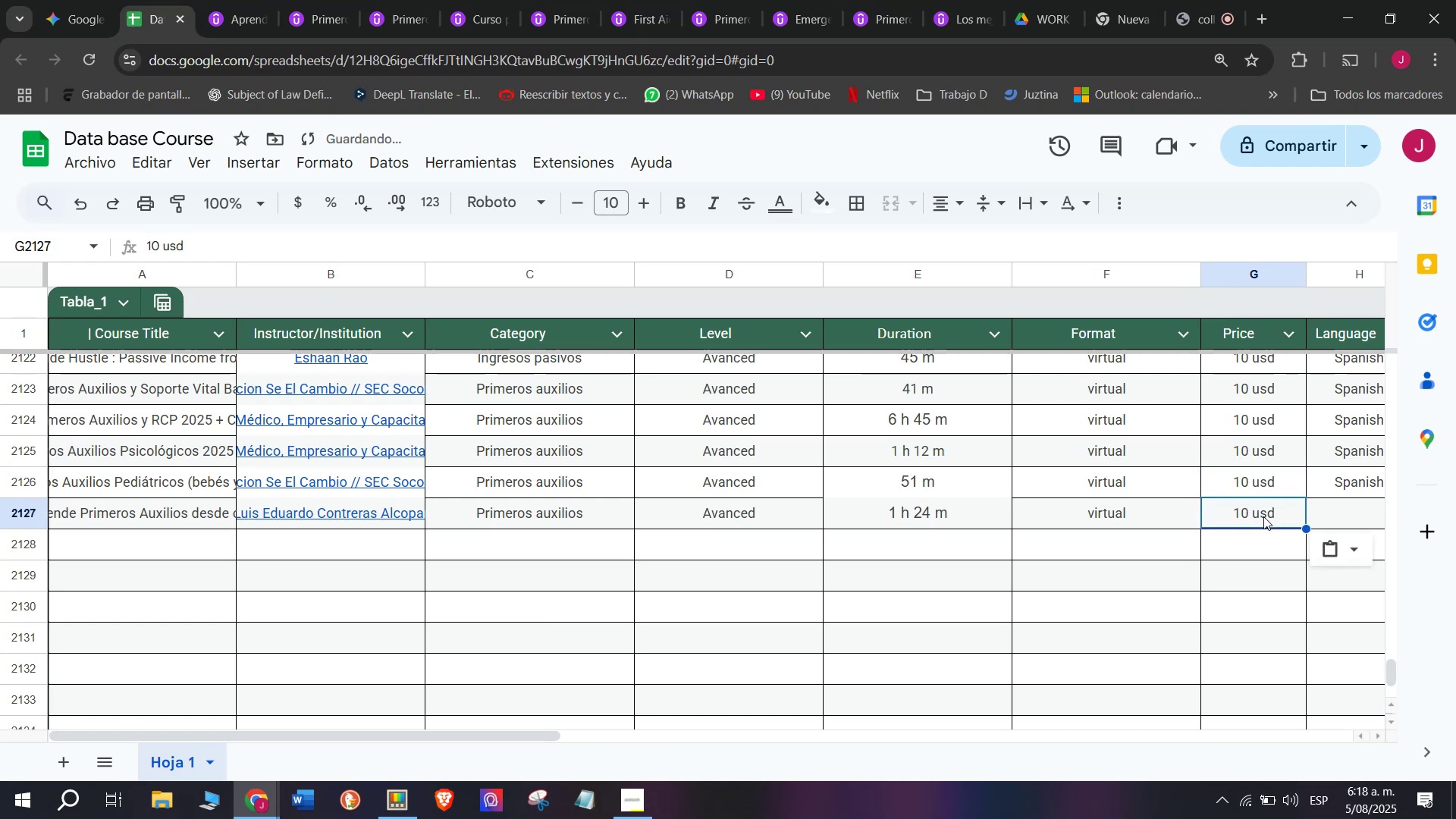 
key(Control+V)
 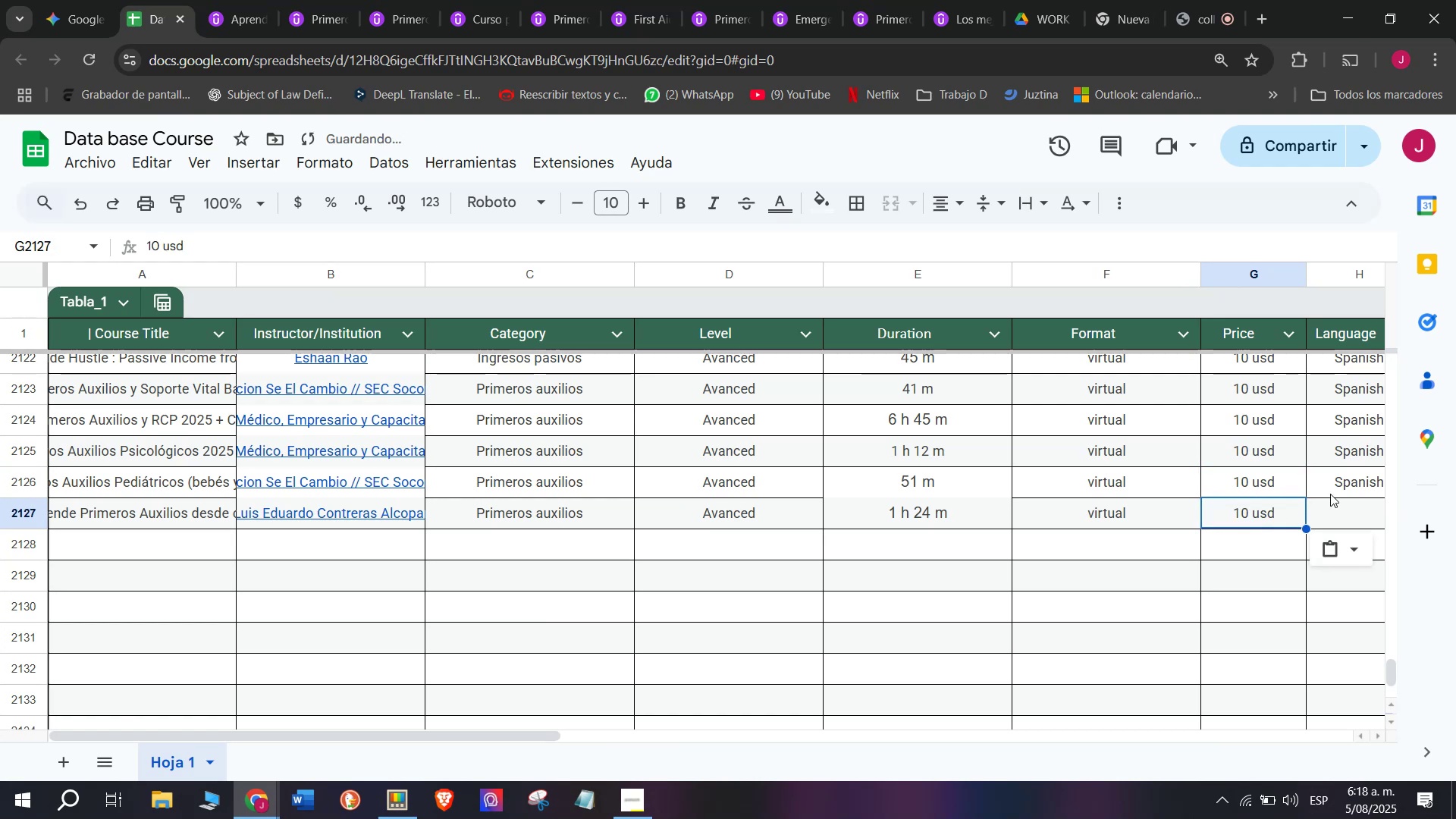 
left_click([1336, 483])
 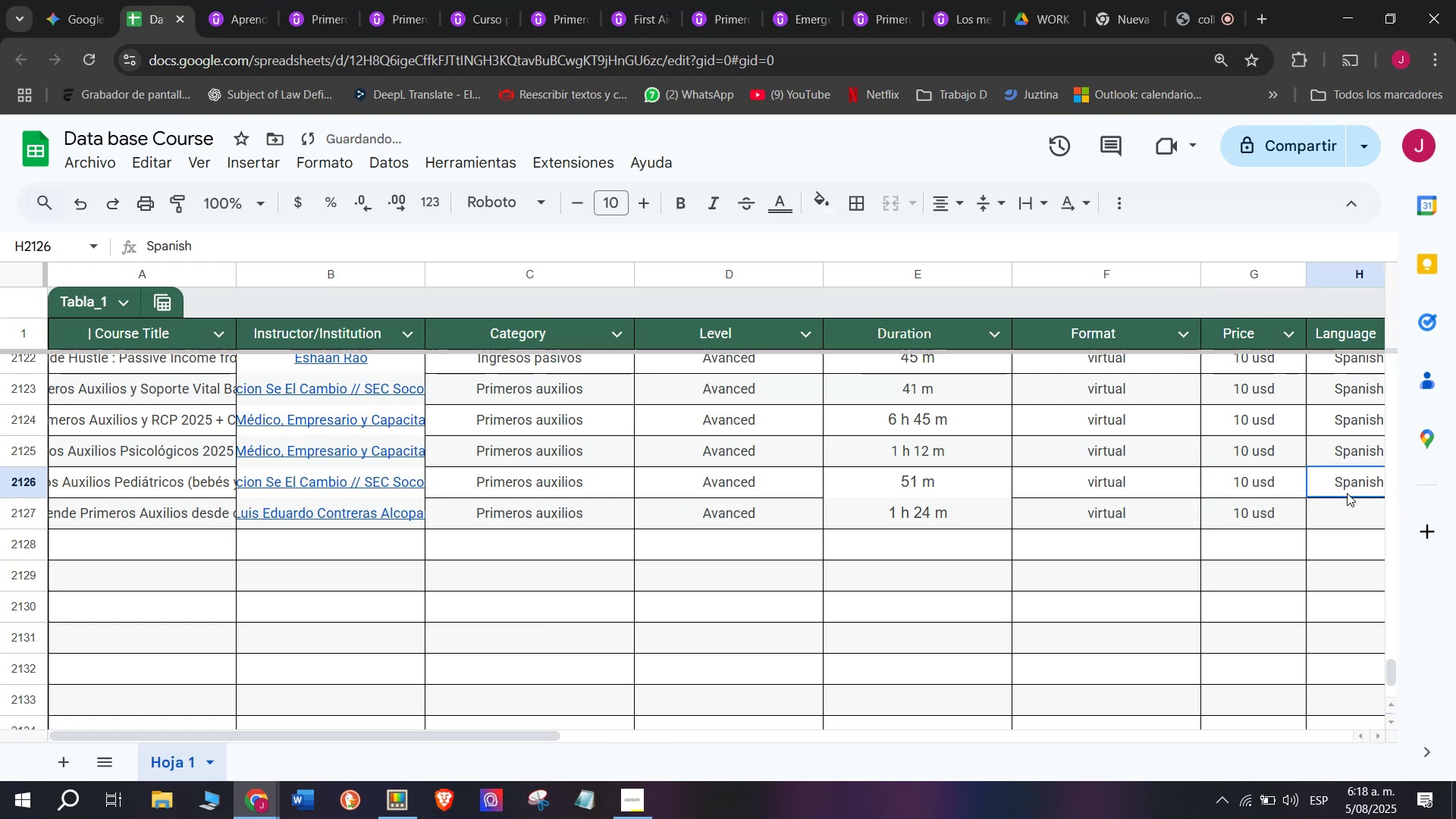 
key(Control+ControlLeft)
 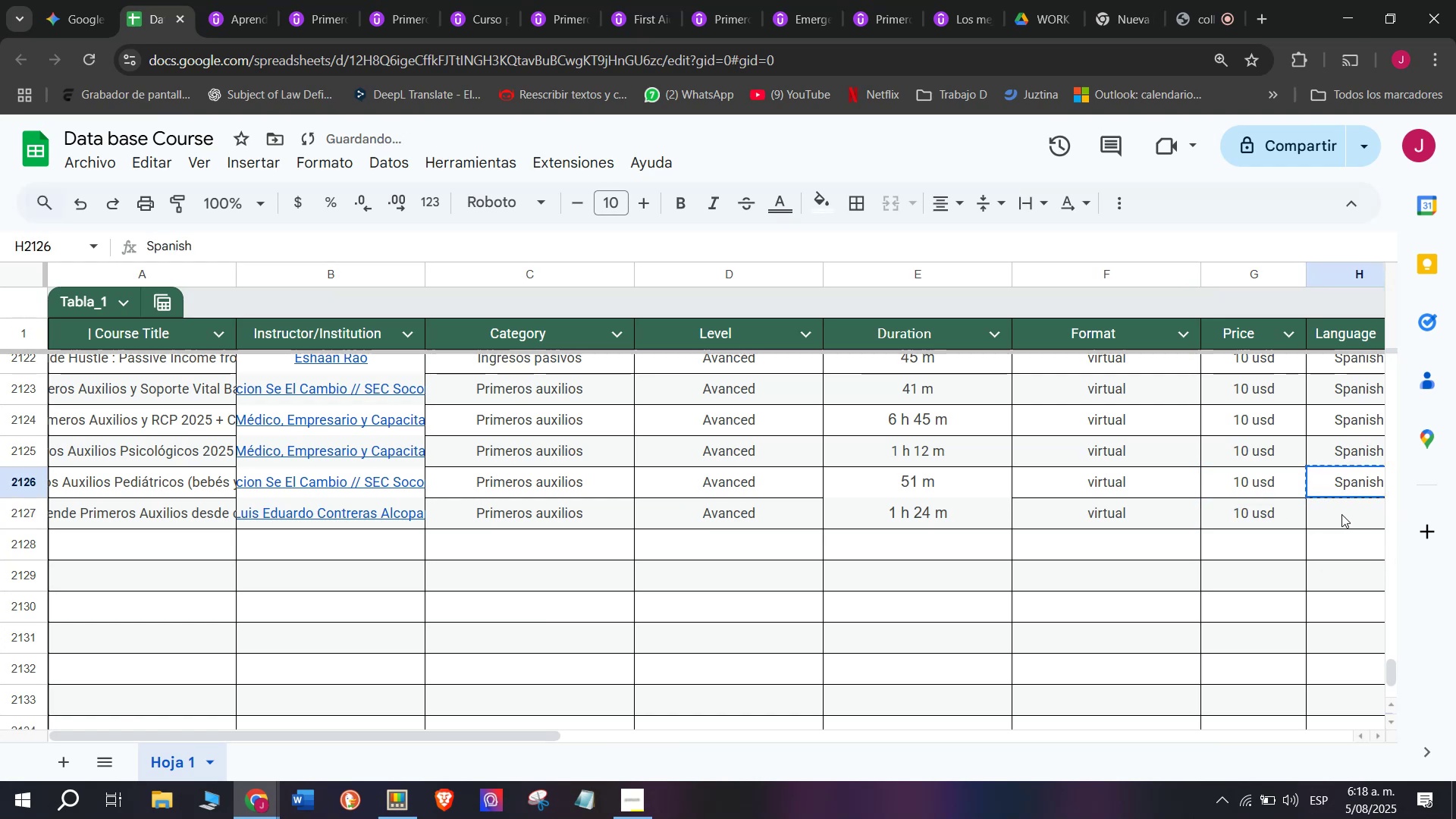 
key(Break)
 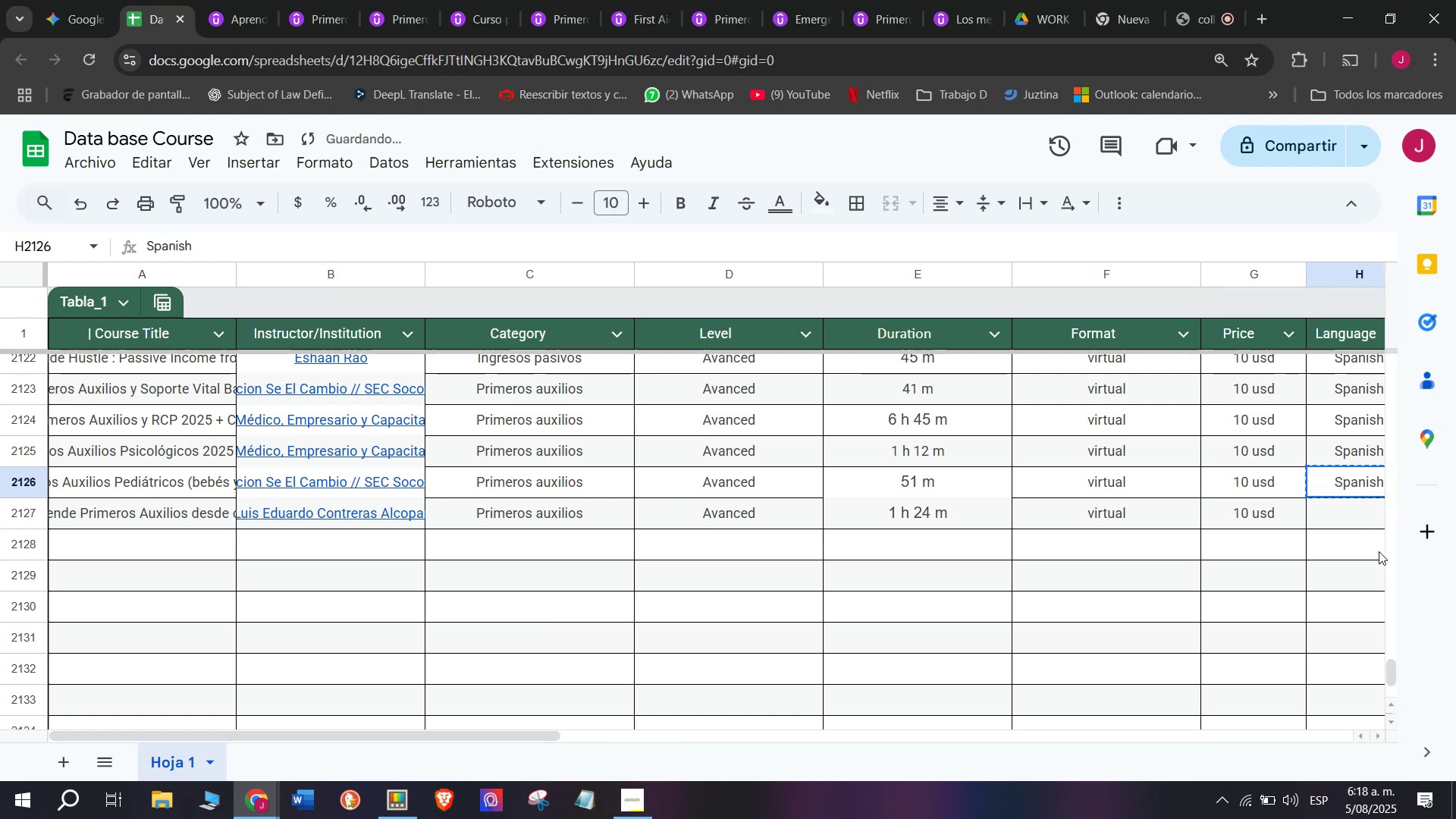 
key(Control+C)
 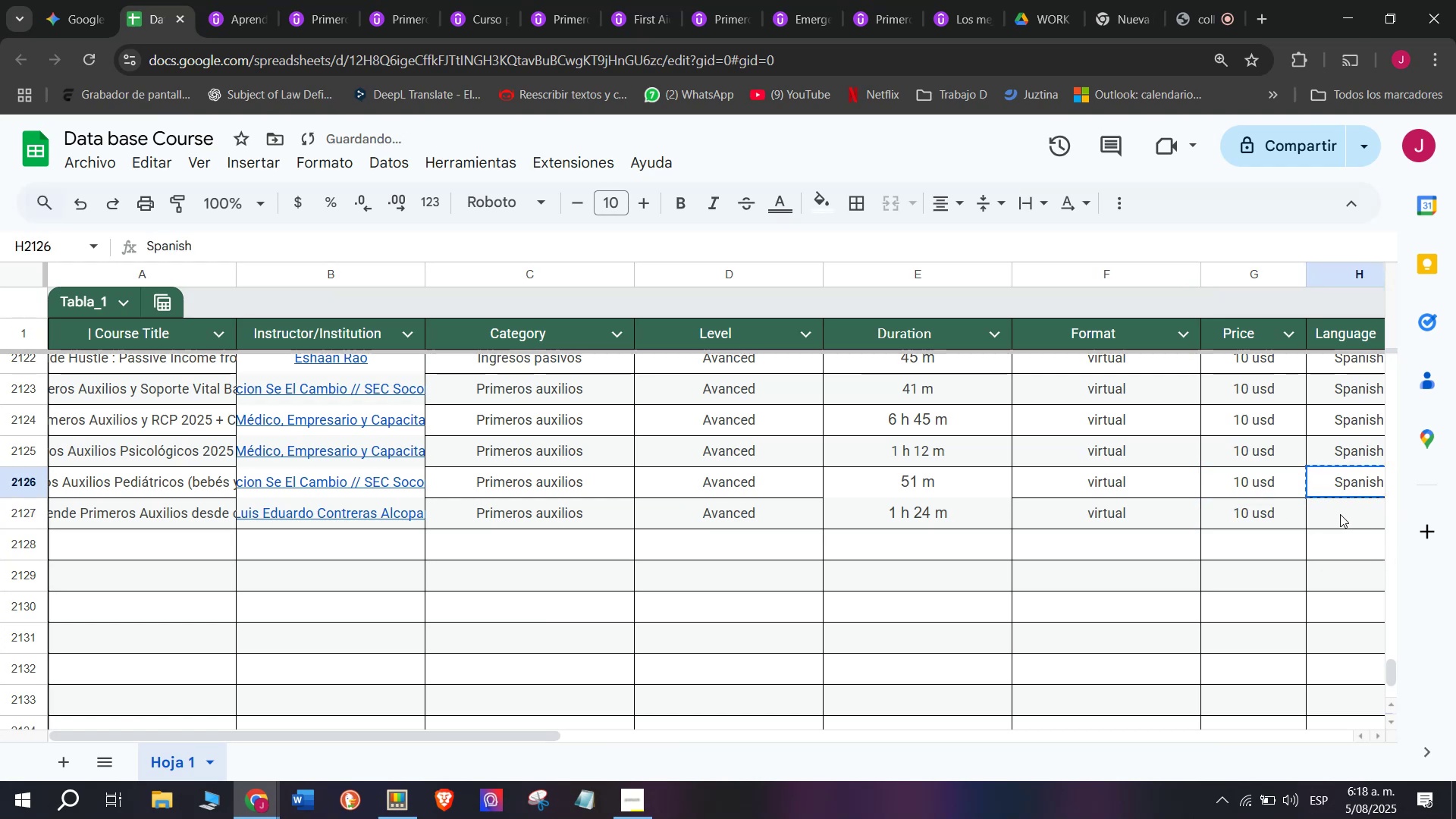 
left_click([1340, 514])
 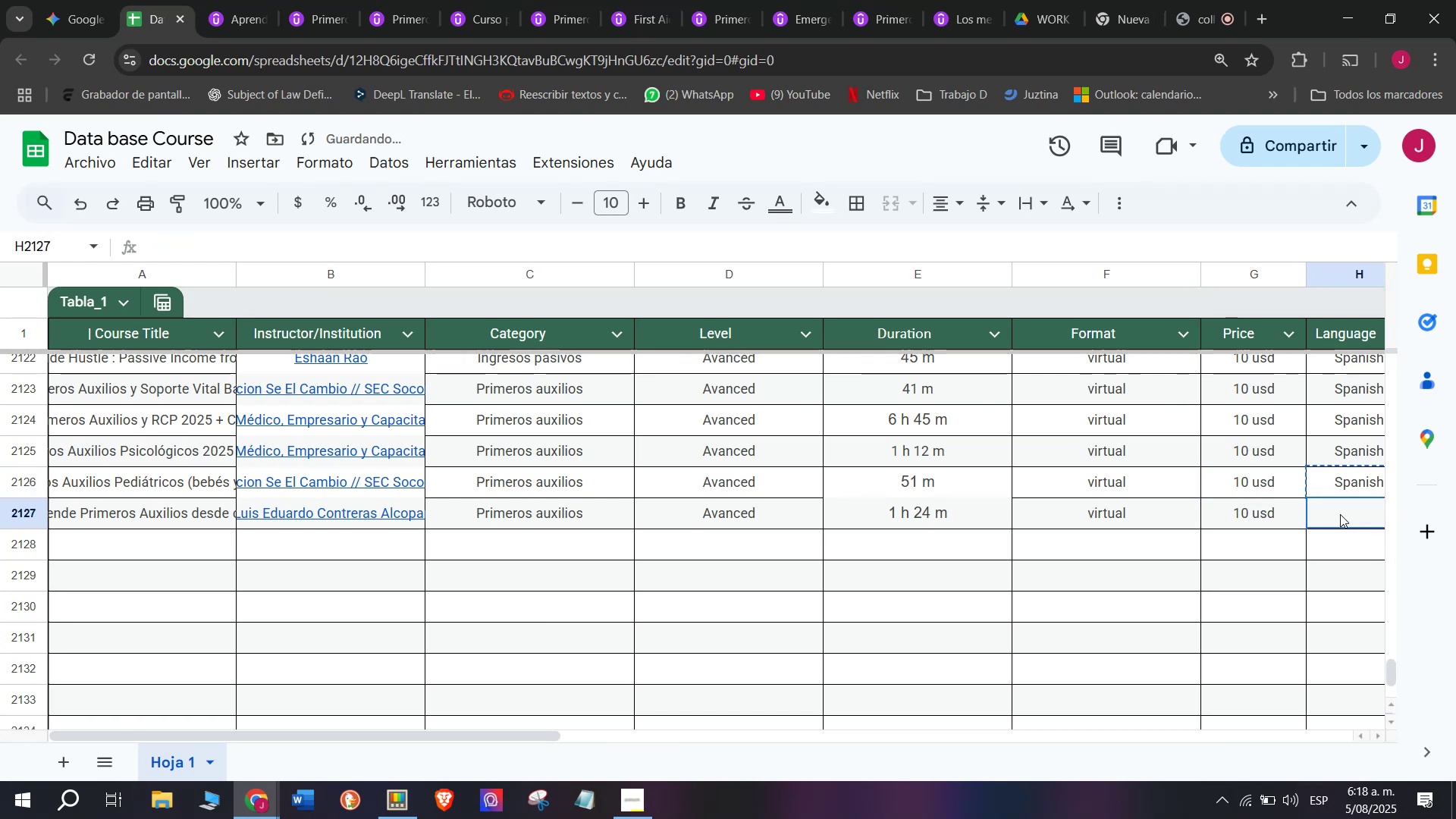 
key(Z)
 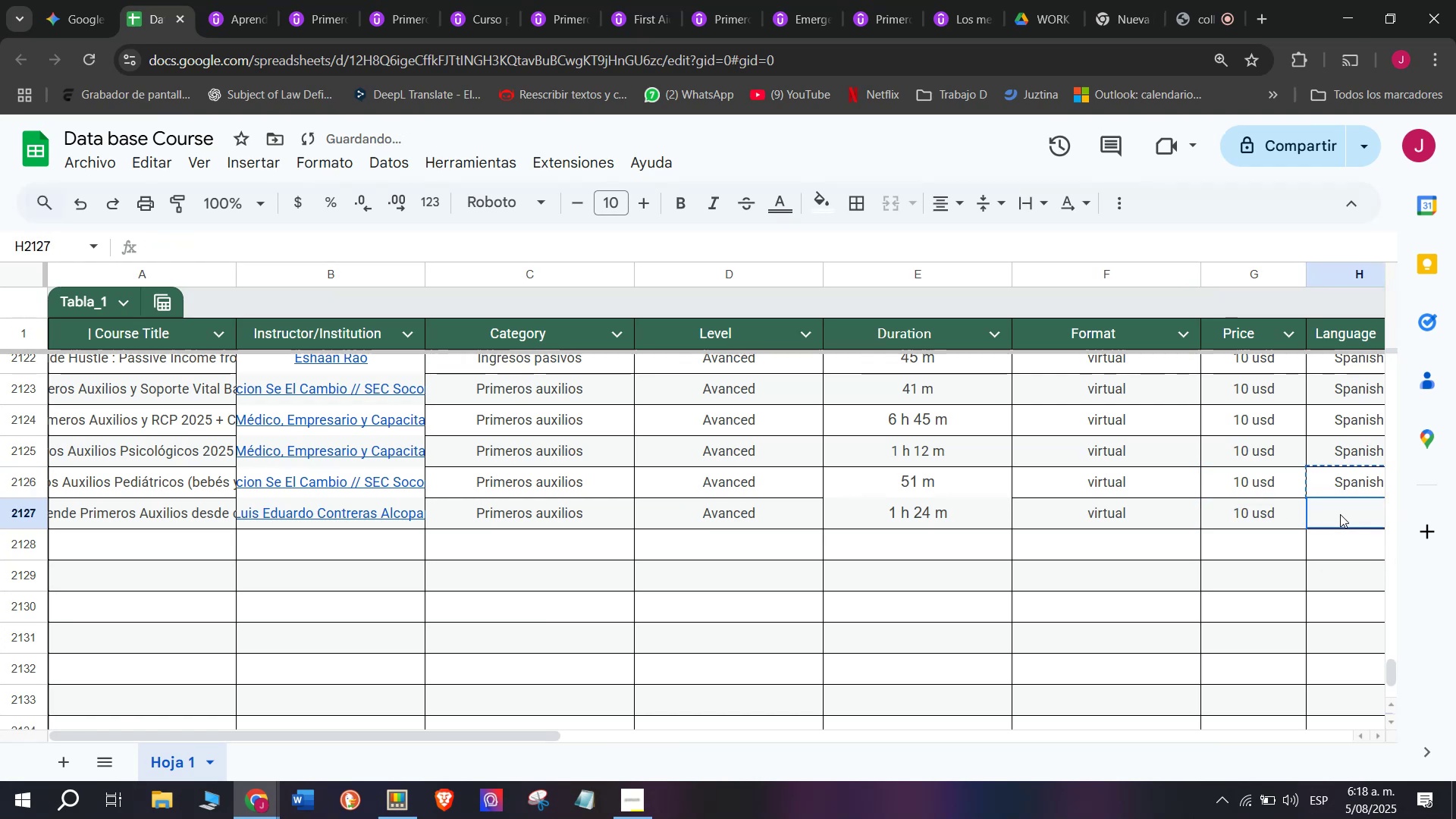 
key(Control+ControlLeft)
 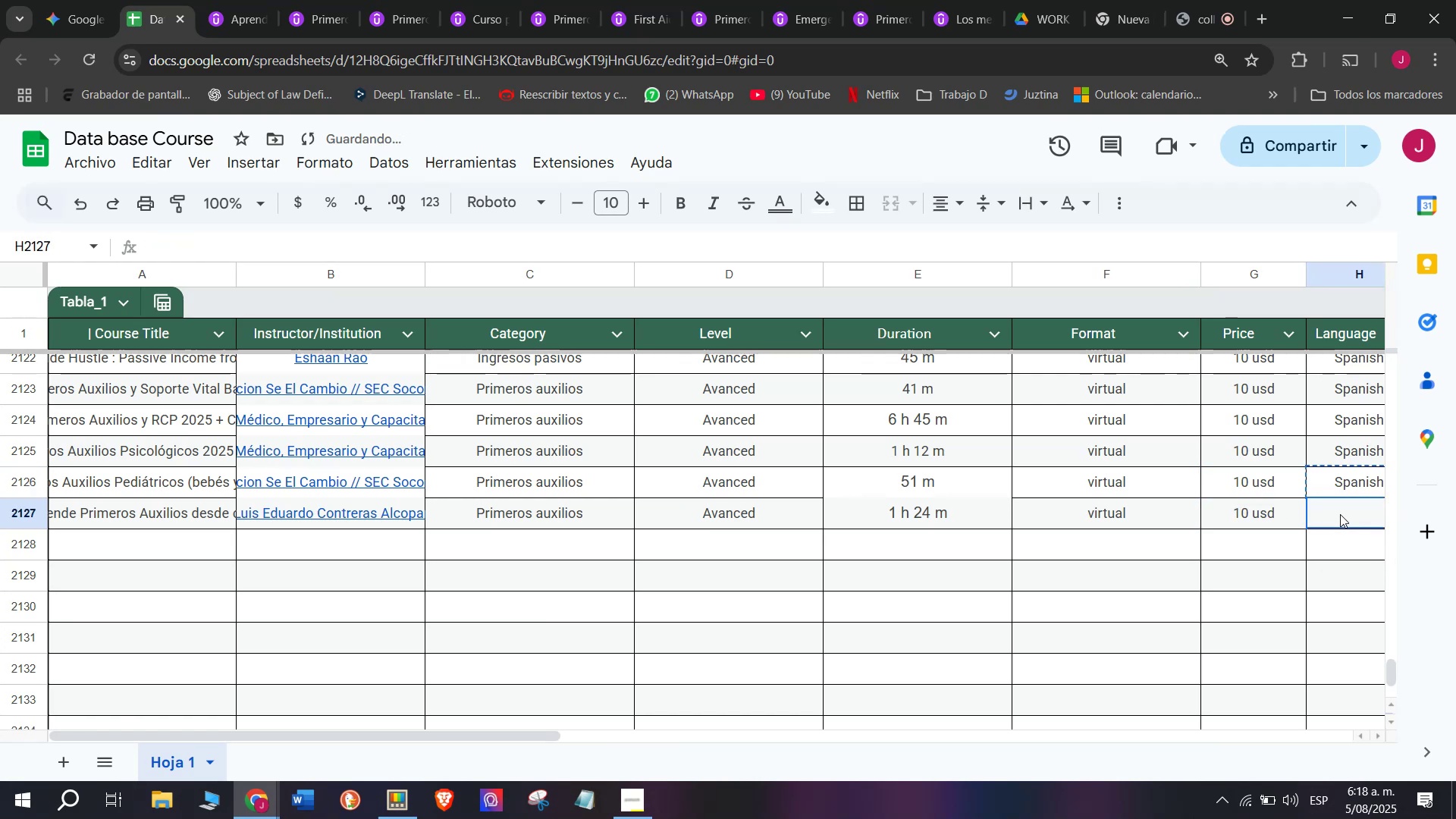 
key(Control+V)
 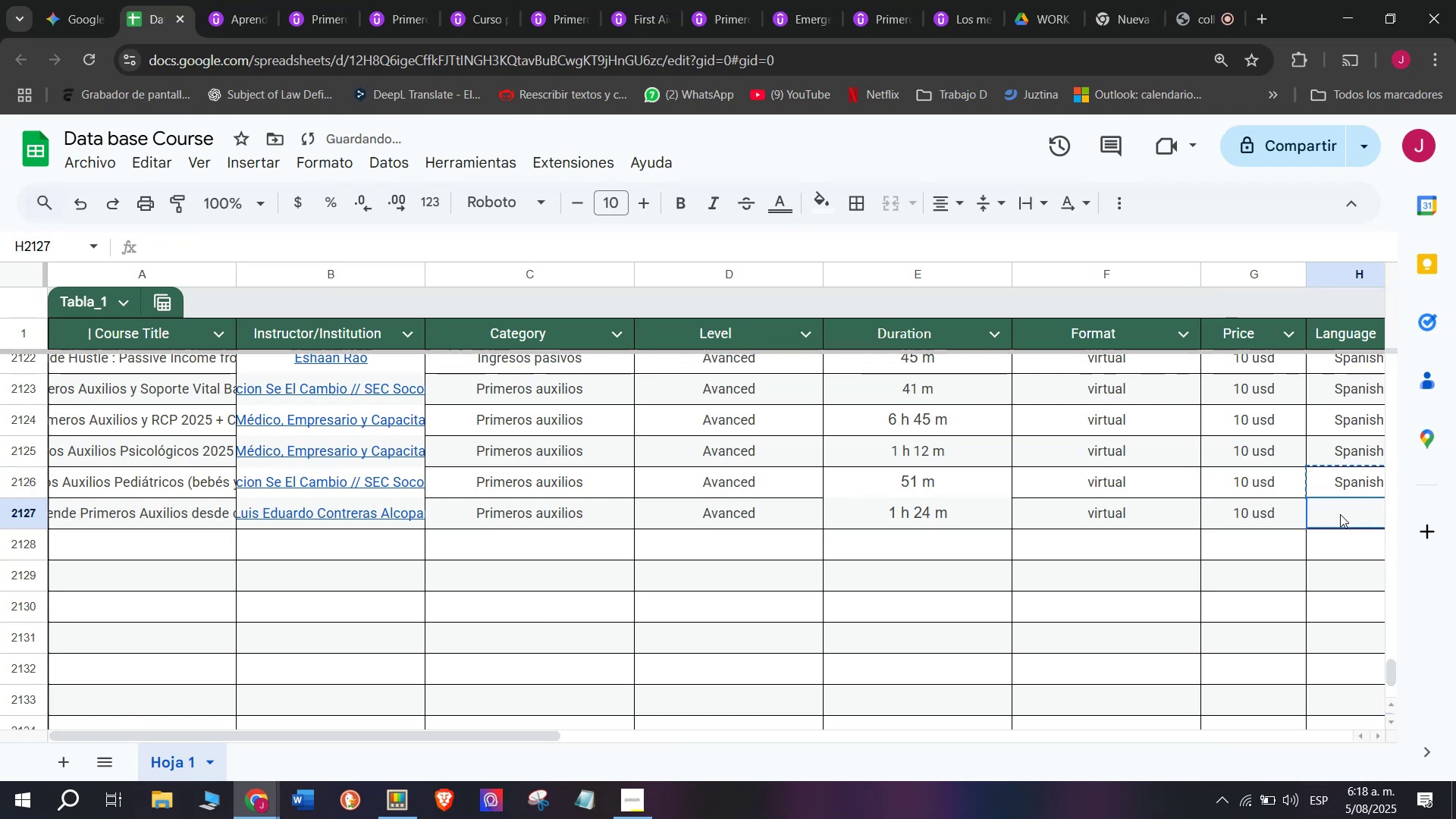 
scroll: coordinate [782, 525], scroll_direction: down, amount: 3.0
 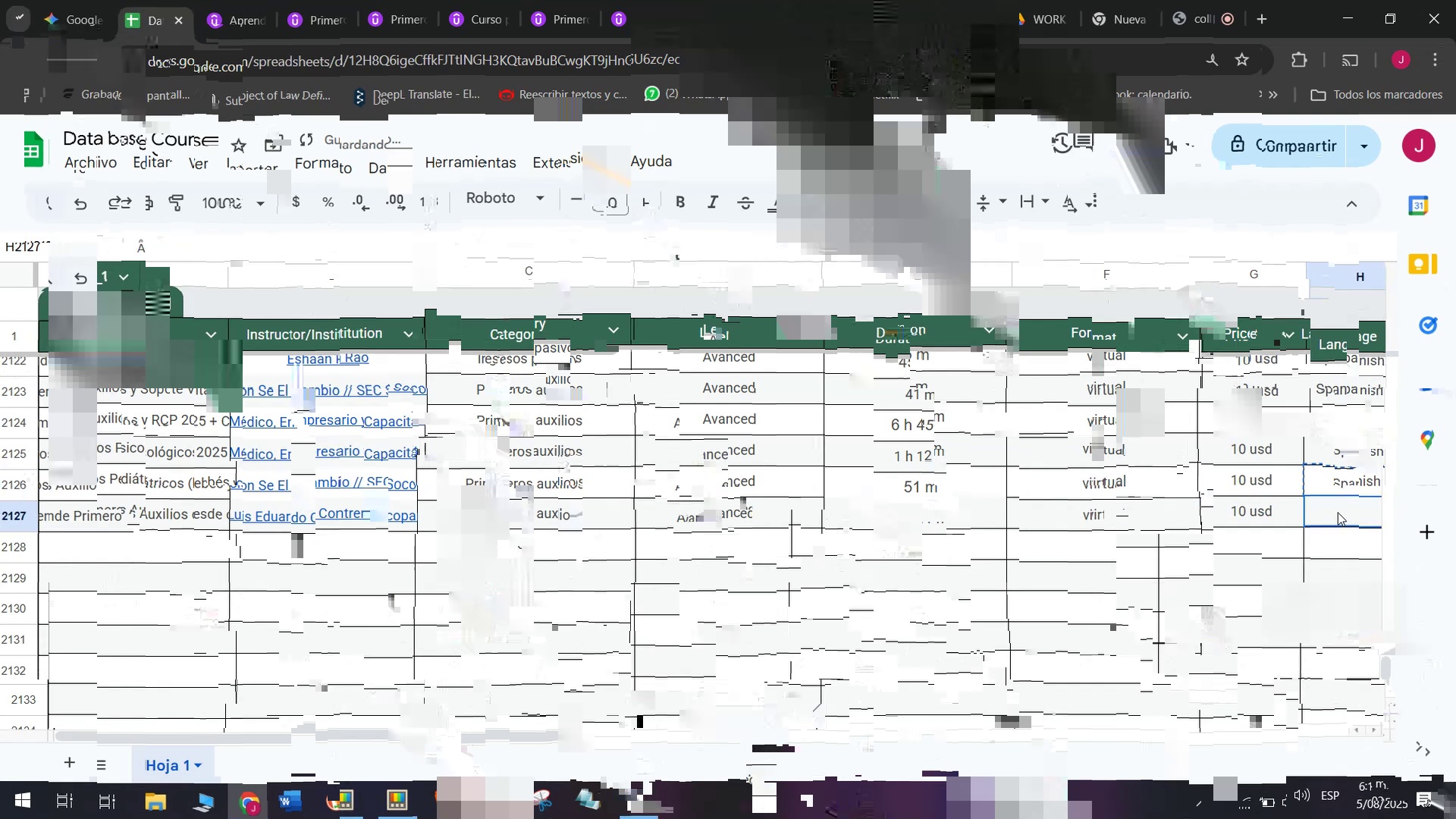 
key(Control+ControlLeft)
 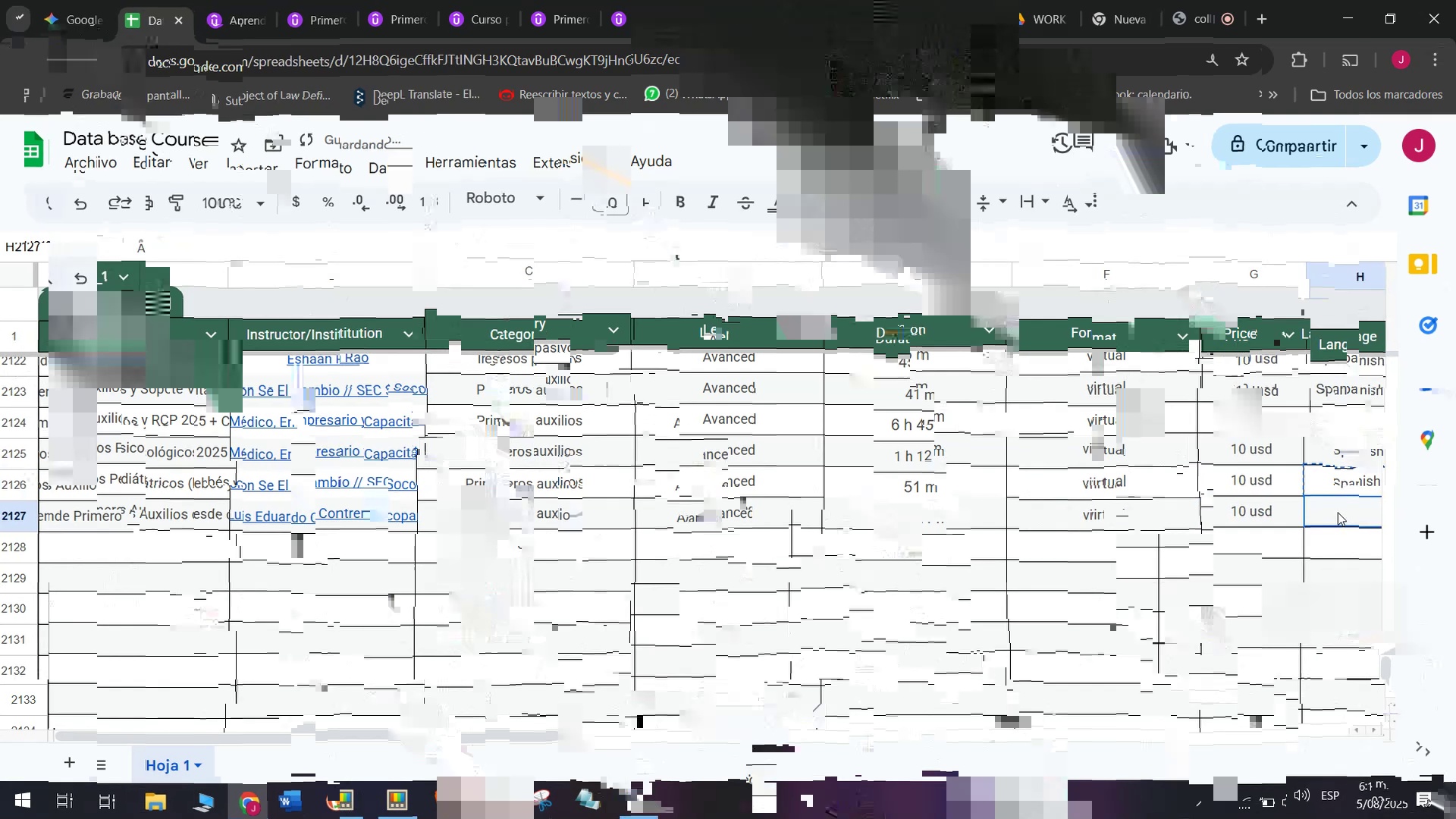 
key(Break)
 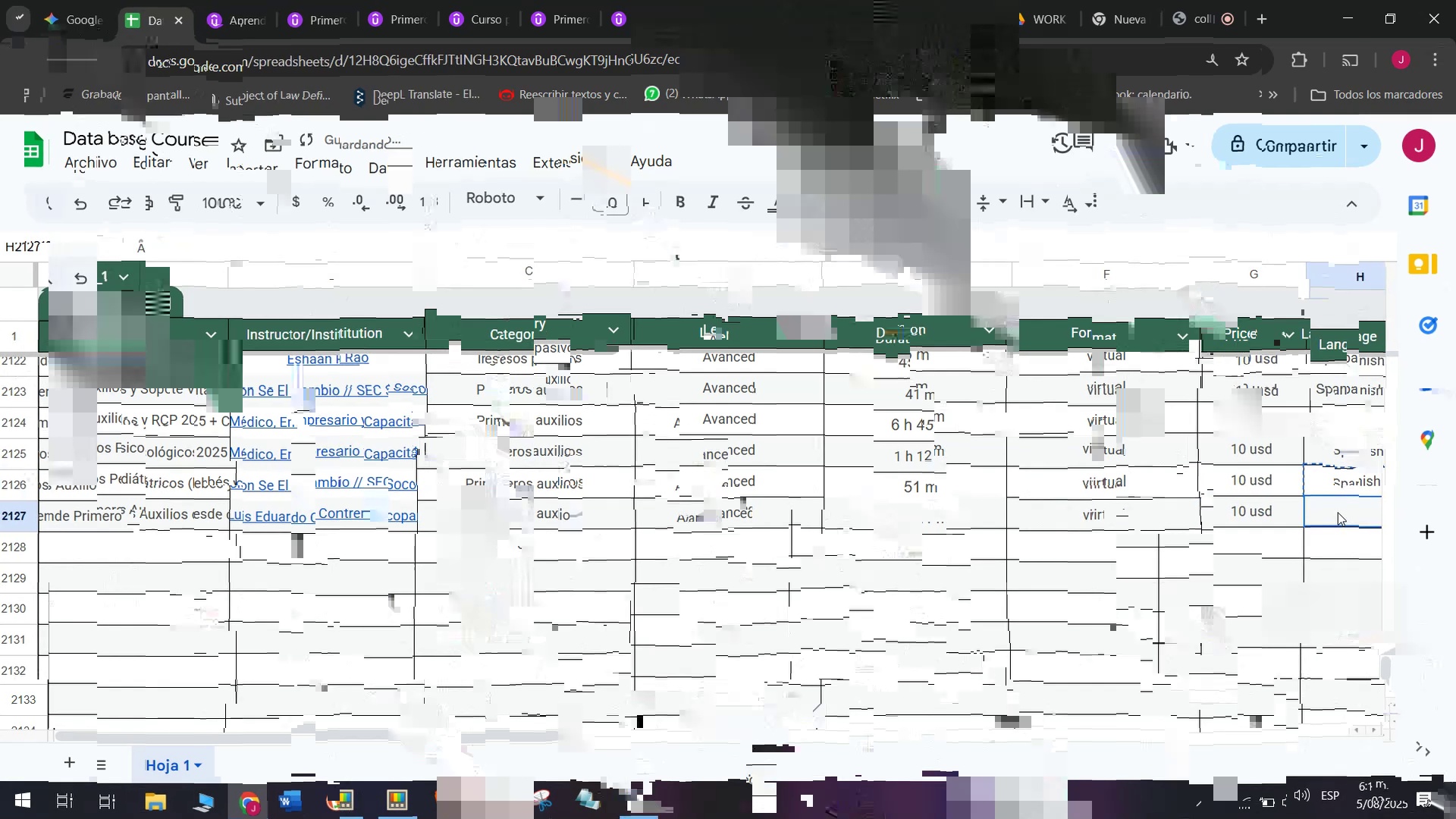 
key(Control+C)
 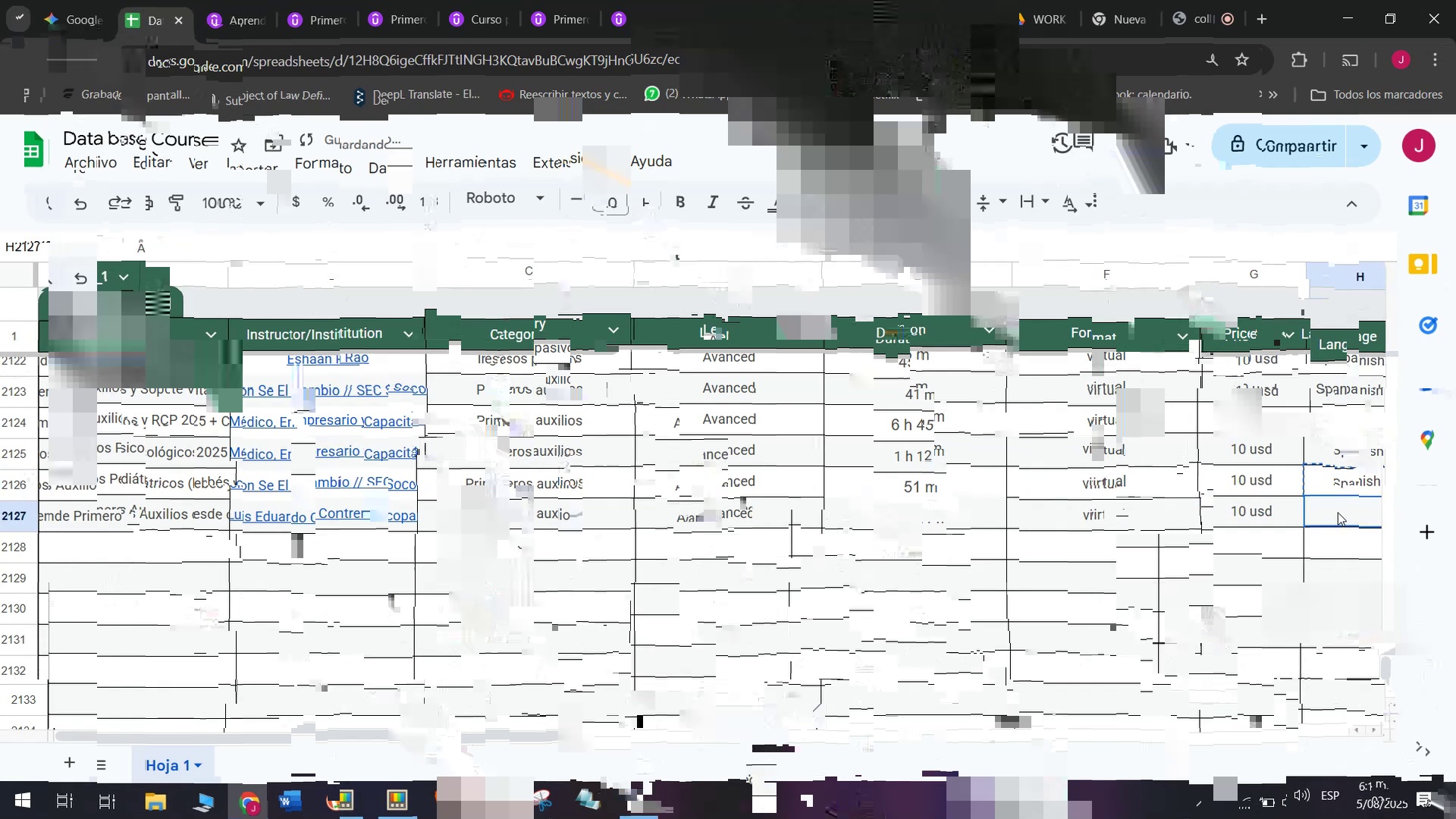 
left_click([259, 514])
 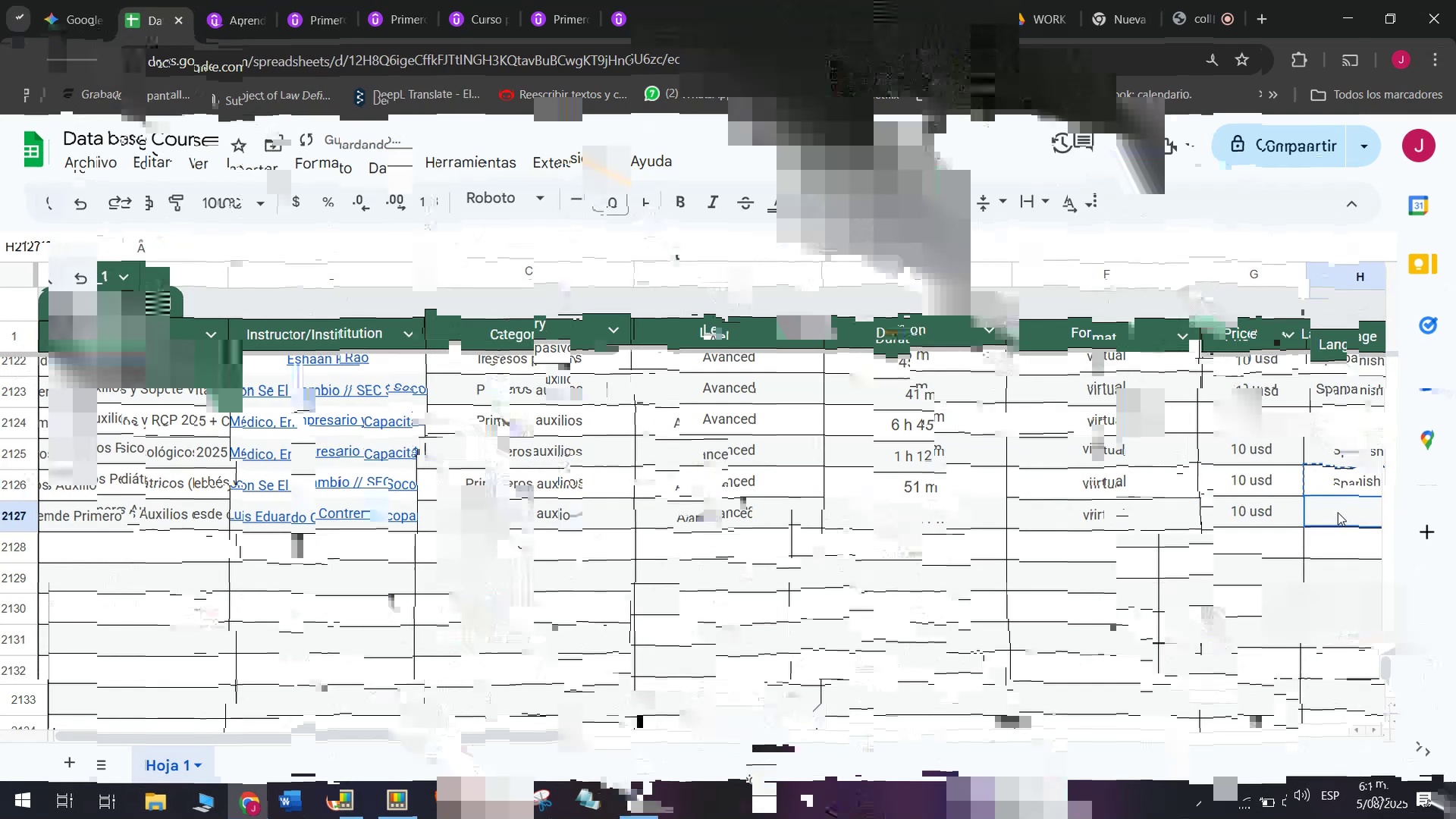 
key(Z)
 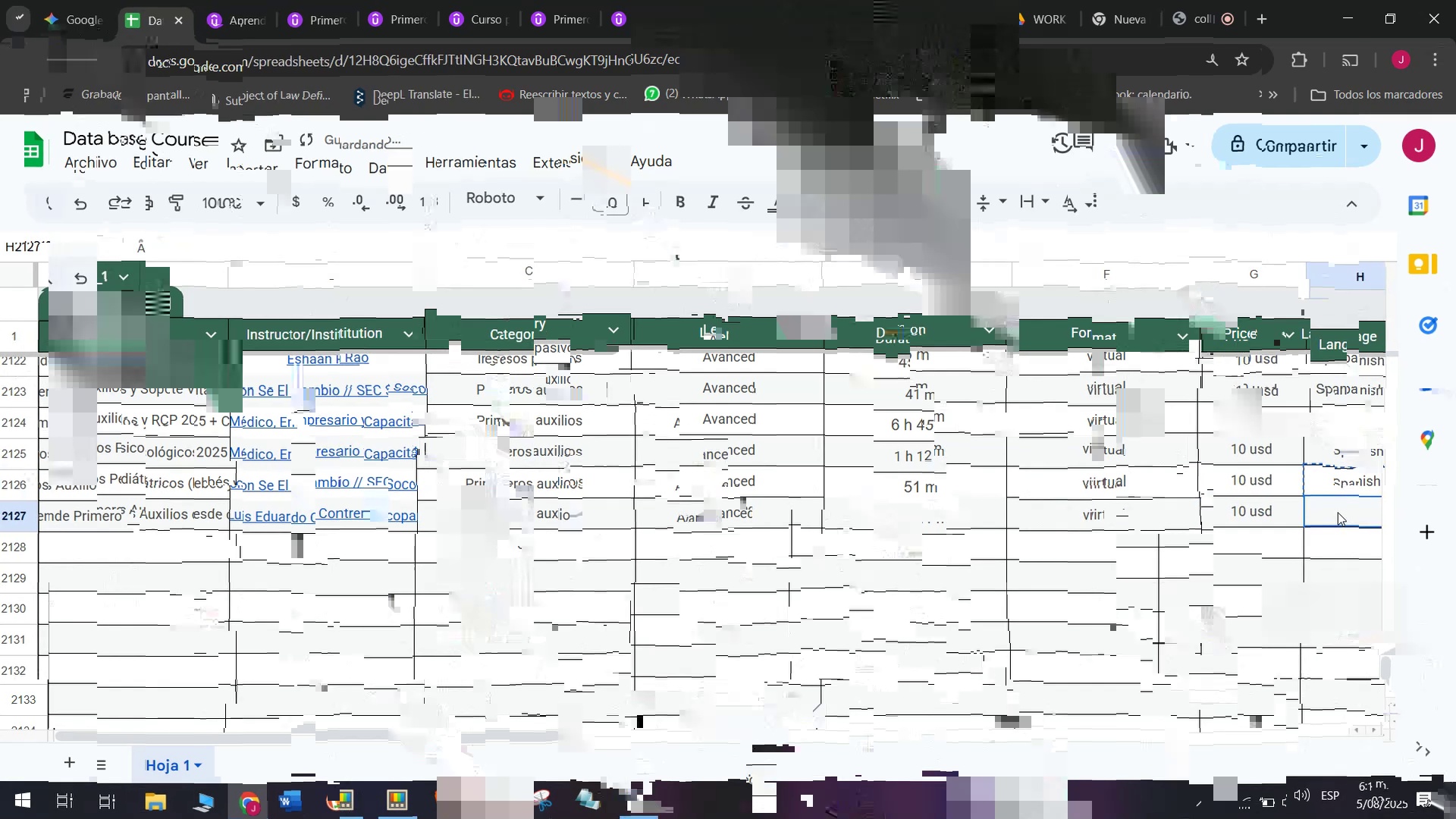 
key(Control+ControlLeft)
 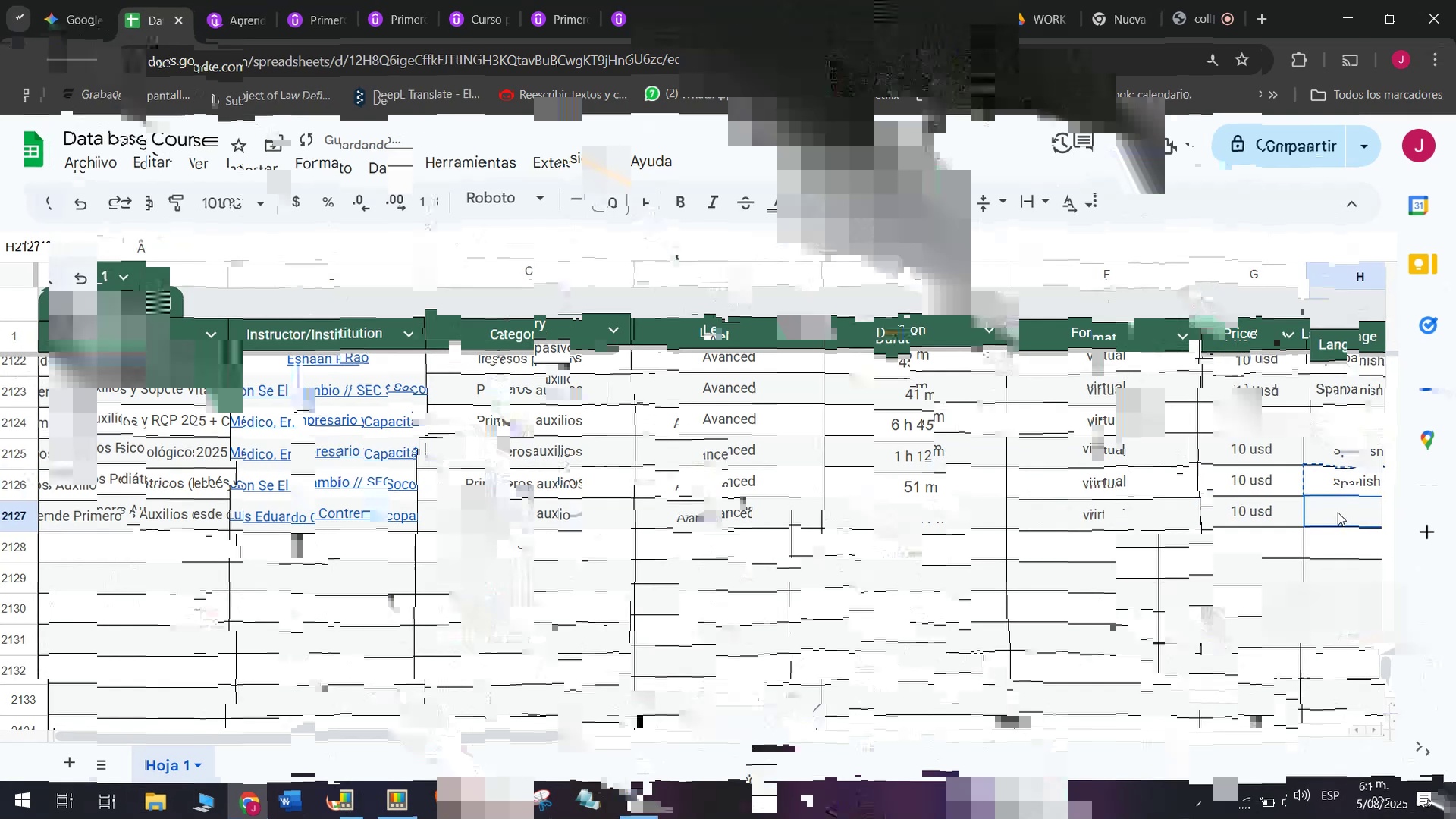 
key(Control+V)
 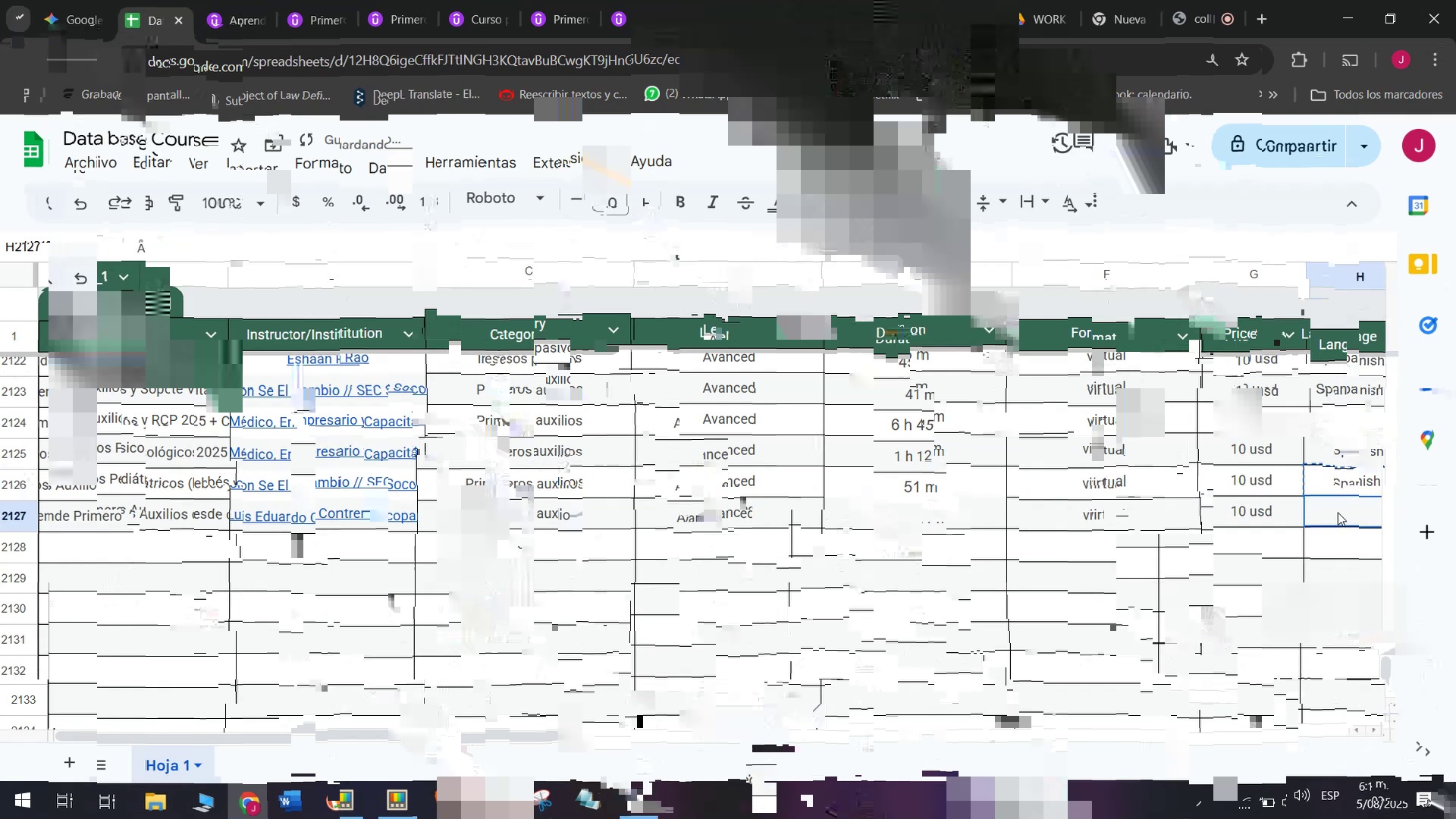 
double_click([384, 485])
 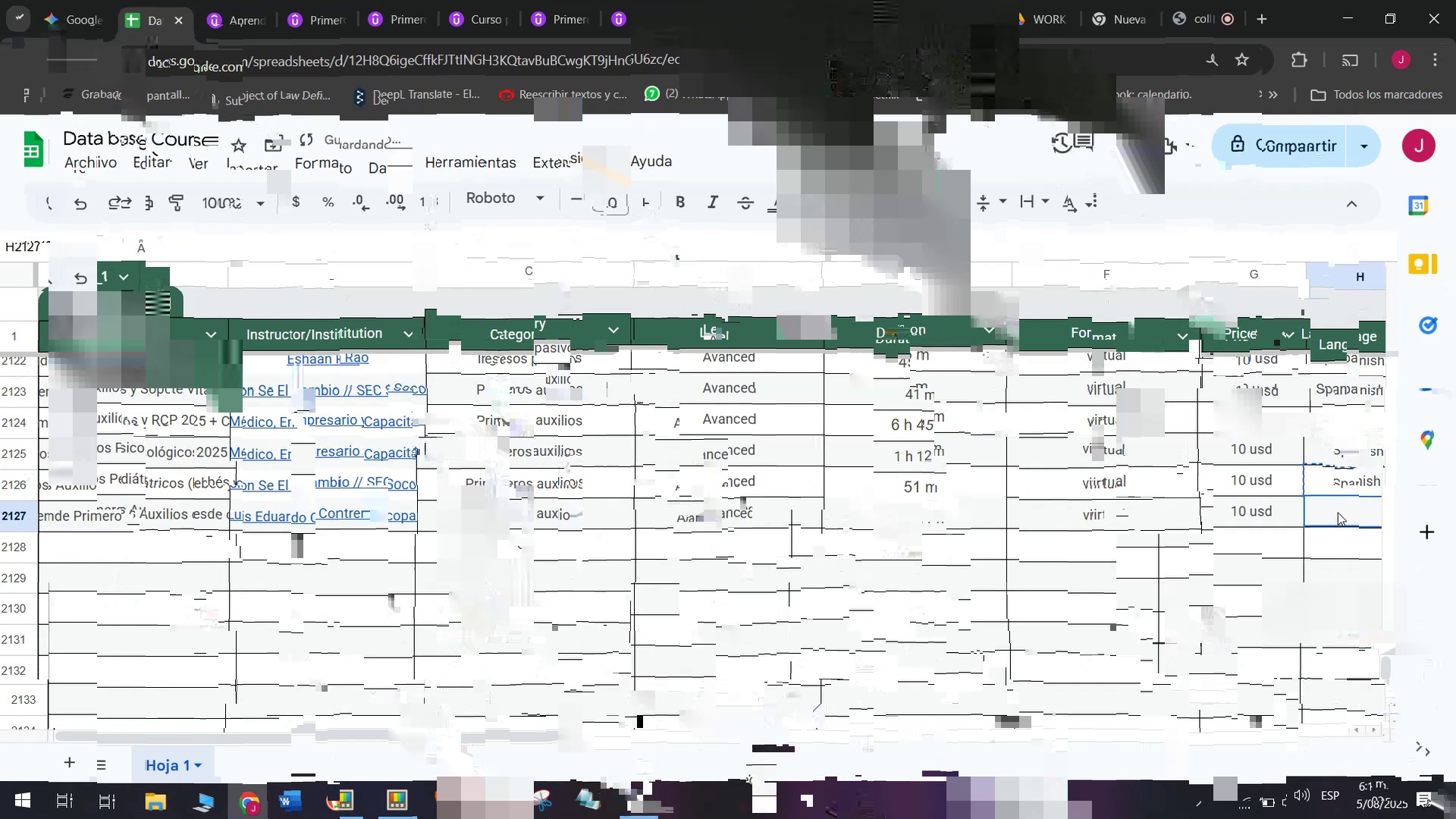 
key(Break)
 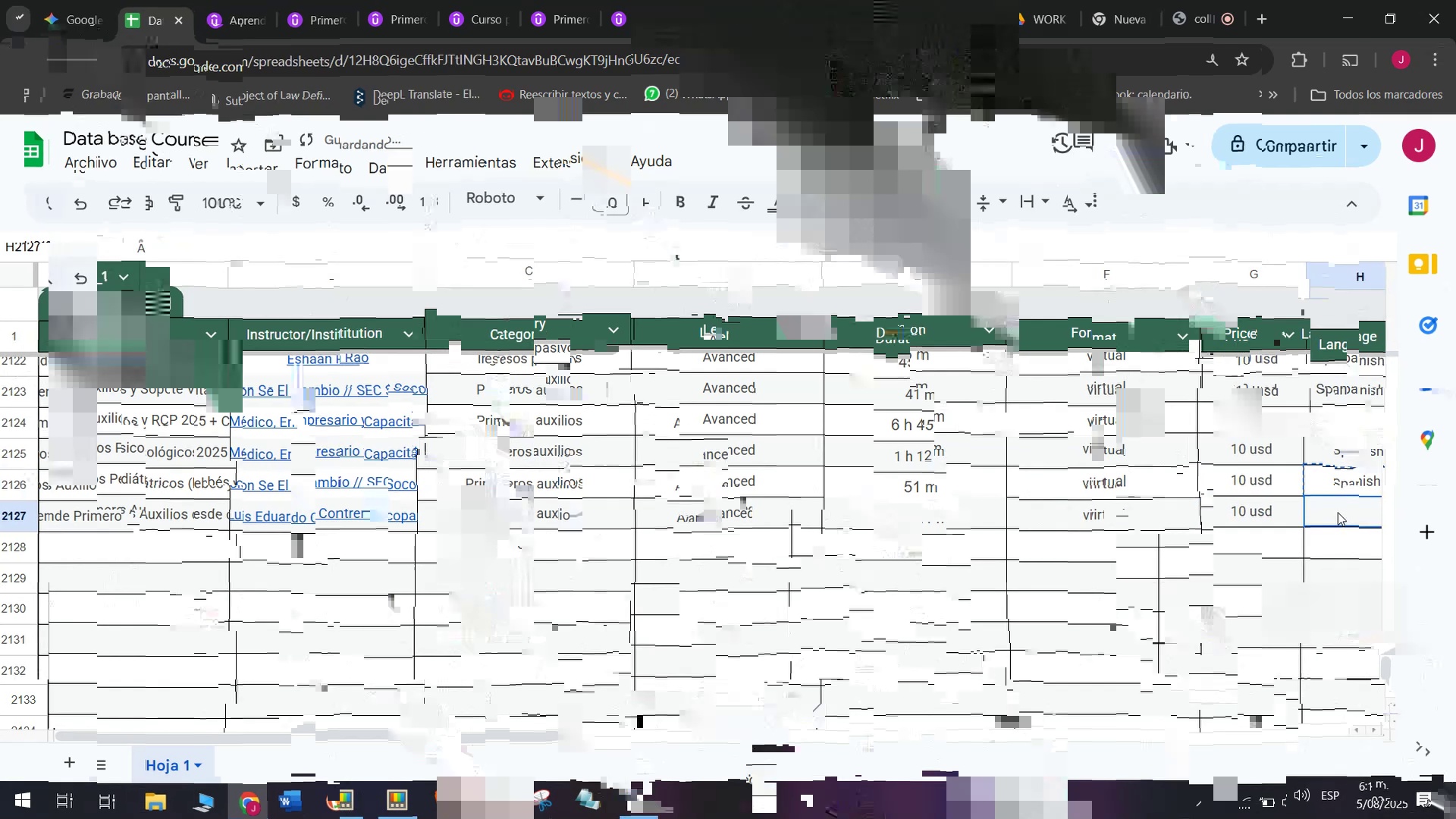 
key(Control+ControlLeft)
 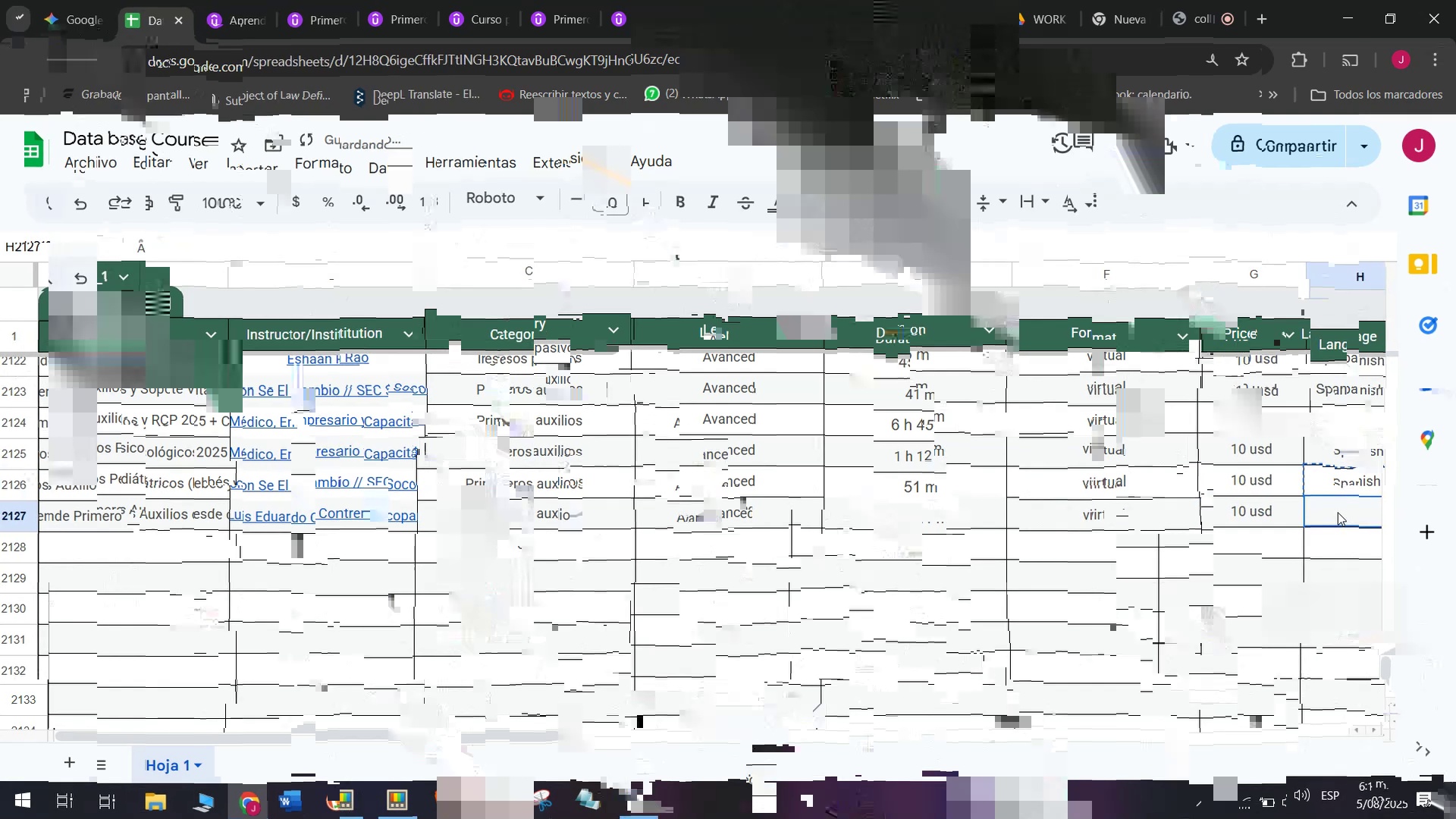 
key(Control+C)
 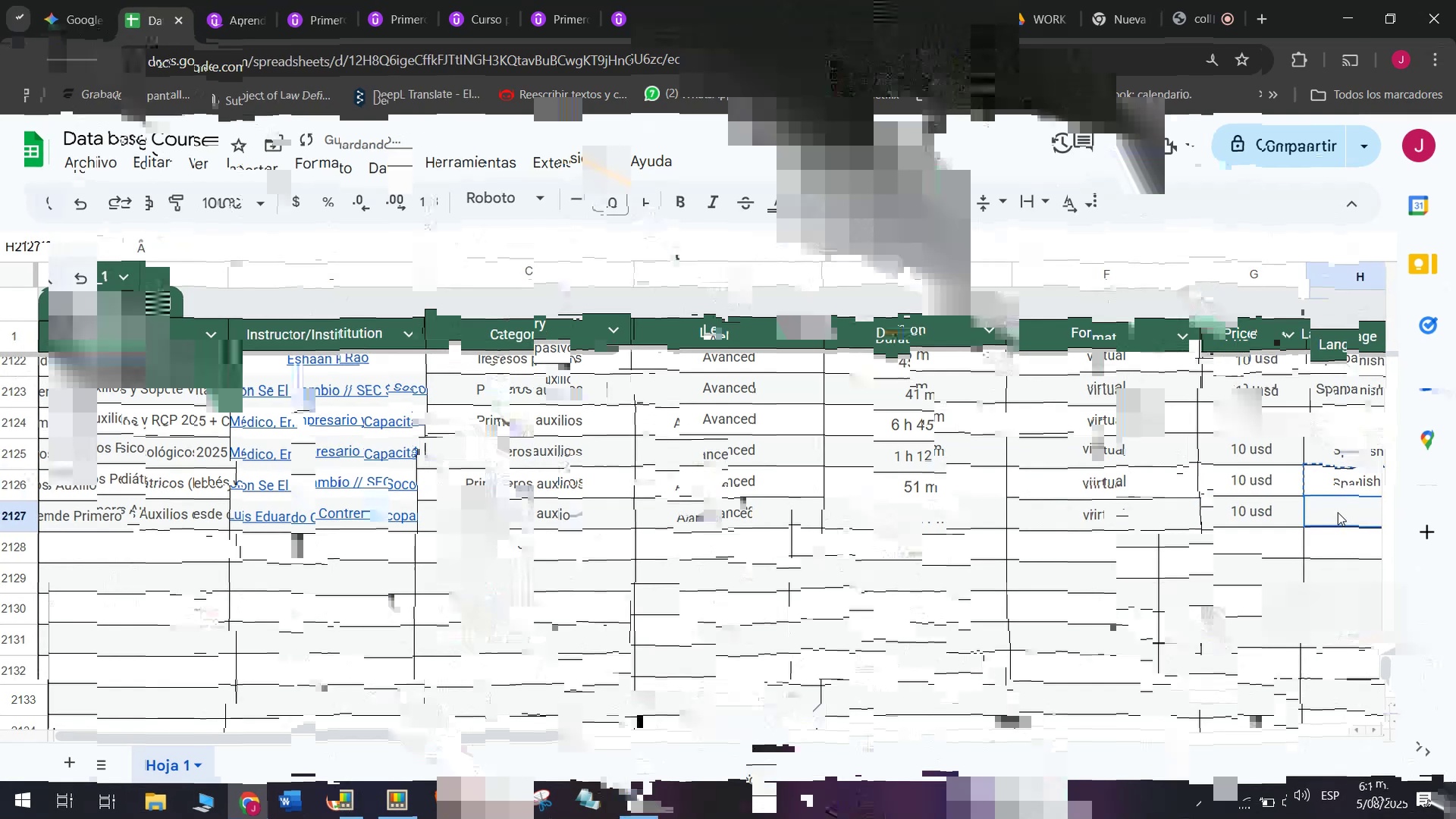 
triple_click([393, 506])
 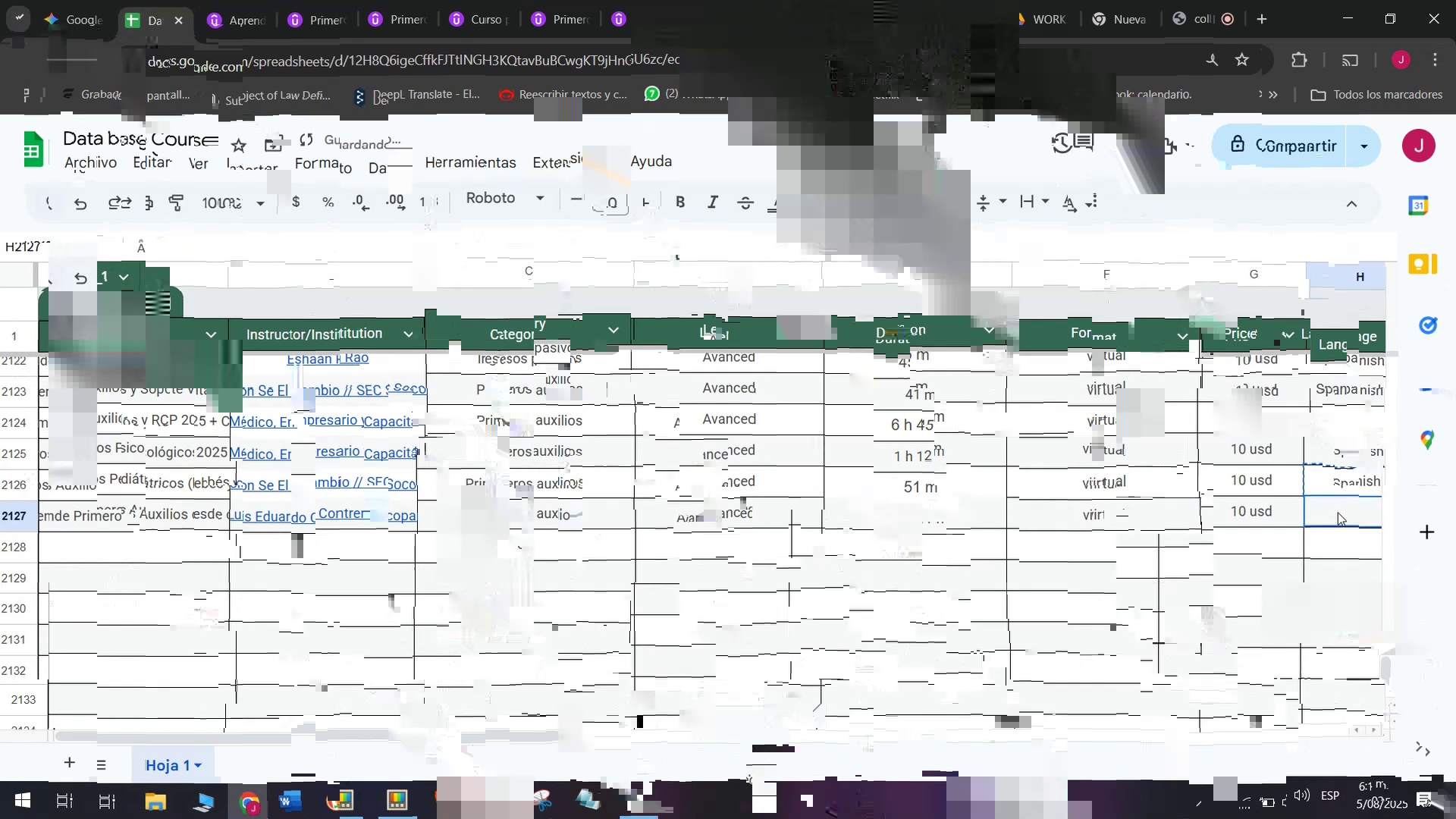 
key(Z)
 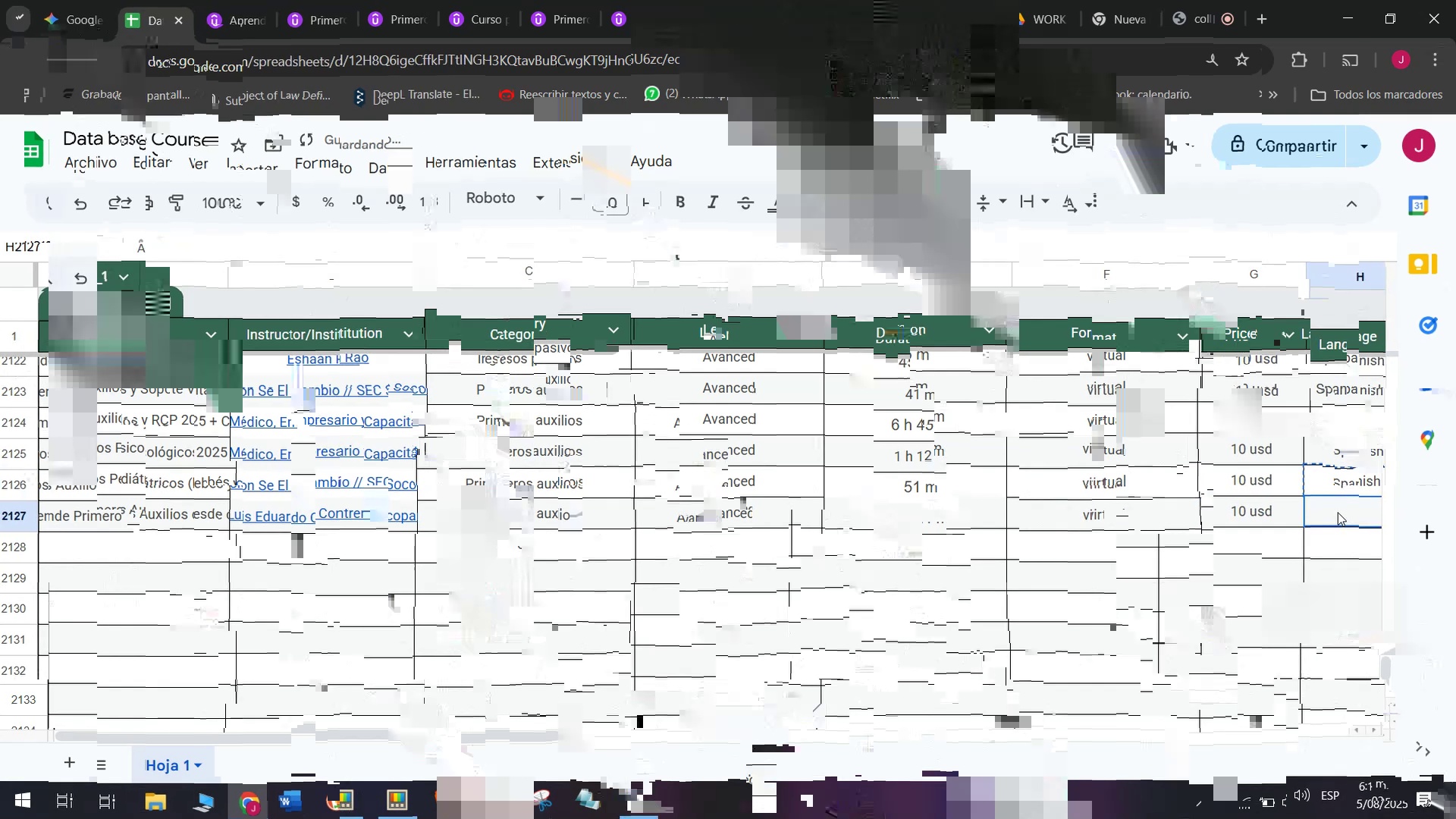 
key(Control+ControlLeft)
 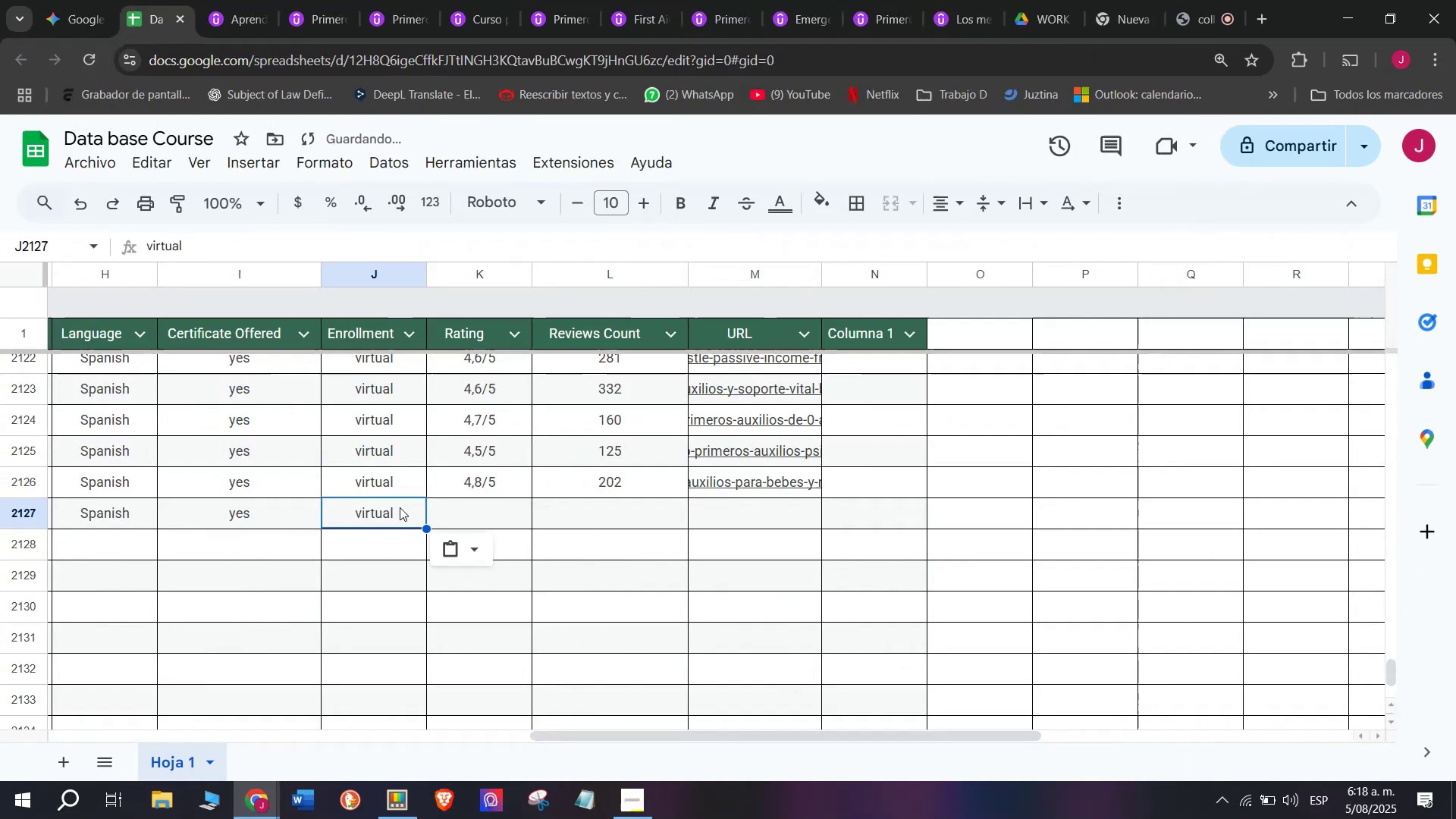 
key(Control+V)
 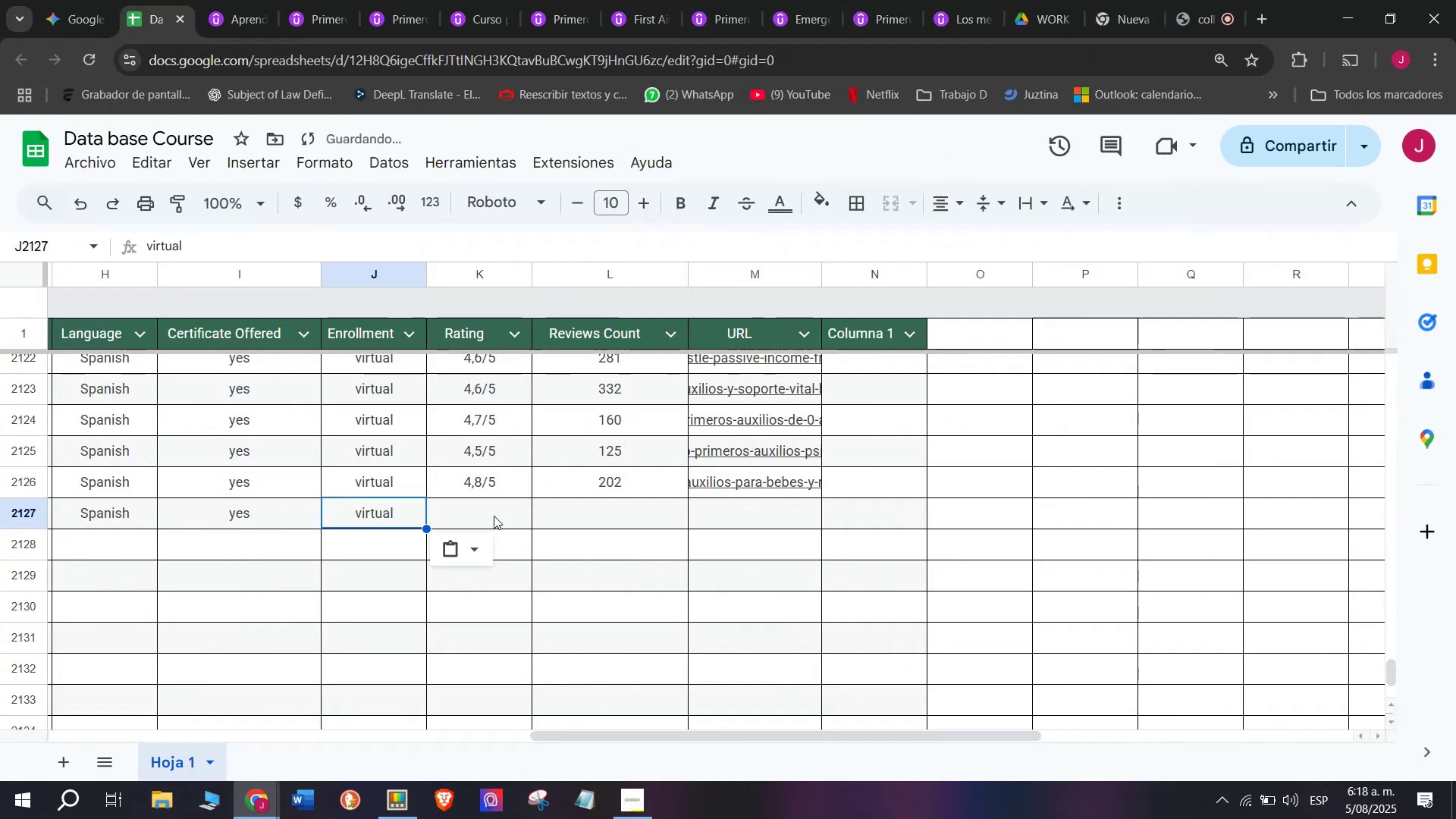 
left_click([494, 516])
 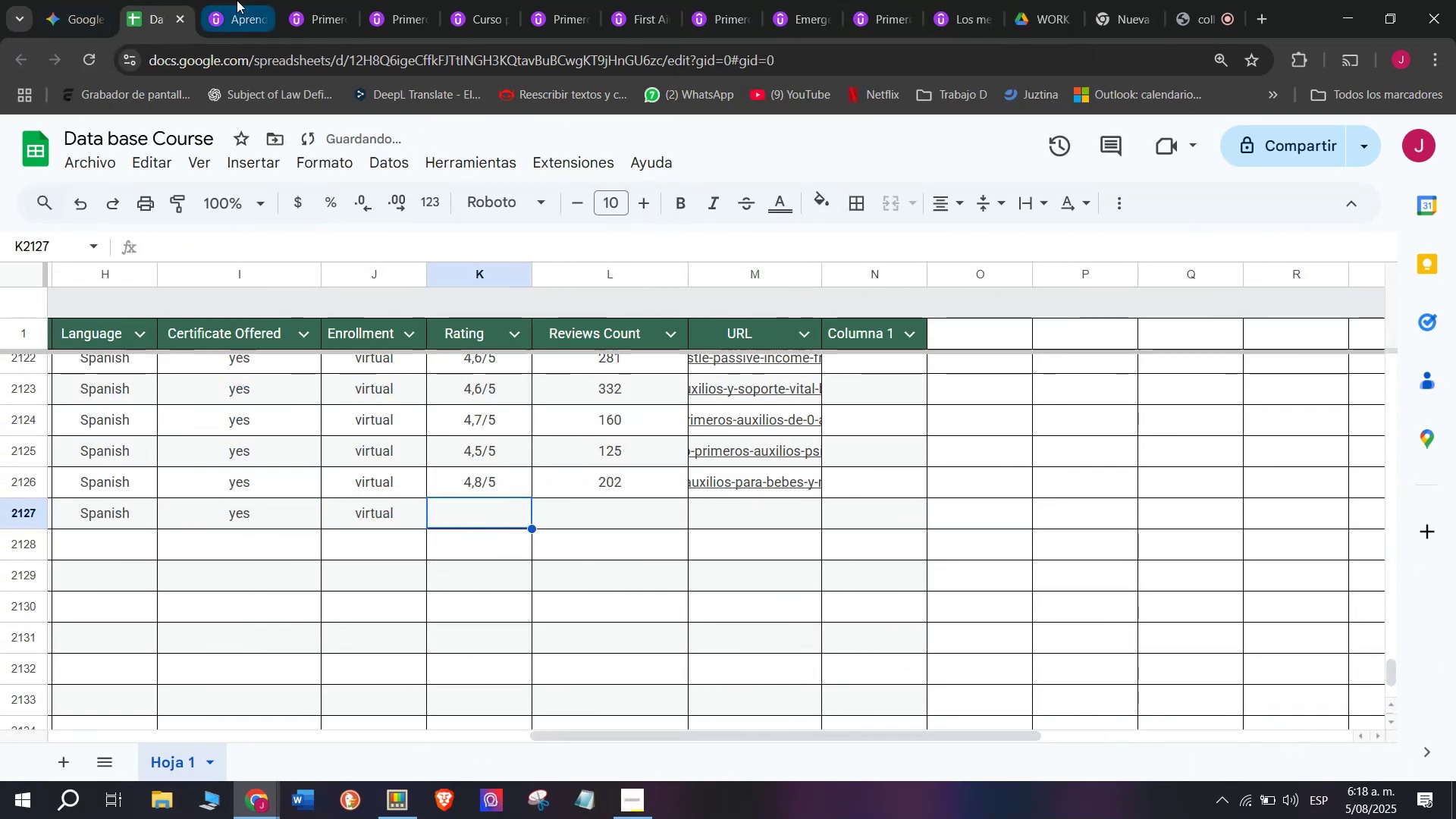 
left_click([237, 0])
 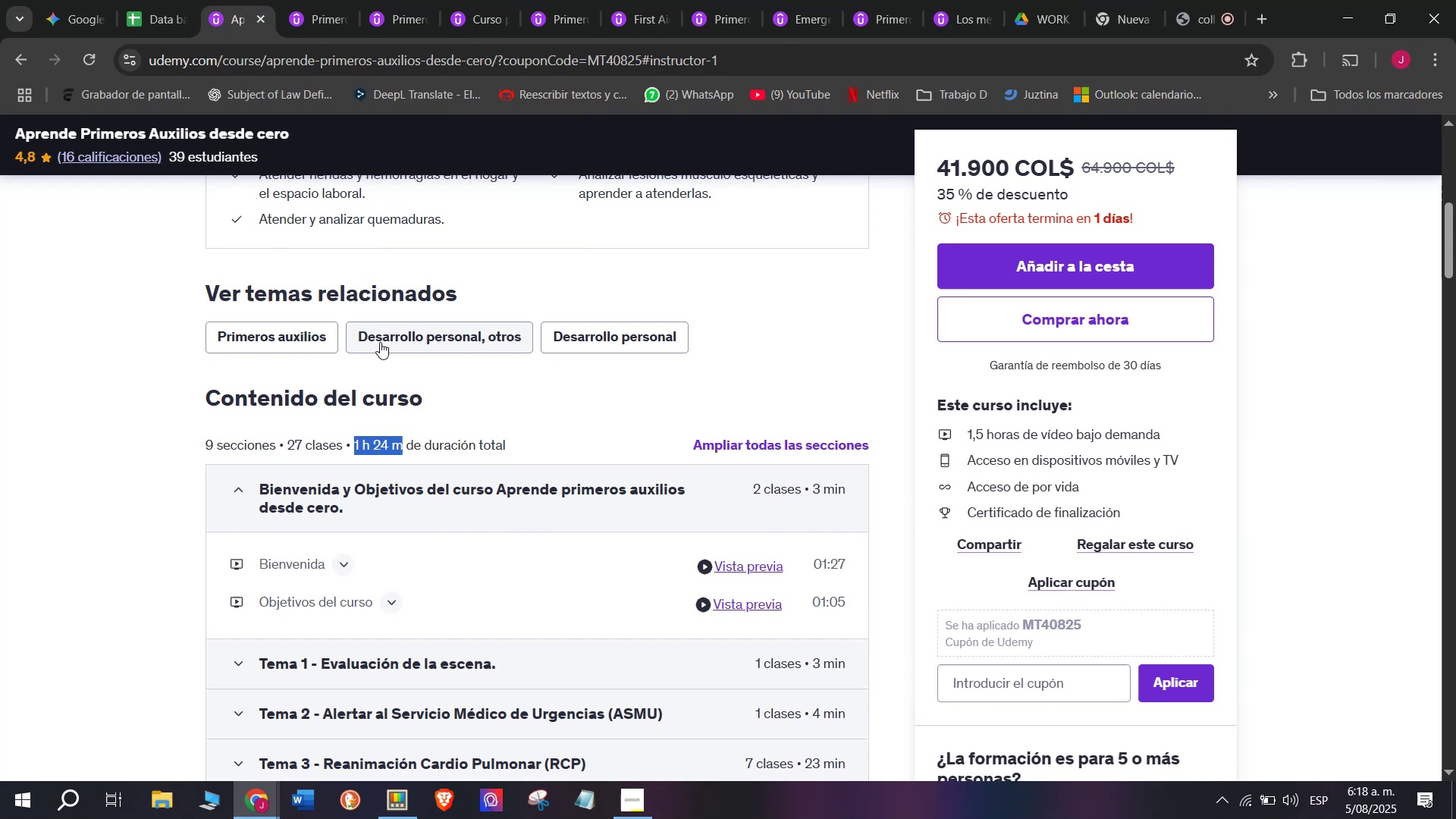 
scroll: coordinate [375, 347], scroll_direction: up, amount: 3.0
 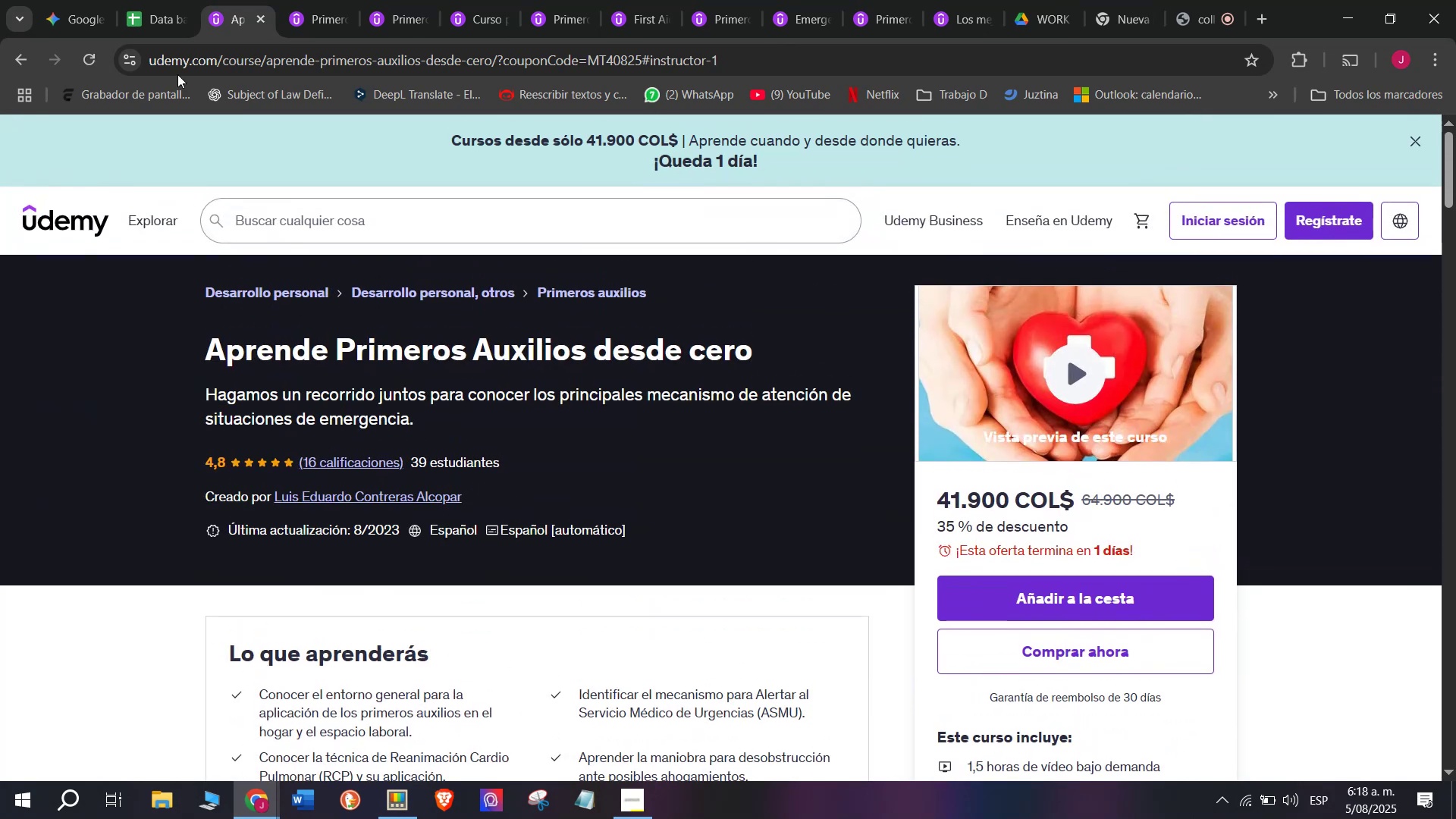 
left_click([144, 0])
 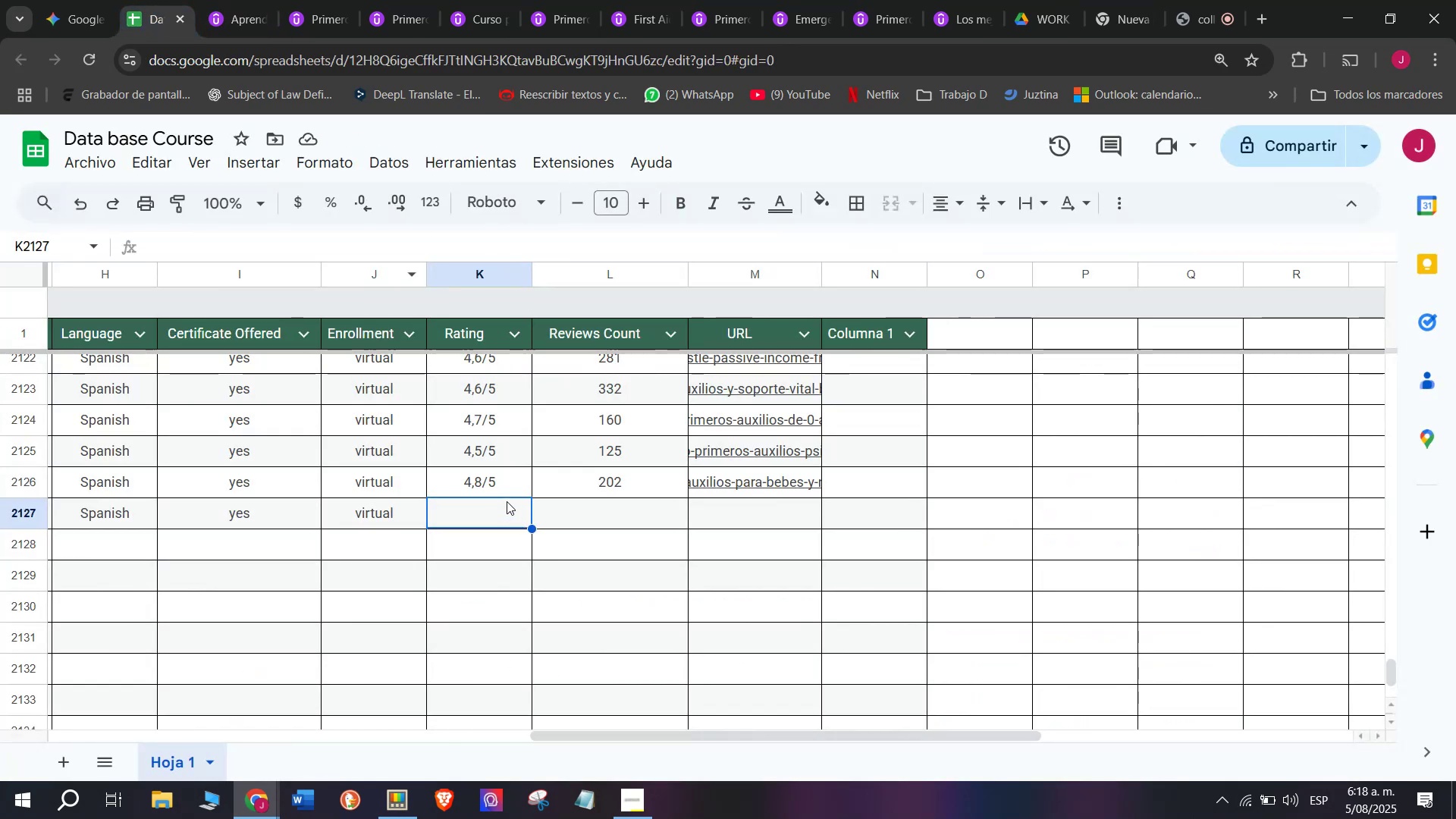 
left_click([507, 492])
 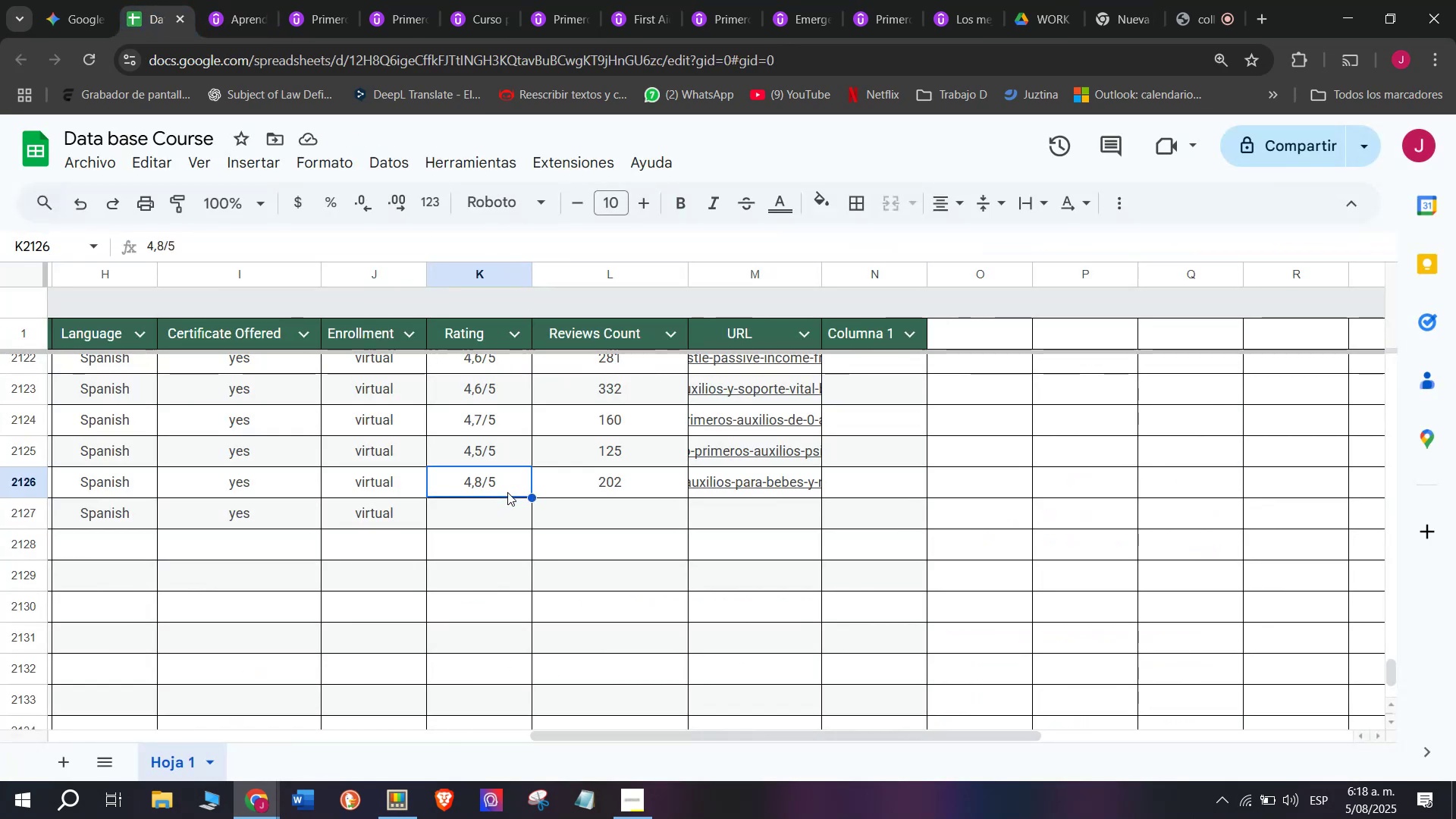 
key(Control+ControlLeft)
 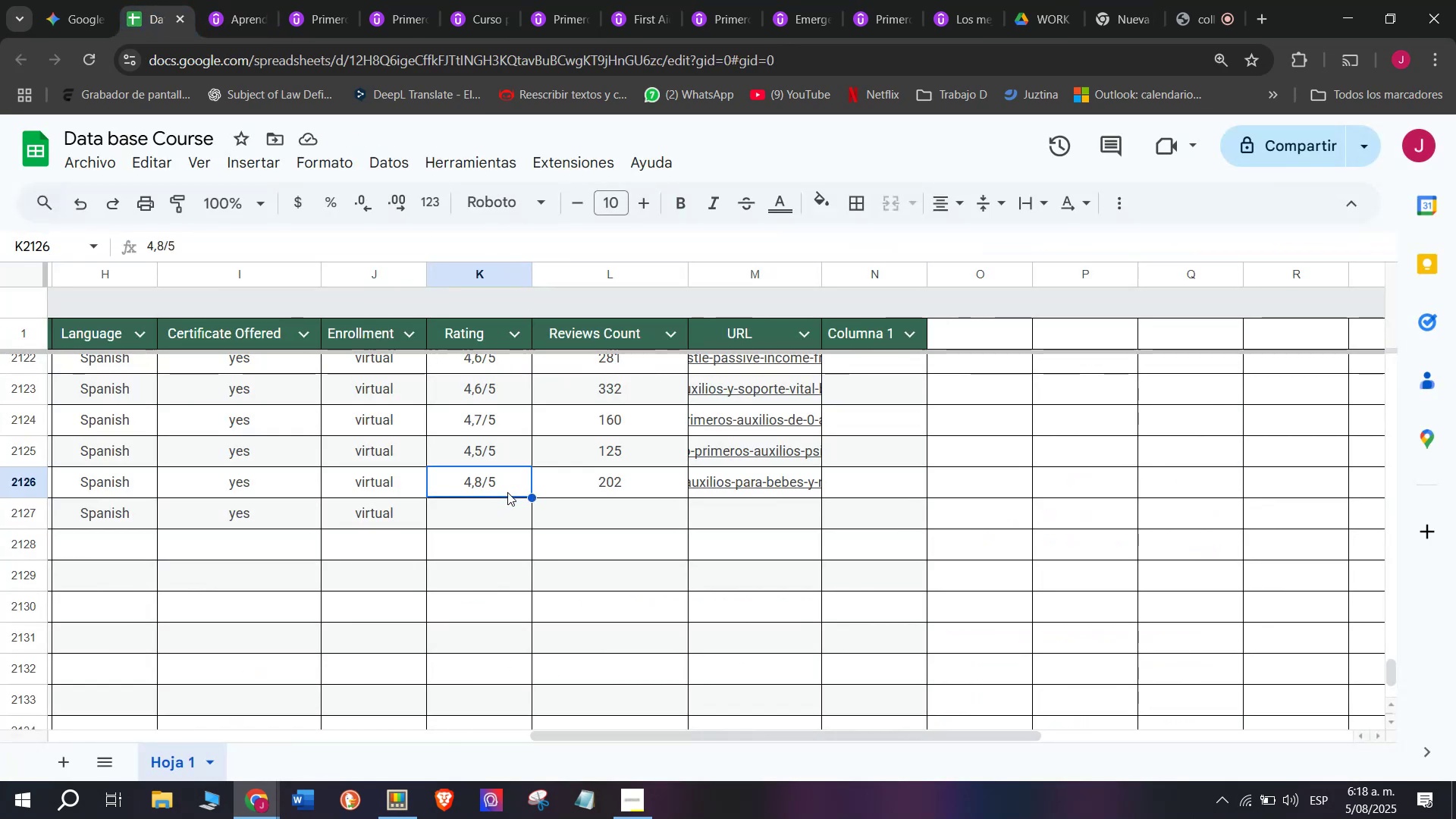 
key(Break)
 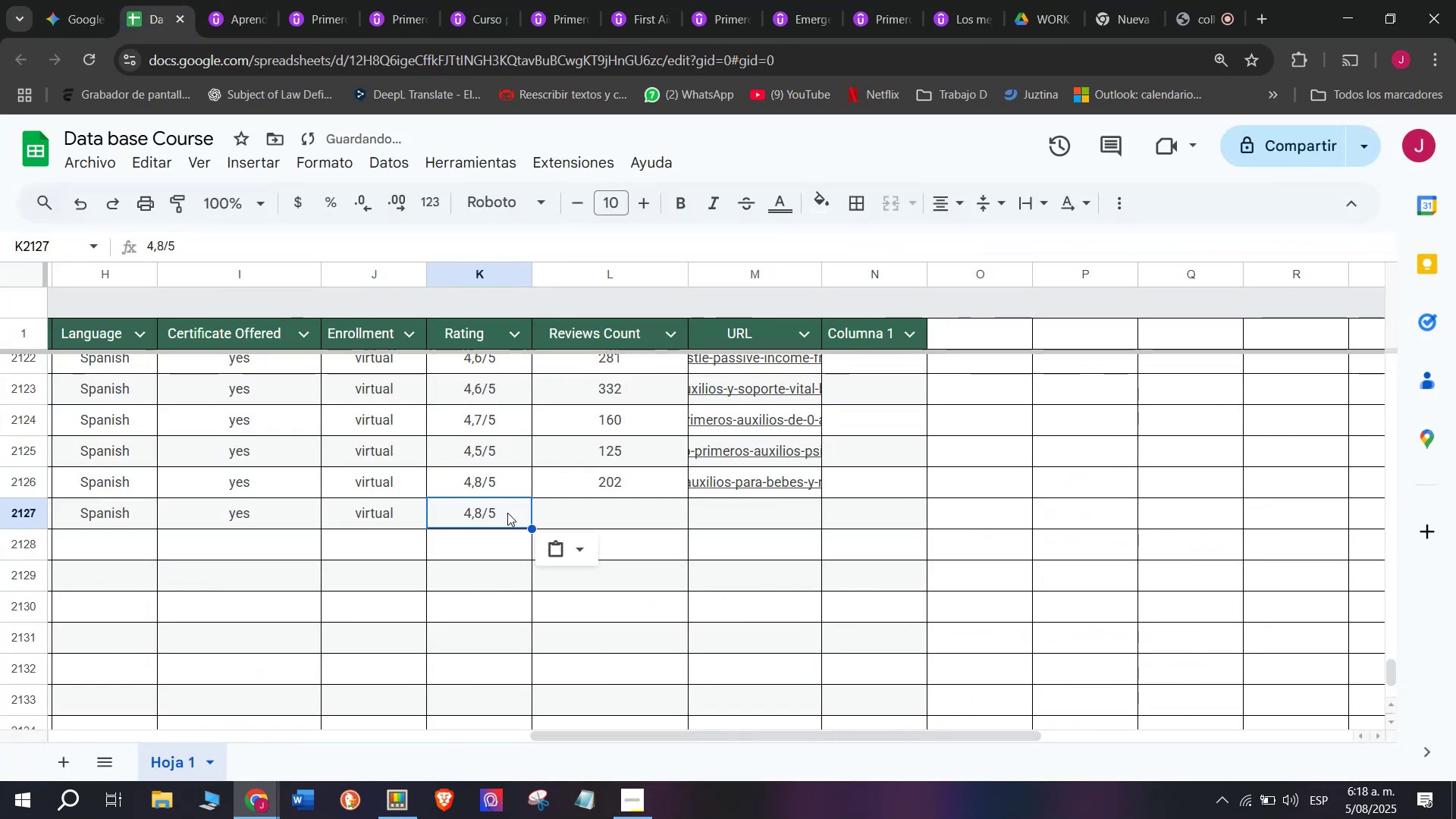 
key(Control+C)
 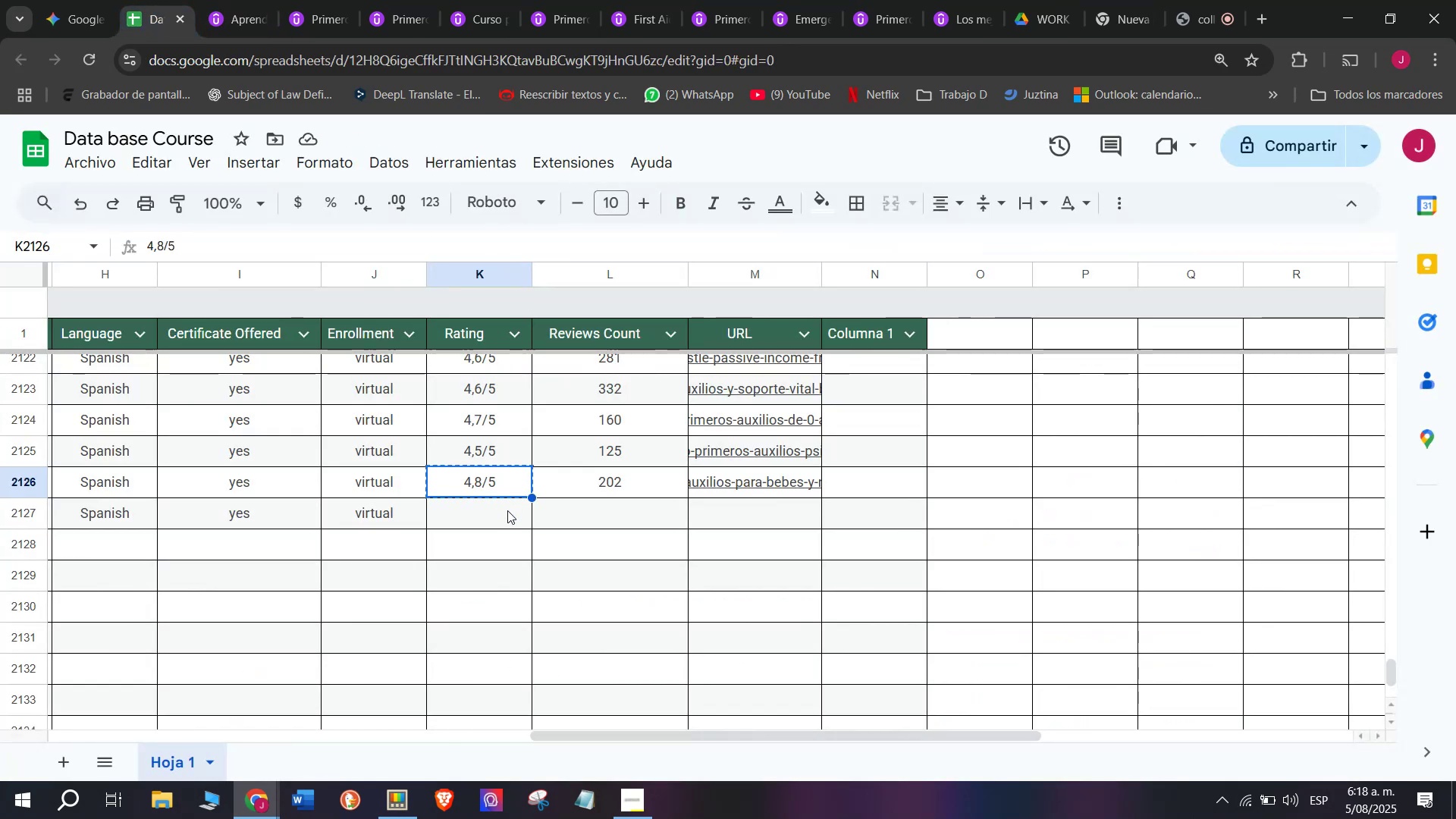 
double_click([507, 513])
 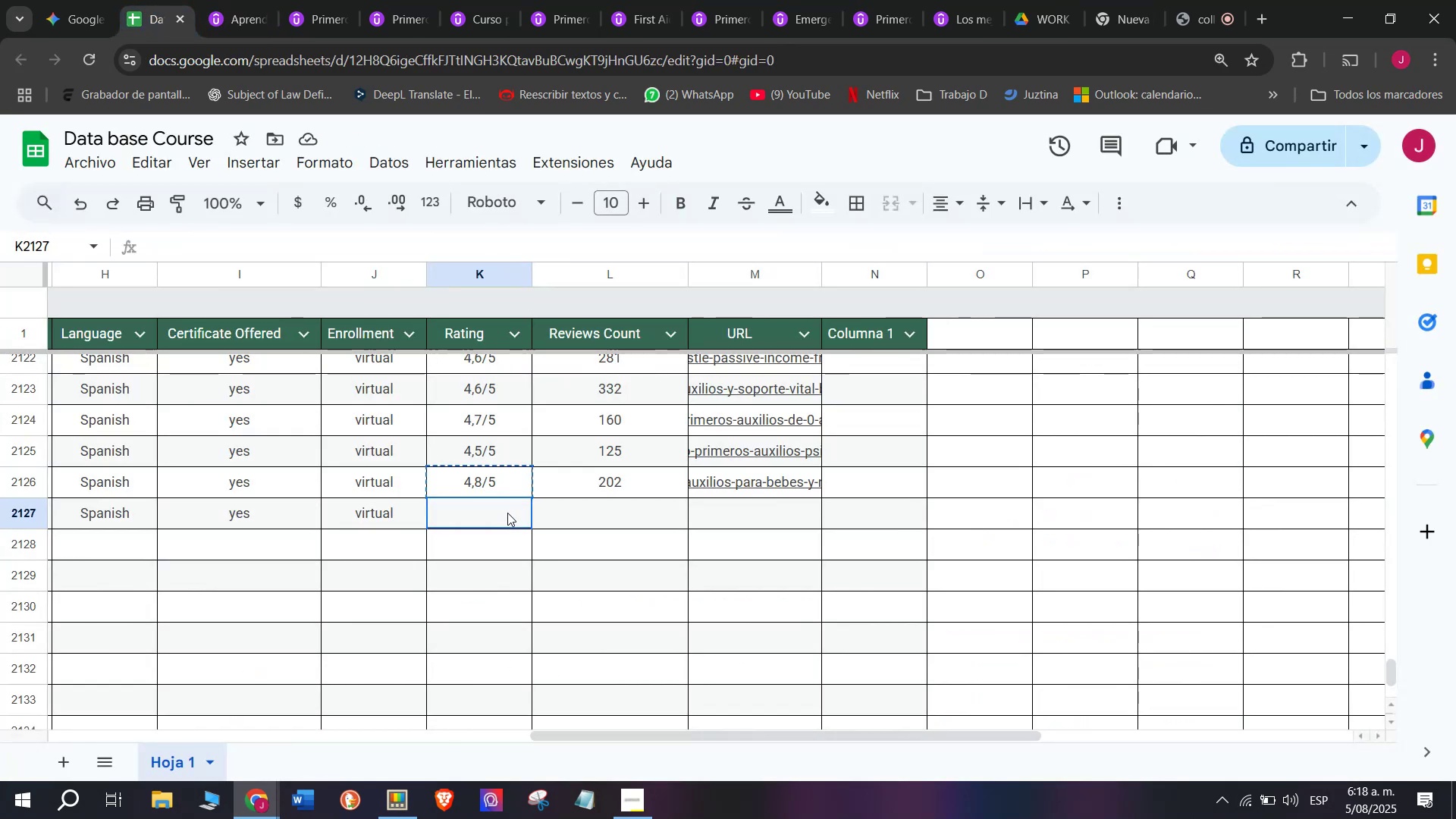 
key(Control+ControlLeft)
 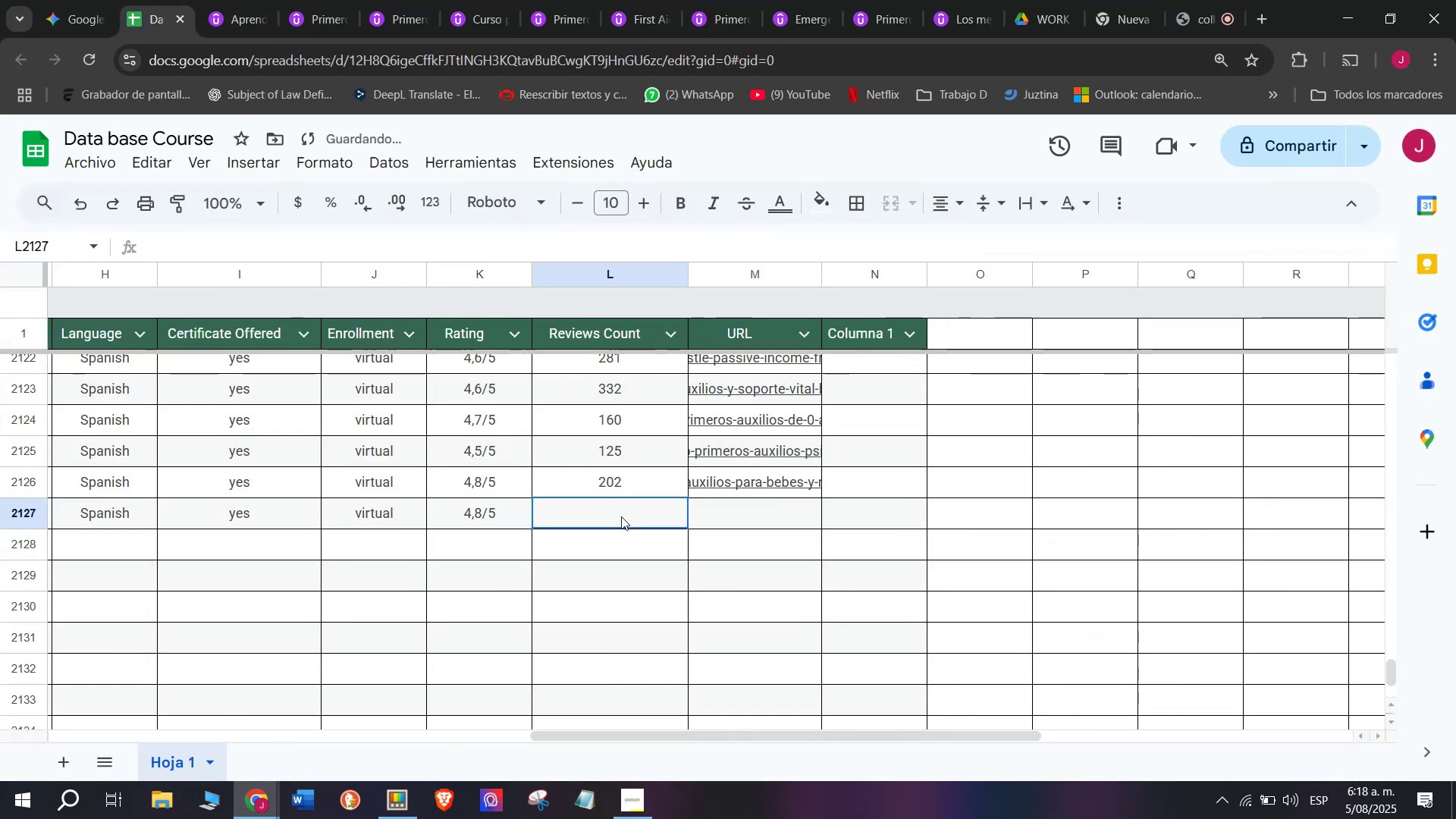 
key(Z)
 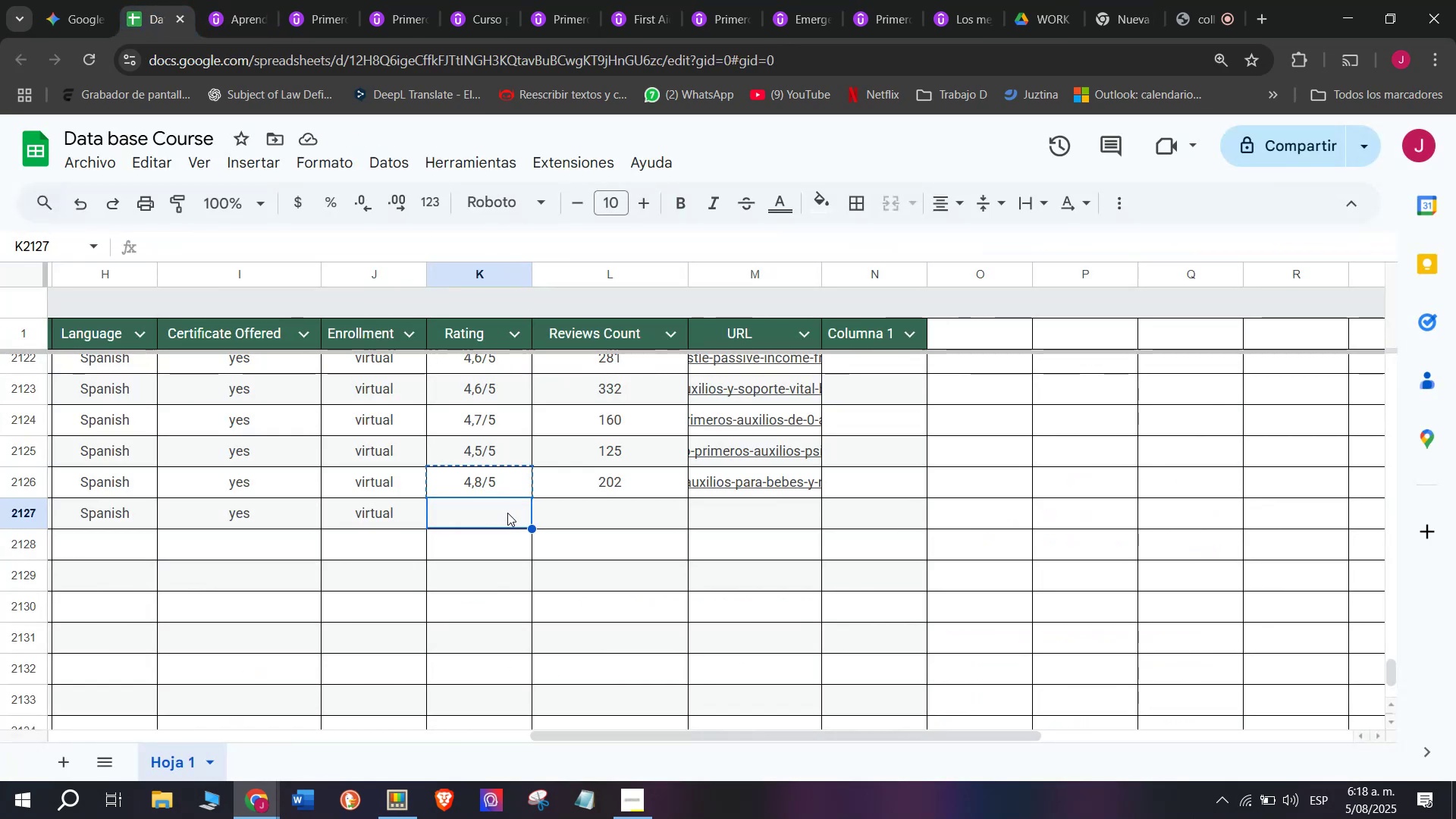 
key(Control+V)
 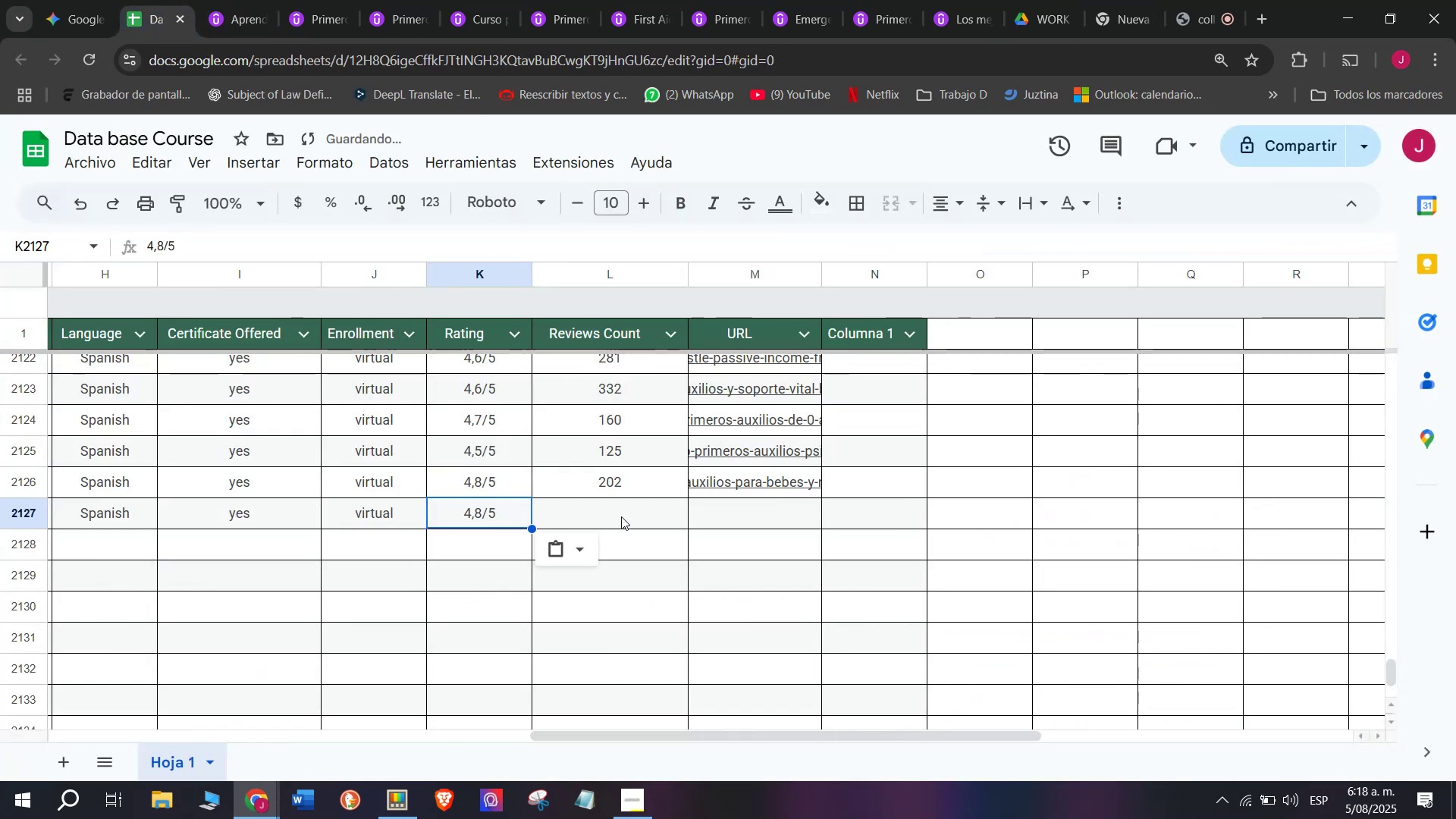 
left_click([621, 516])
 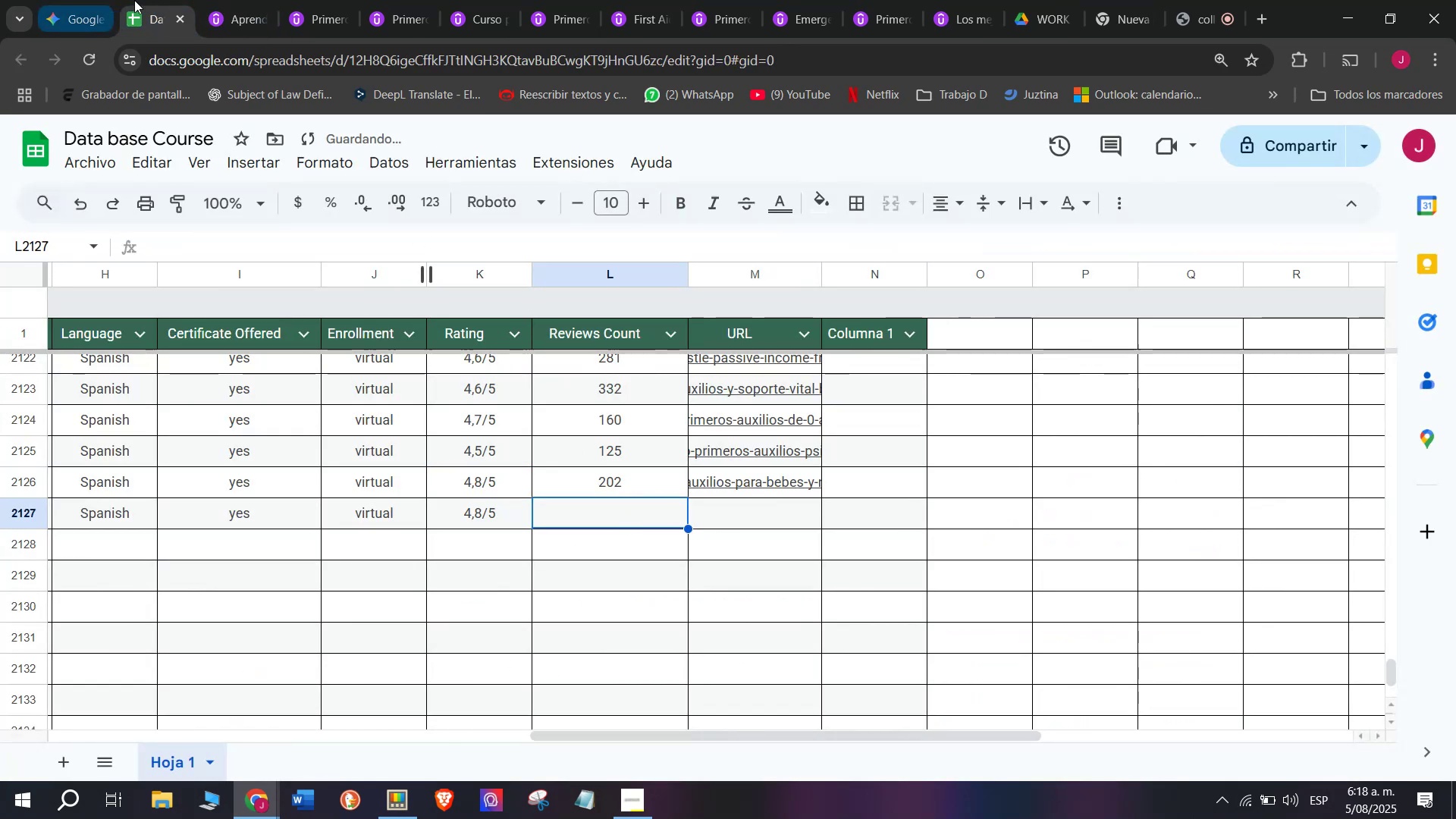 
left_click([239, 0])
 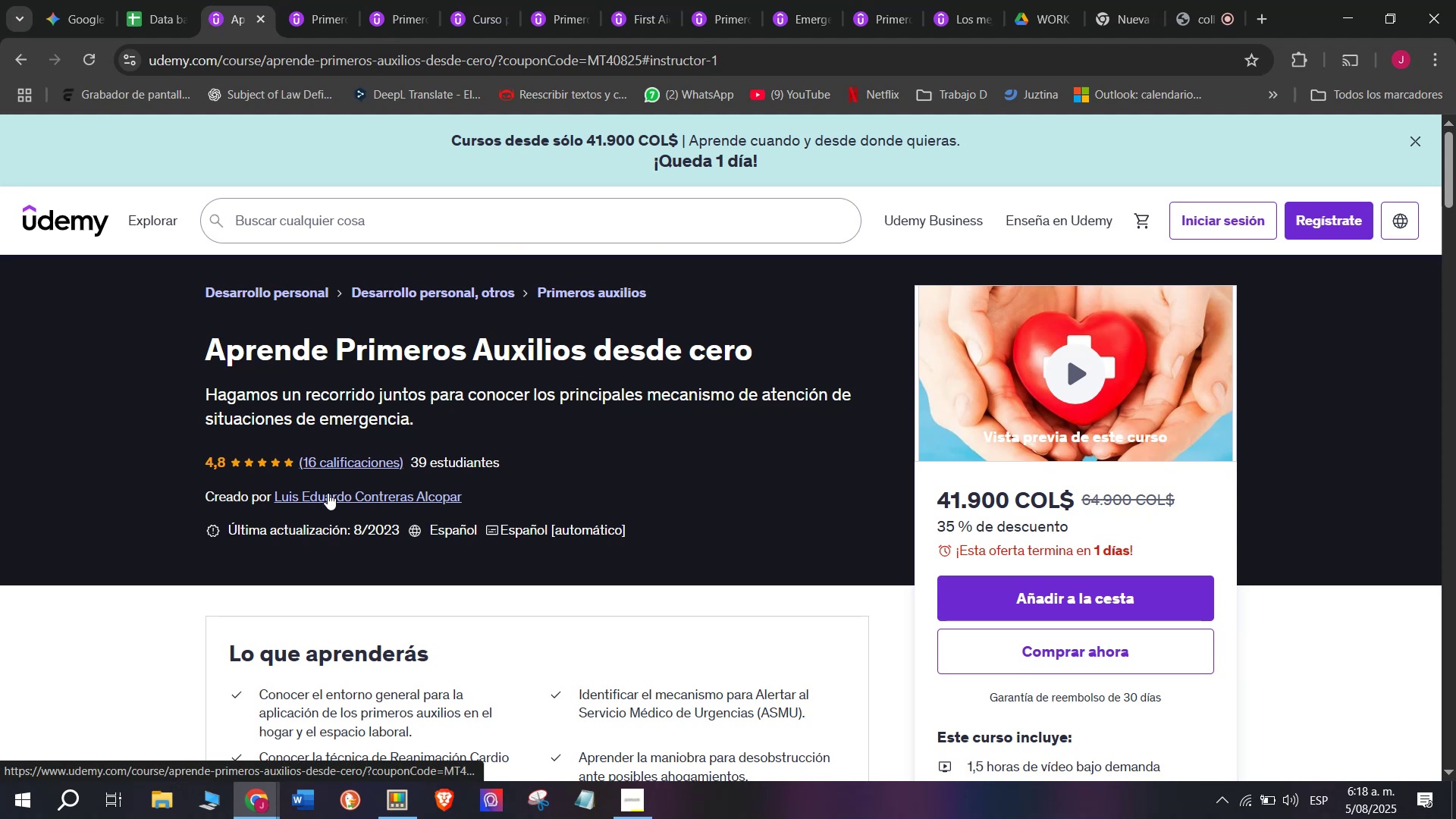 
wait(5.53)
 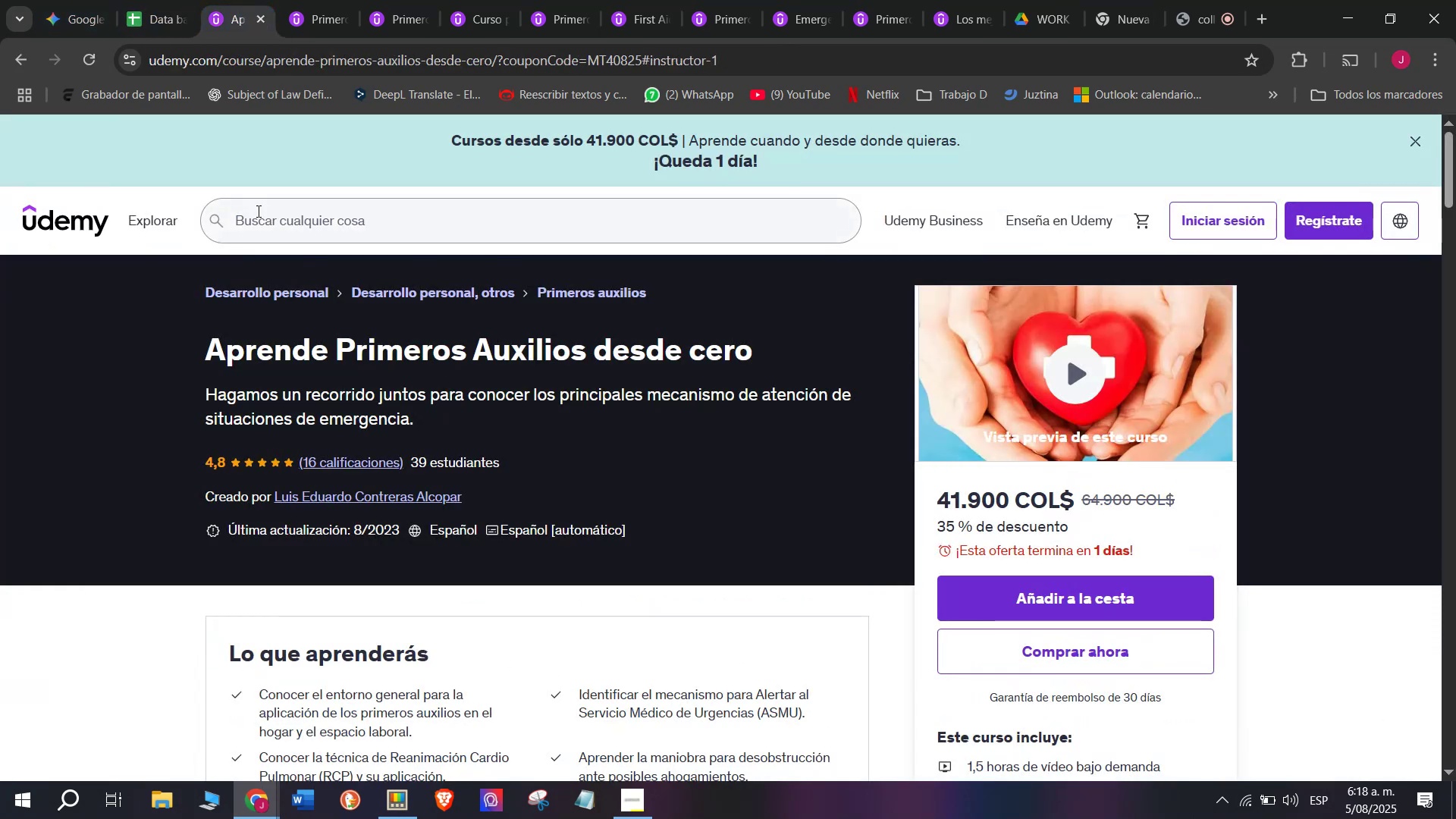 
hold_key(key=ControlLeft, duration=1.13)
scroll: coordinate [328, 493], scroll_direction: up, amount: 3.0
 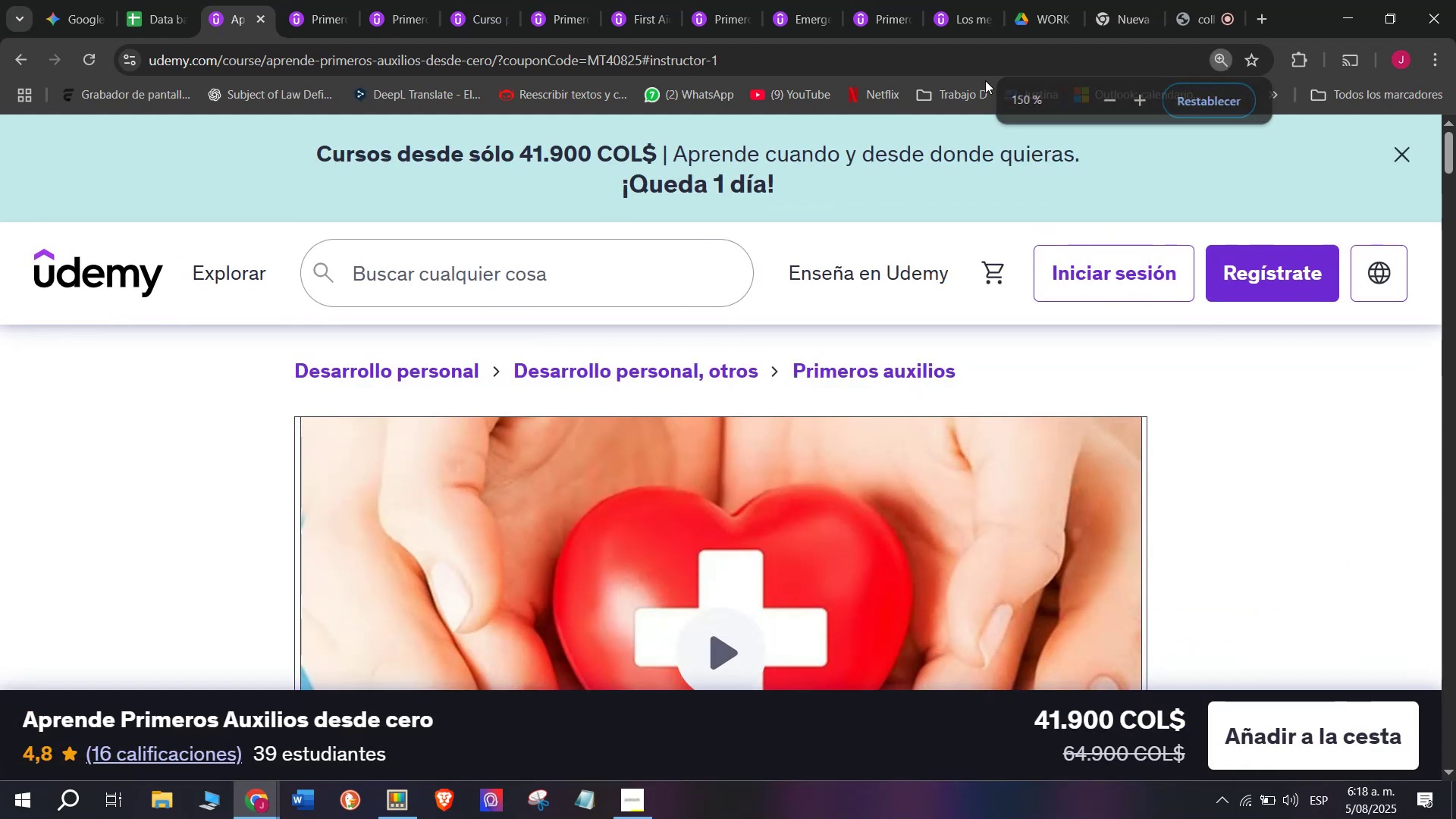 
key(Control+ControlLeft)
 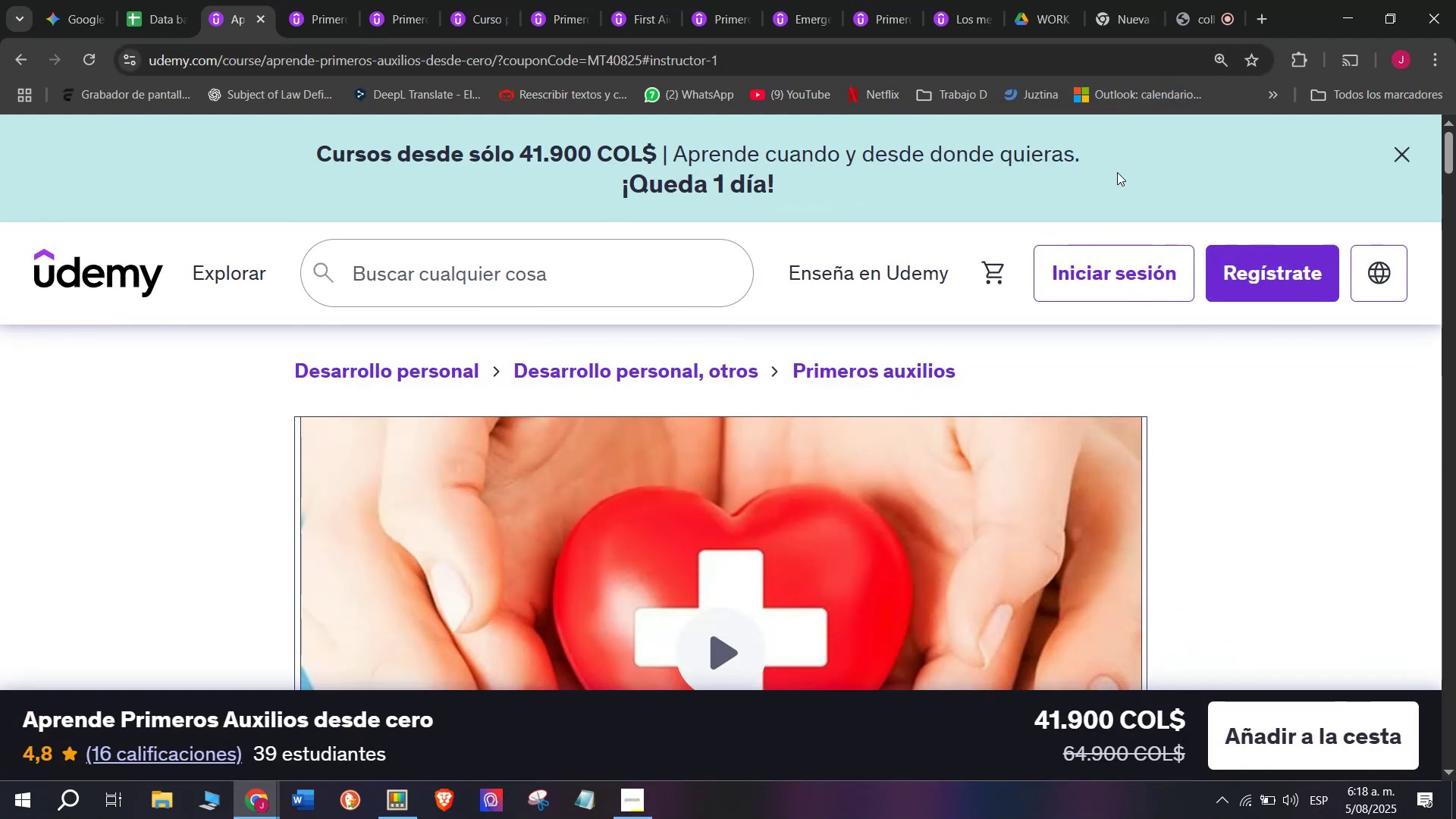 
scroll: coordinate [1122, 180], scroll_direction: down, amount: 1.0
 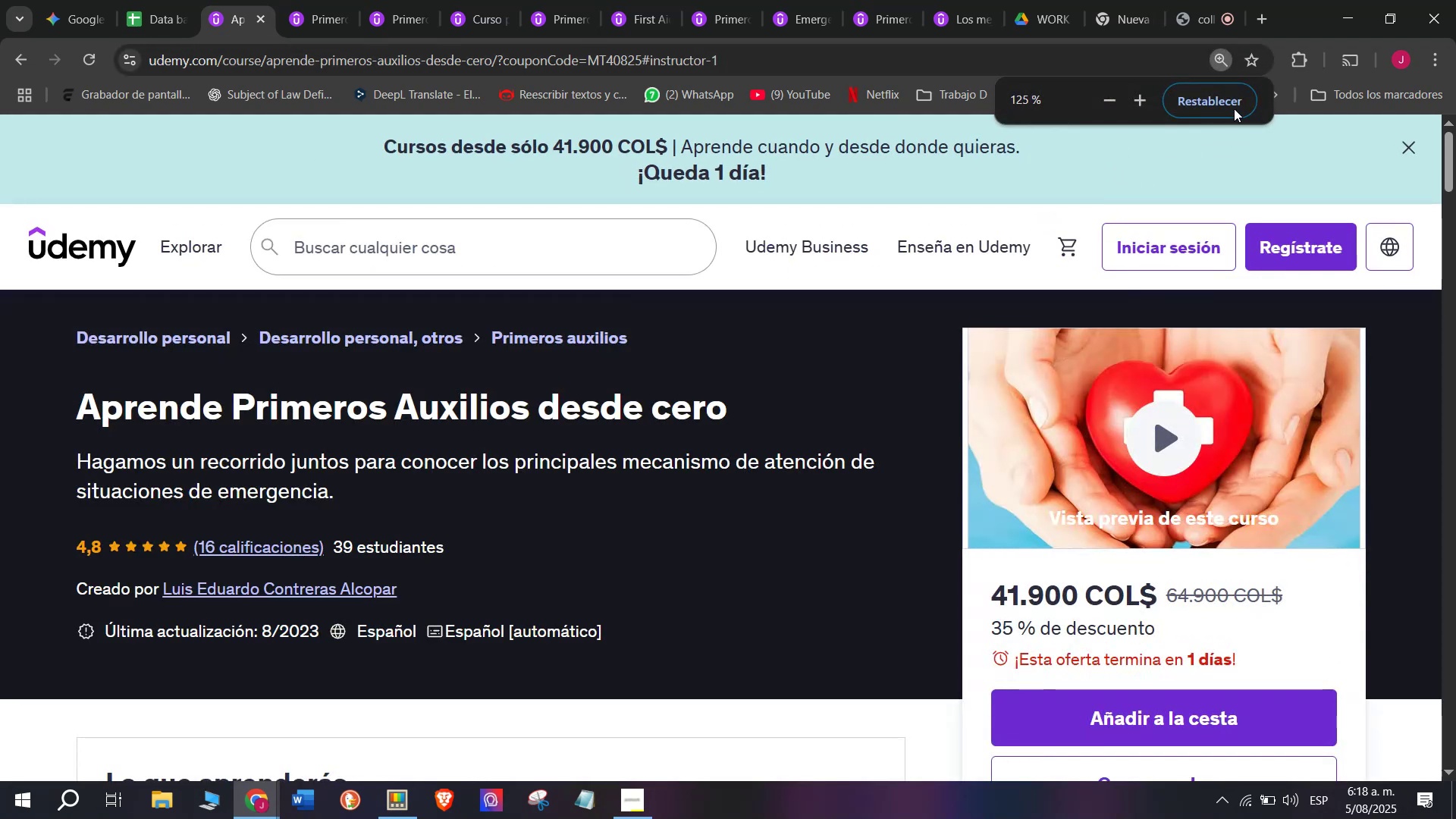 
left_click([1234, 96])
 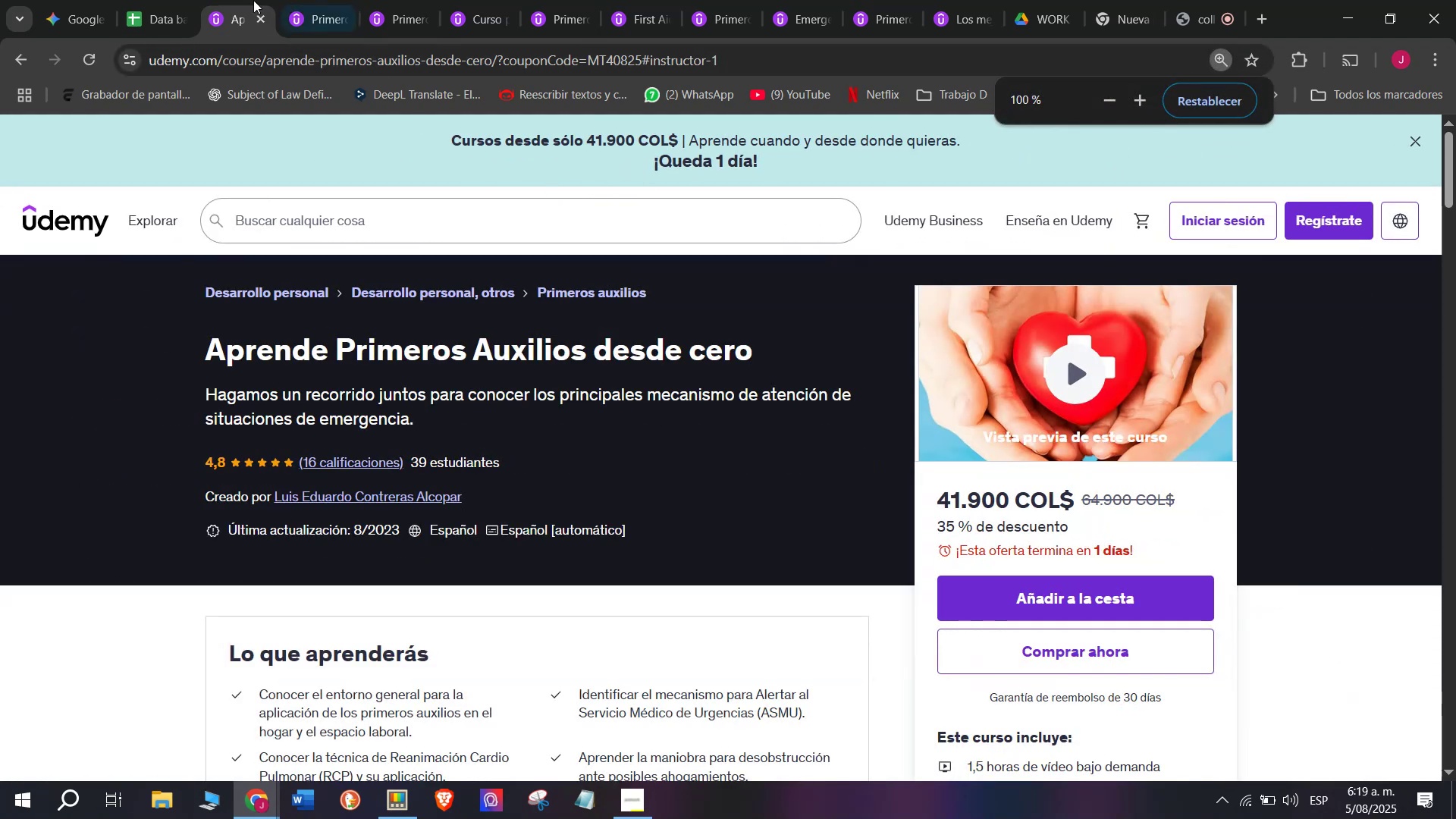 
left_click([146, 0])
 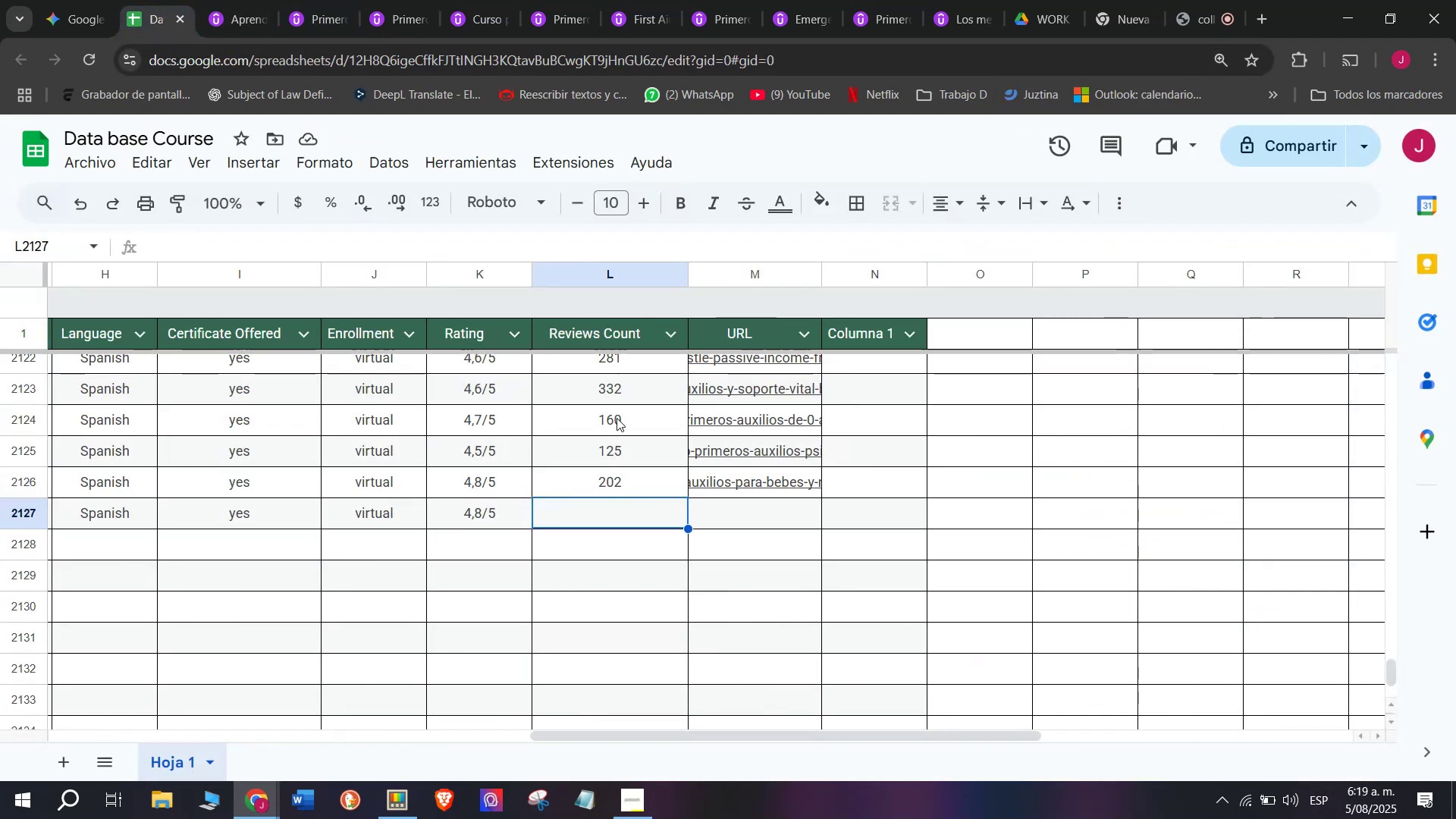 
left_click([630, 453])
 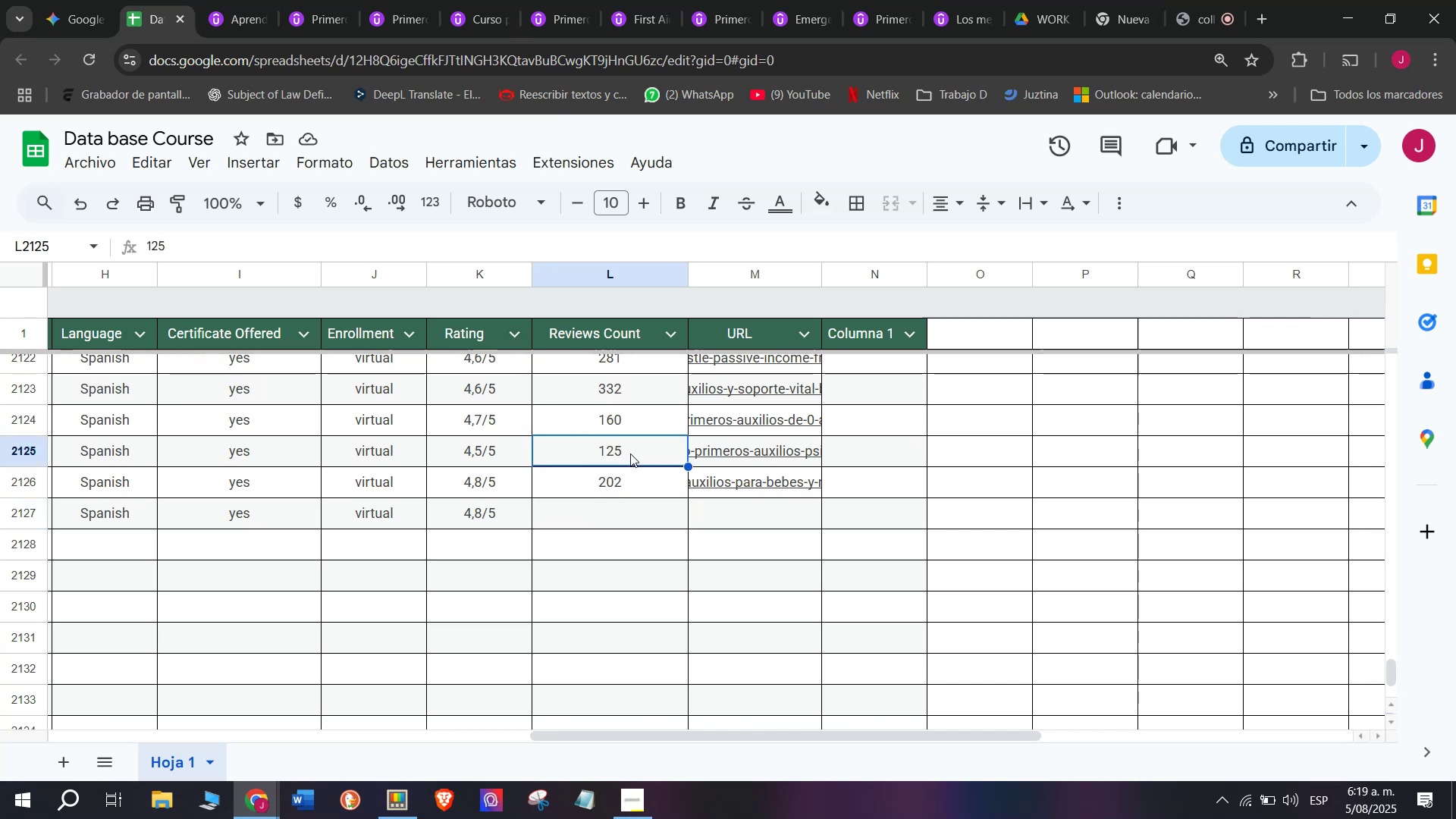 
key(Break)
 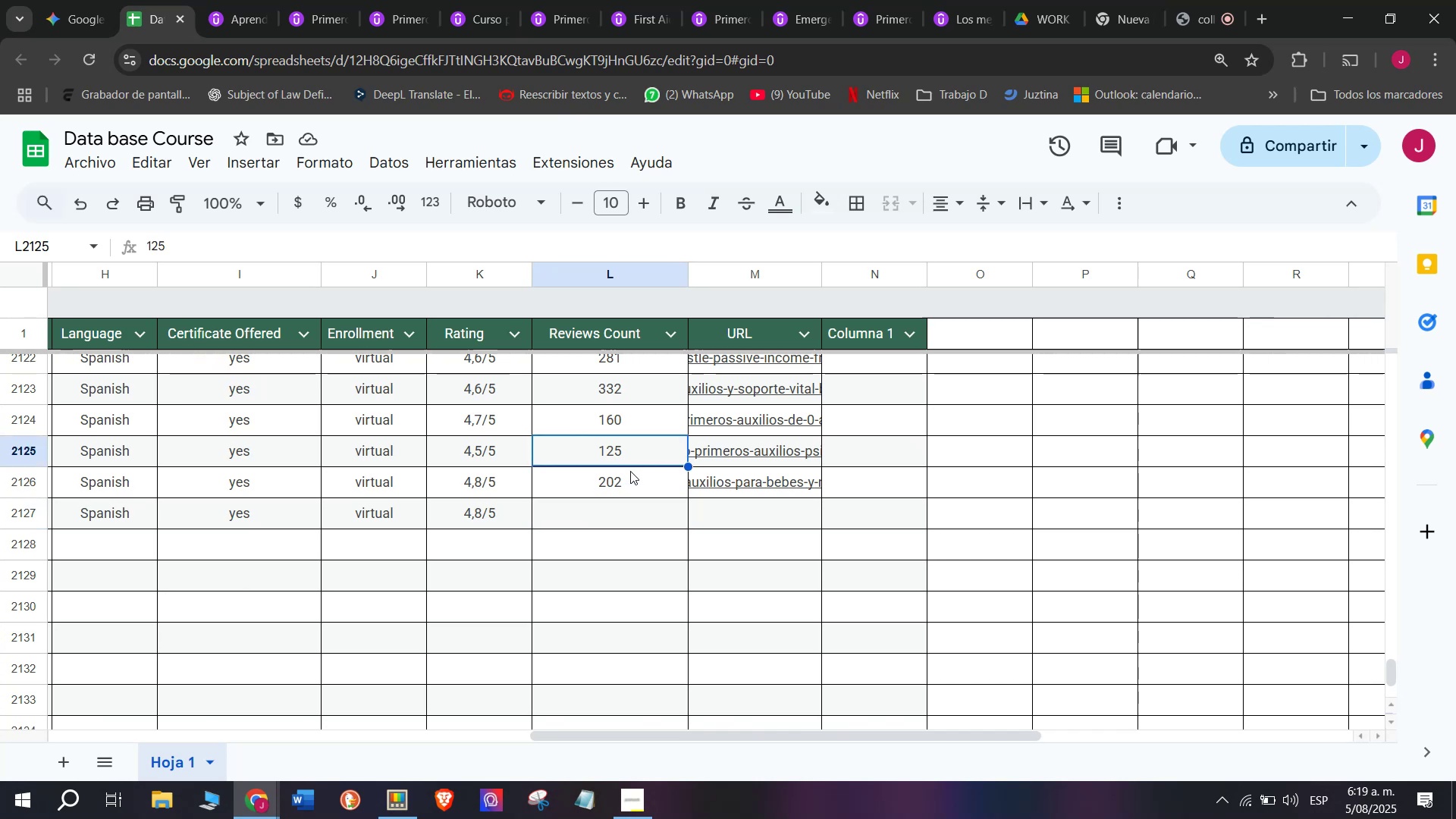 
key(Control+ControlLeft)
 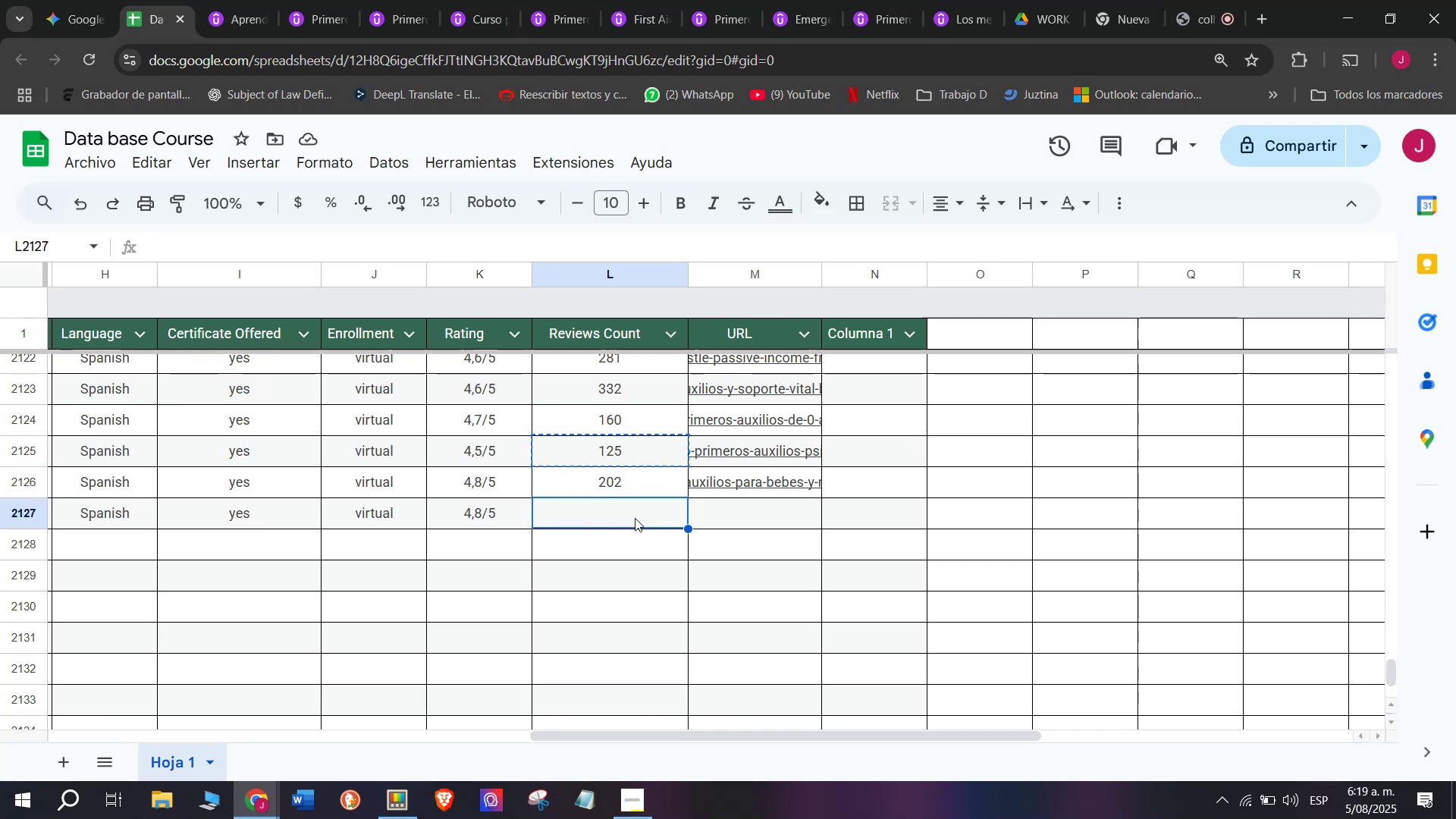 
key(Control+C)
 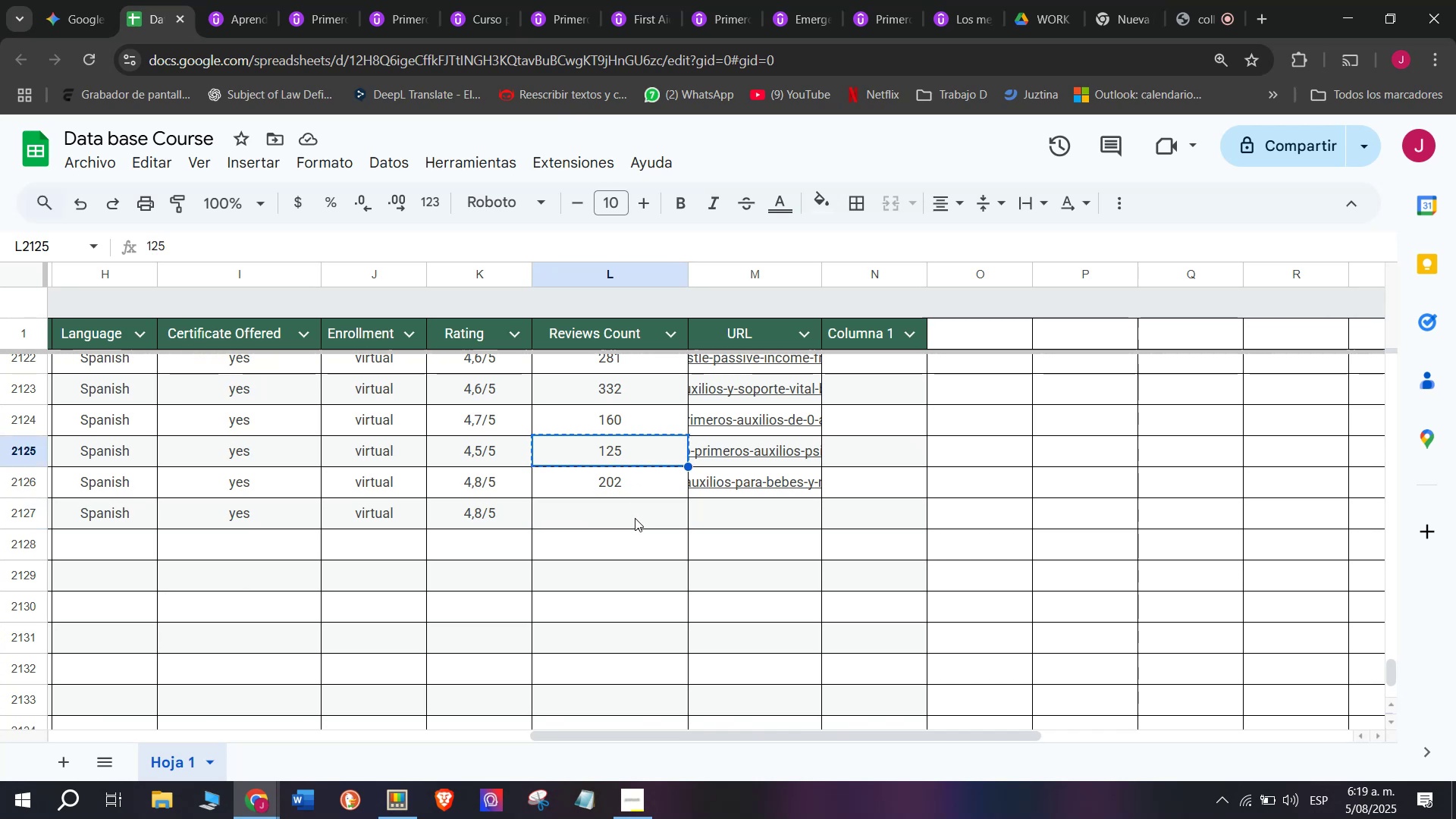 
left_click([635, 518])
 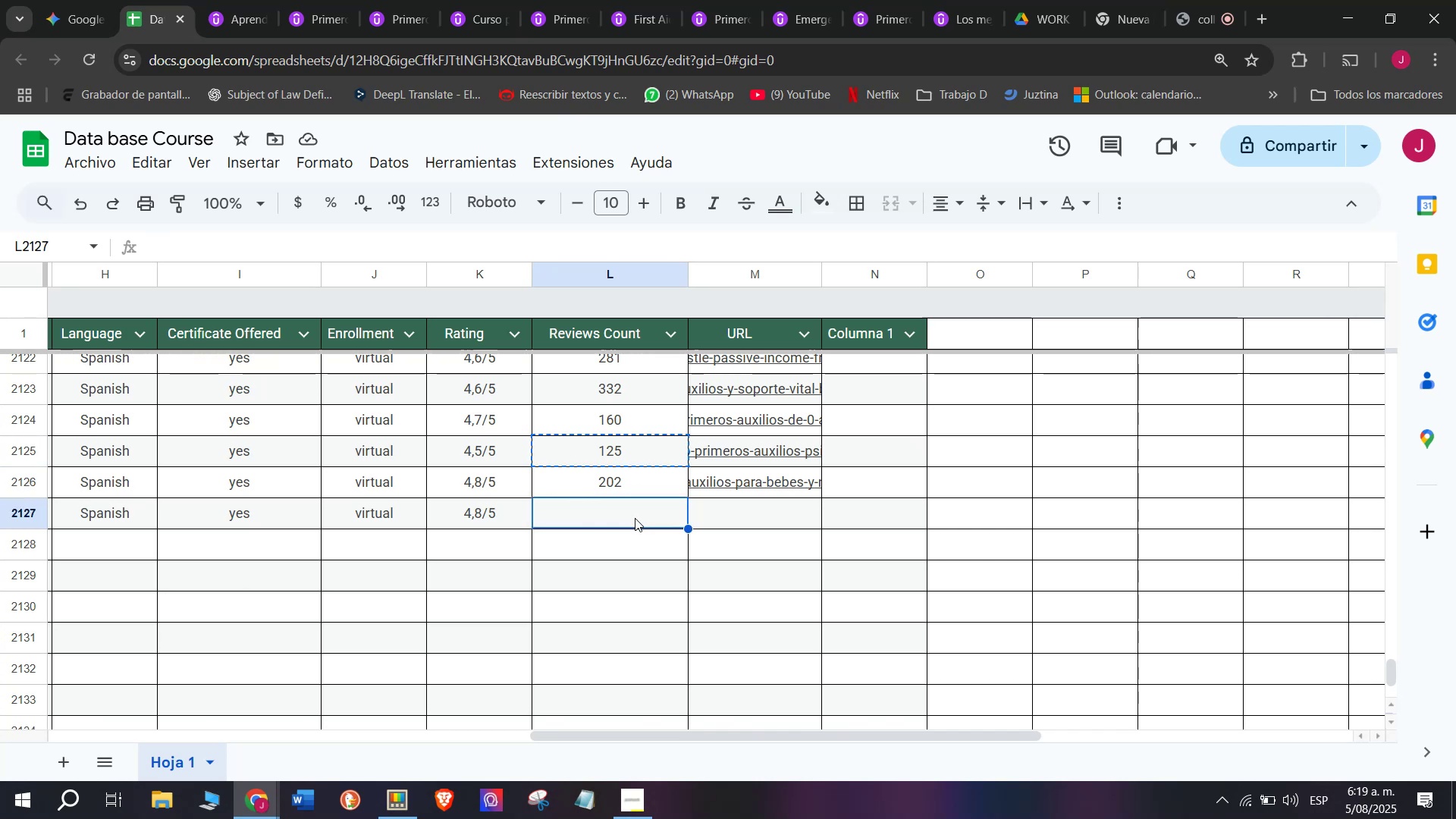 
key(Z)
 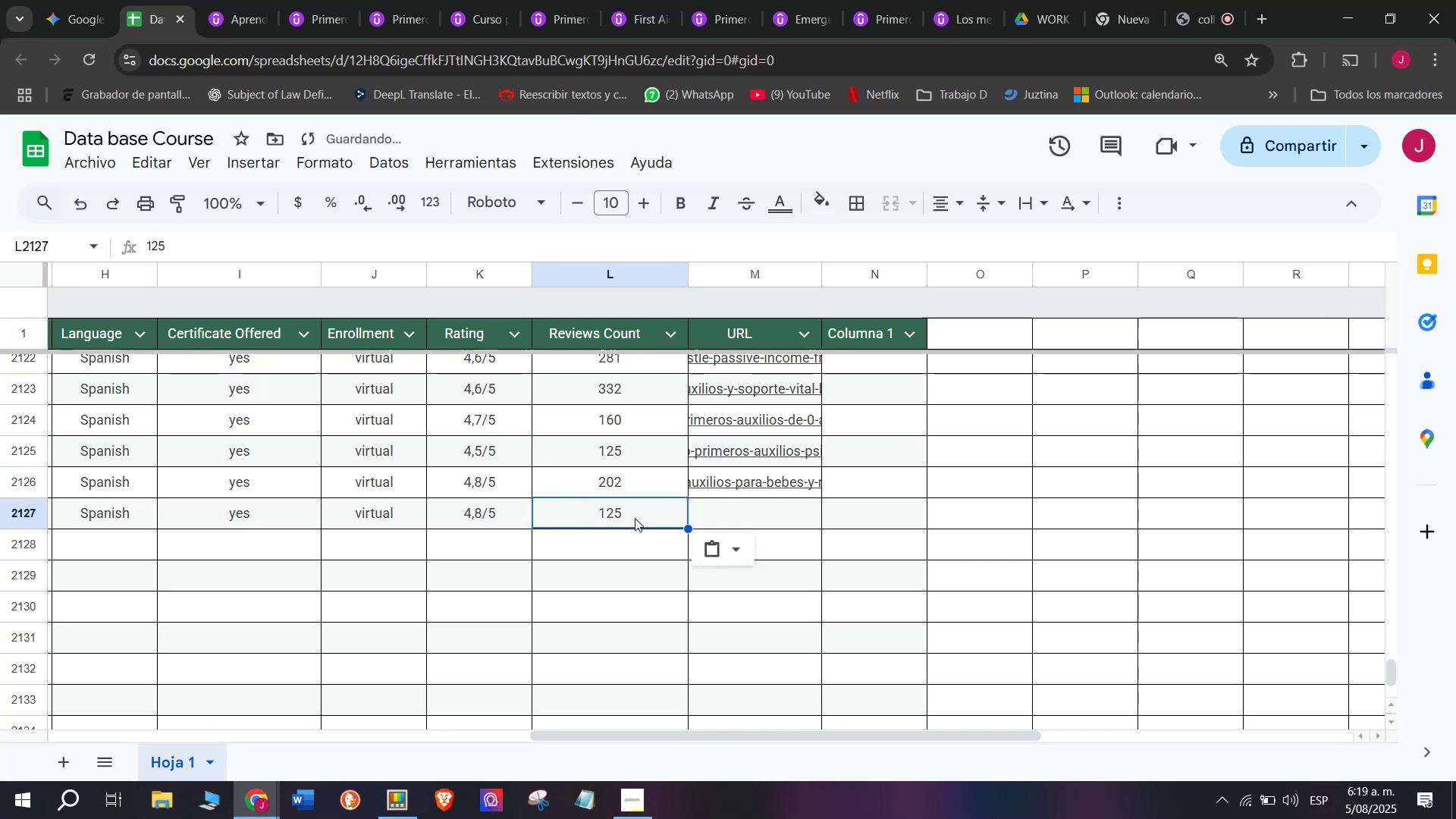 
key(Control+ControlLeft)
 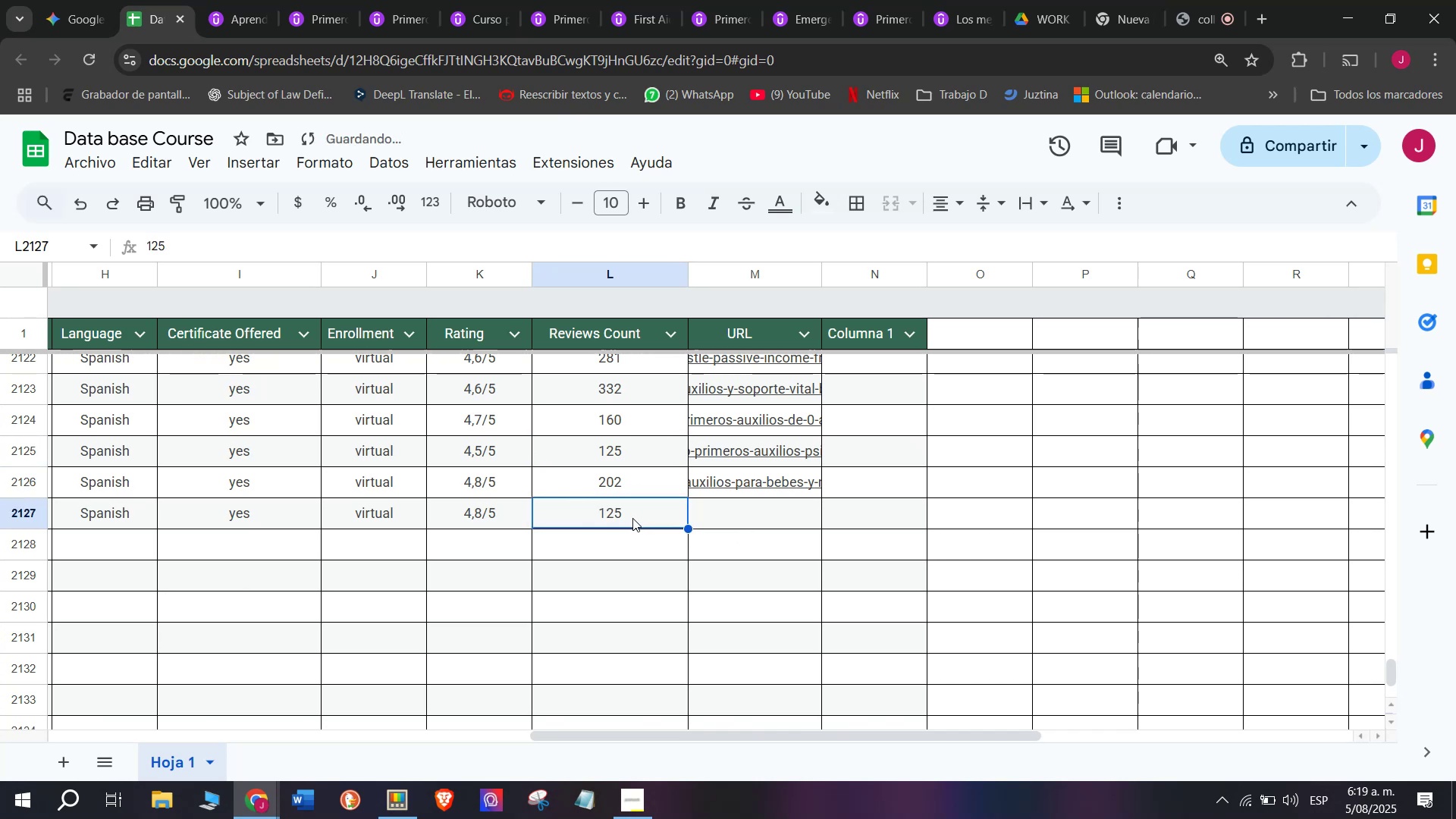 
key(Control+V)
 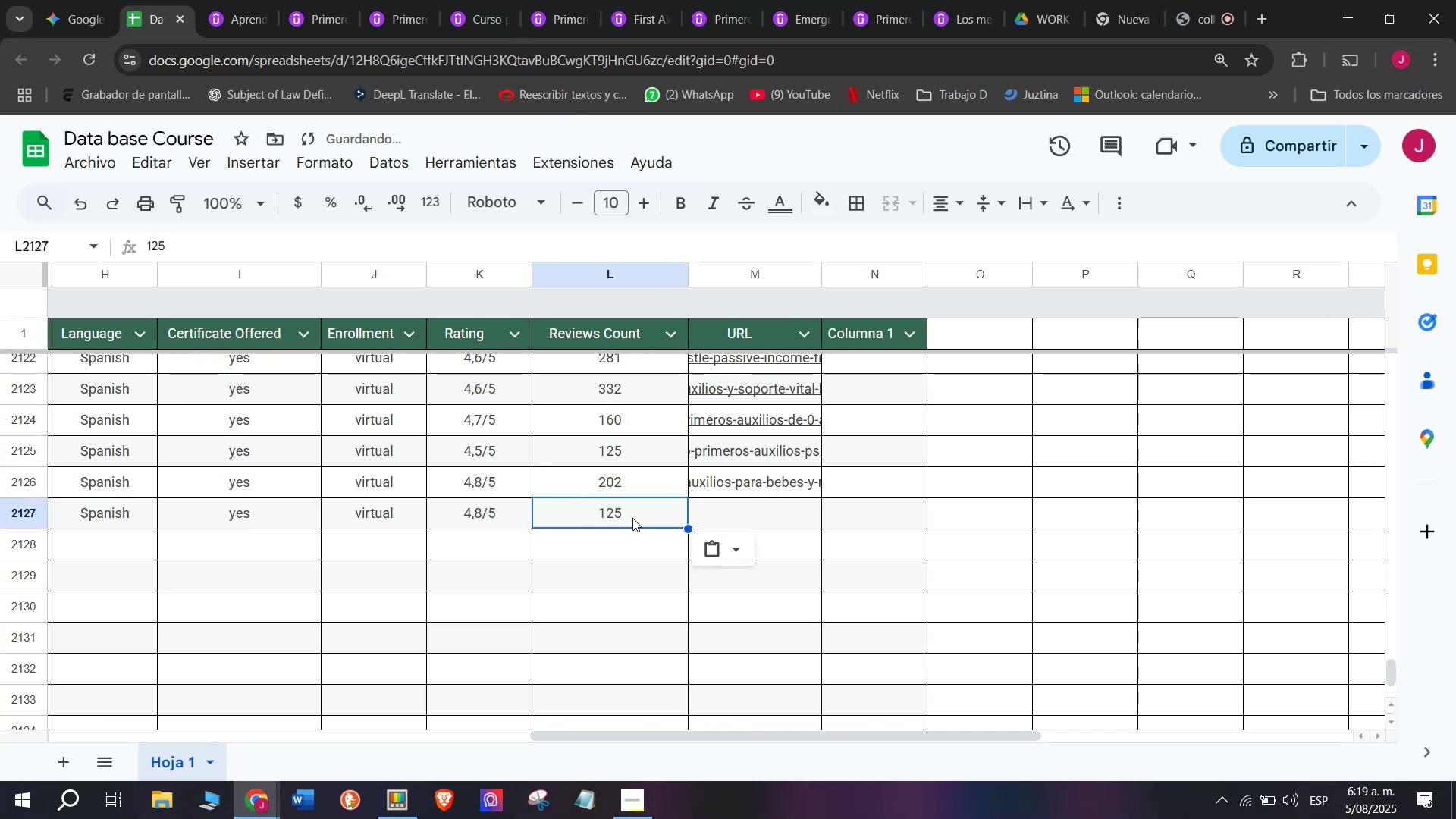 
double_click([632, 518])
 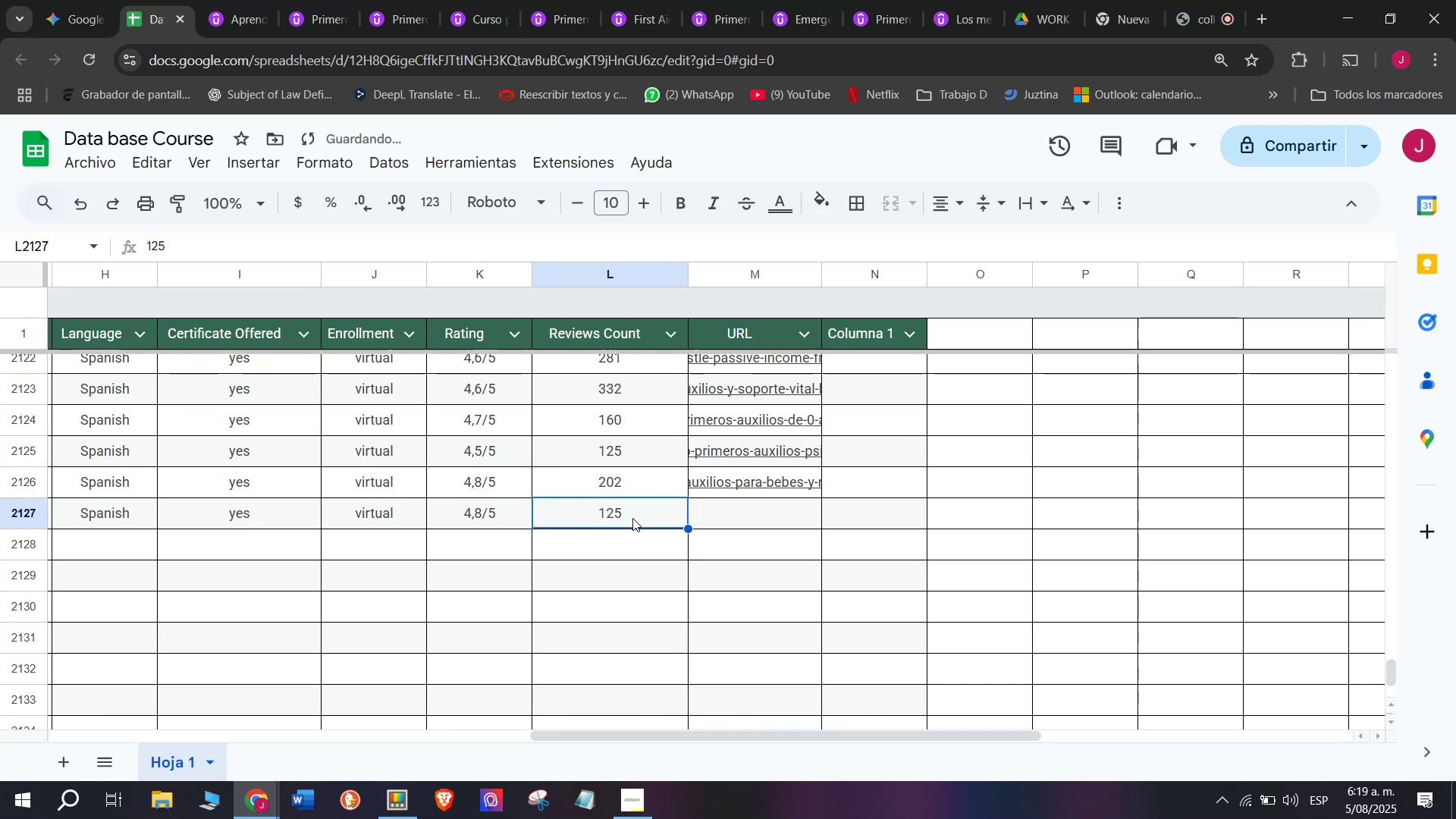 
triple_click([632, 518])
 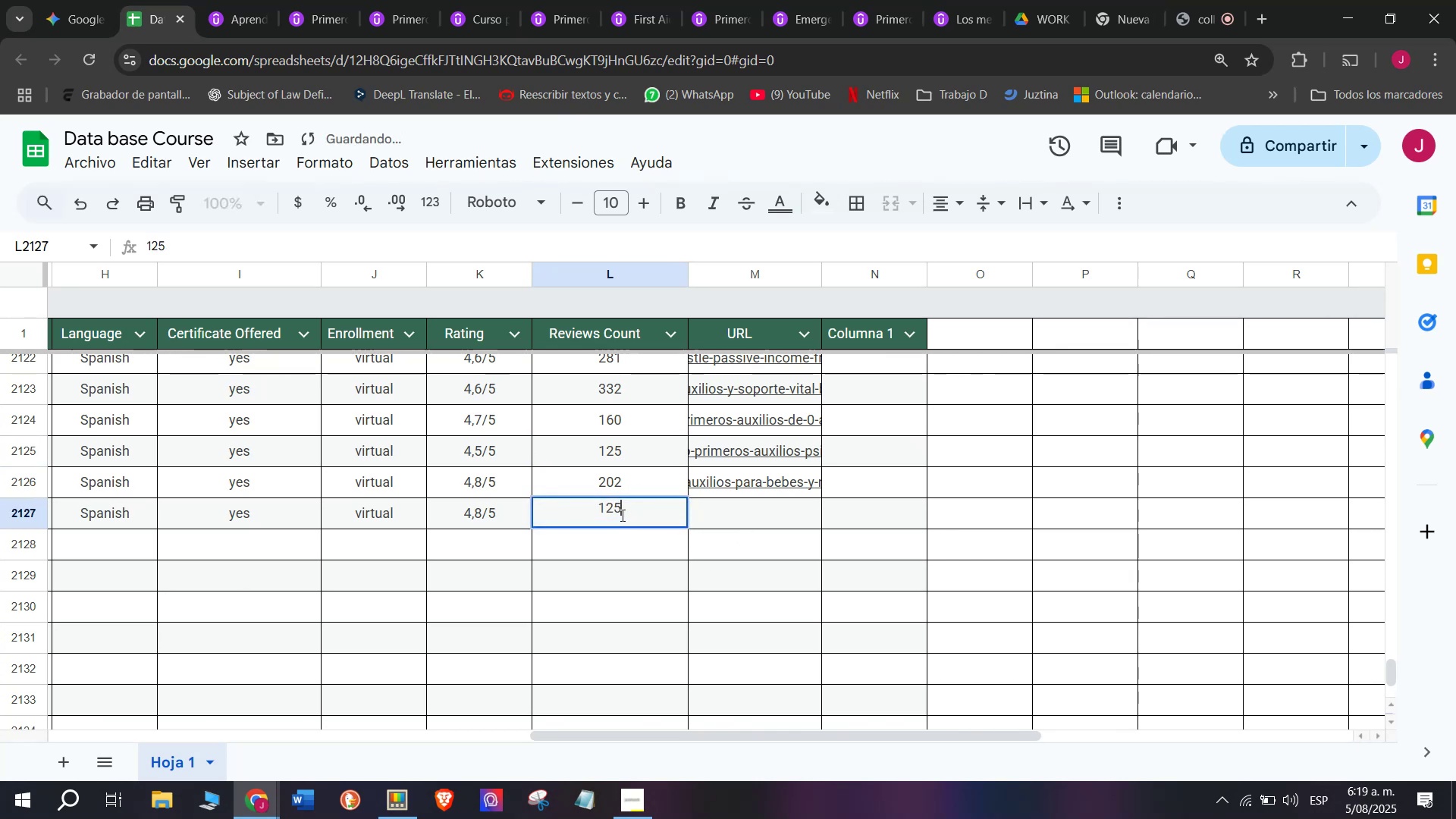 
type(q)
key(Backspace)
type(q)
key(Backspace)
type(06)
 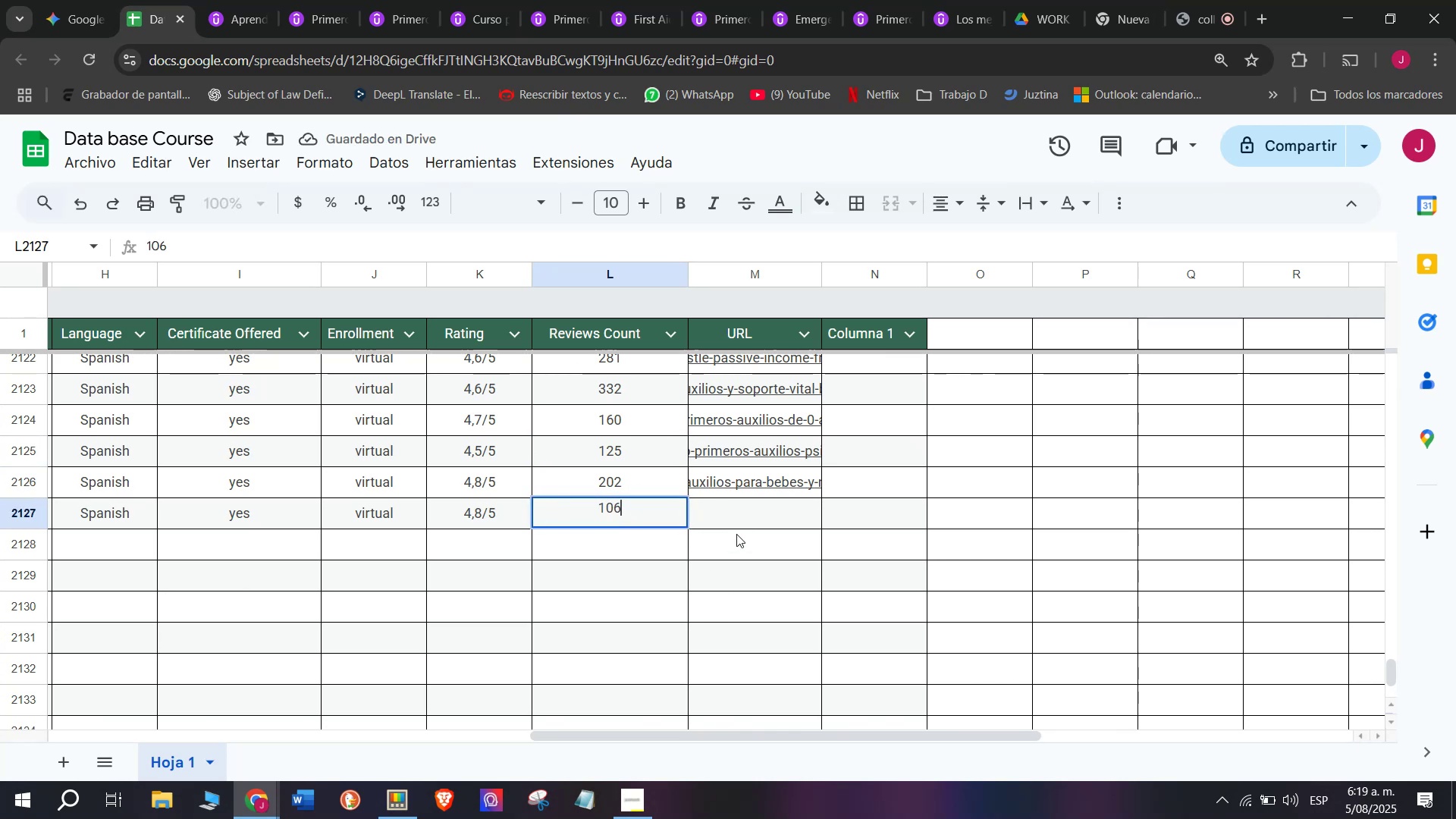 
left_click([745, 515])
 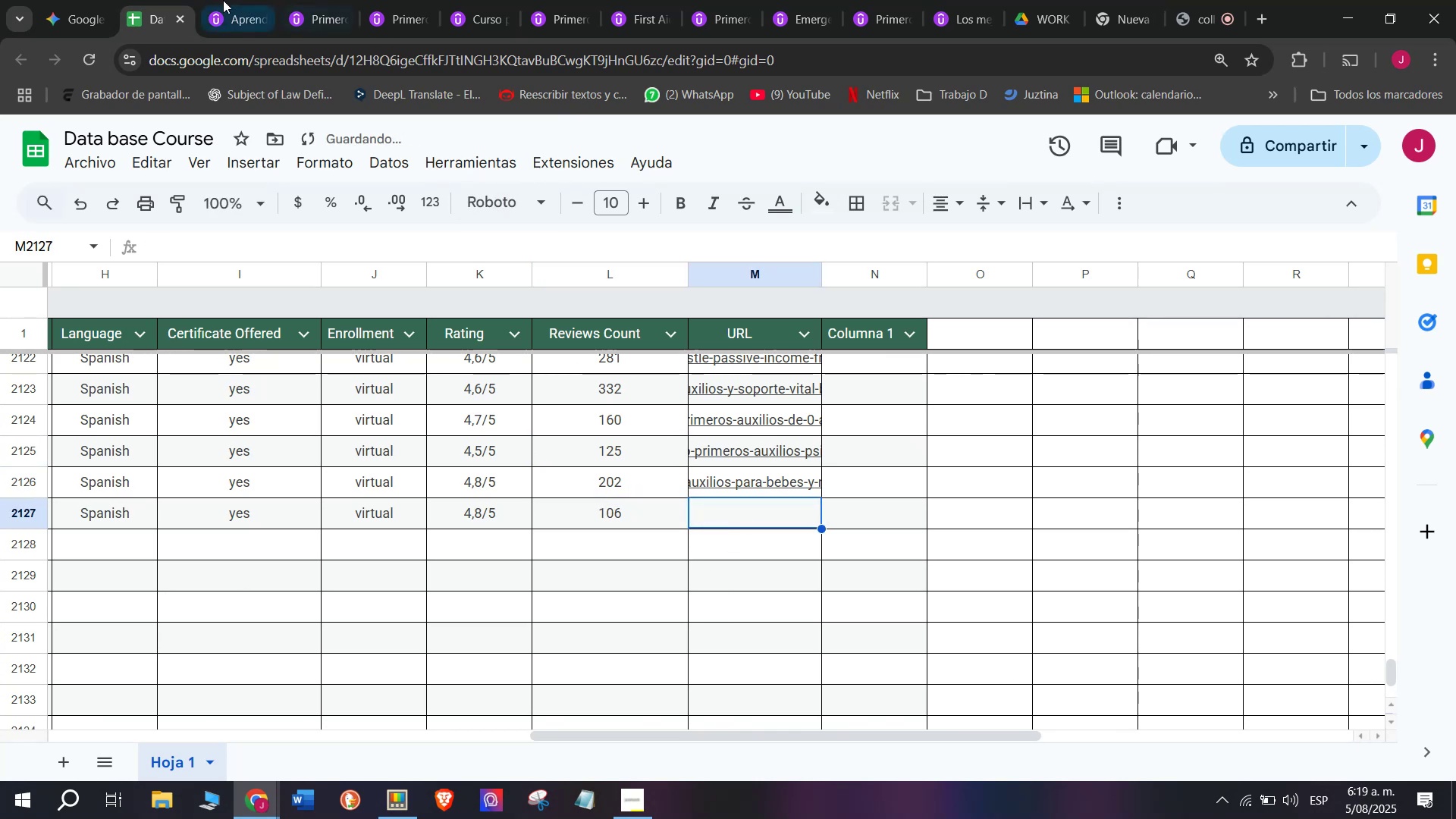 
left_click([215, 0])
 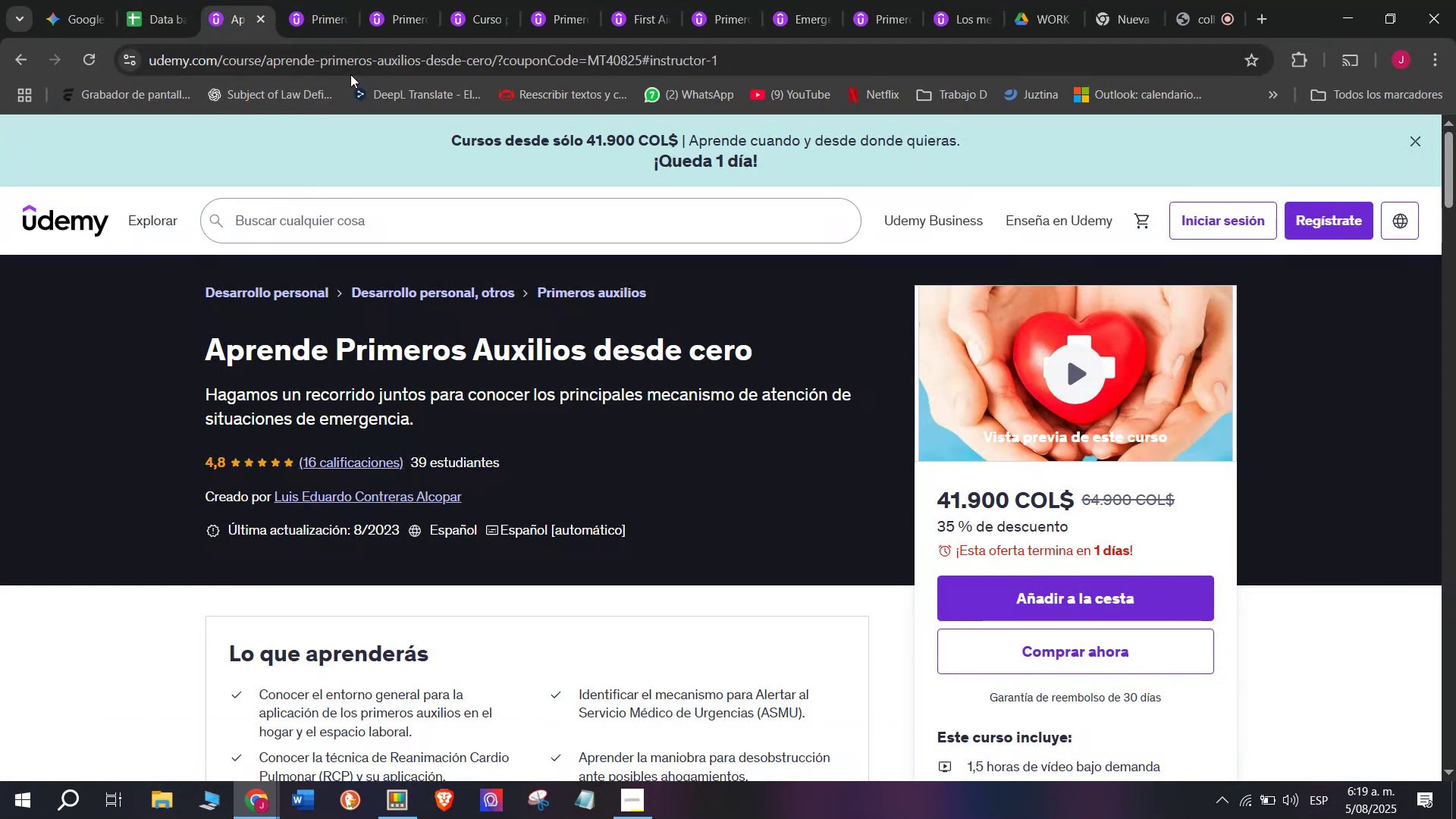 
left_click([350, 66])
 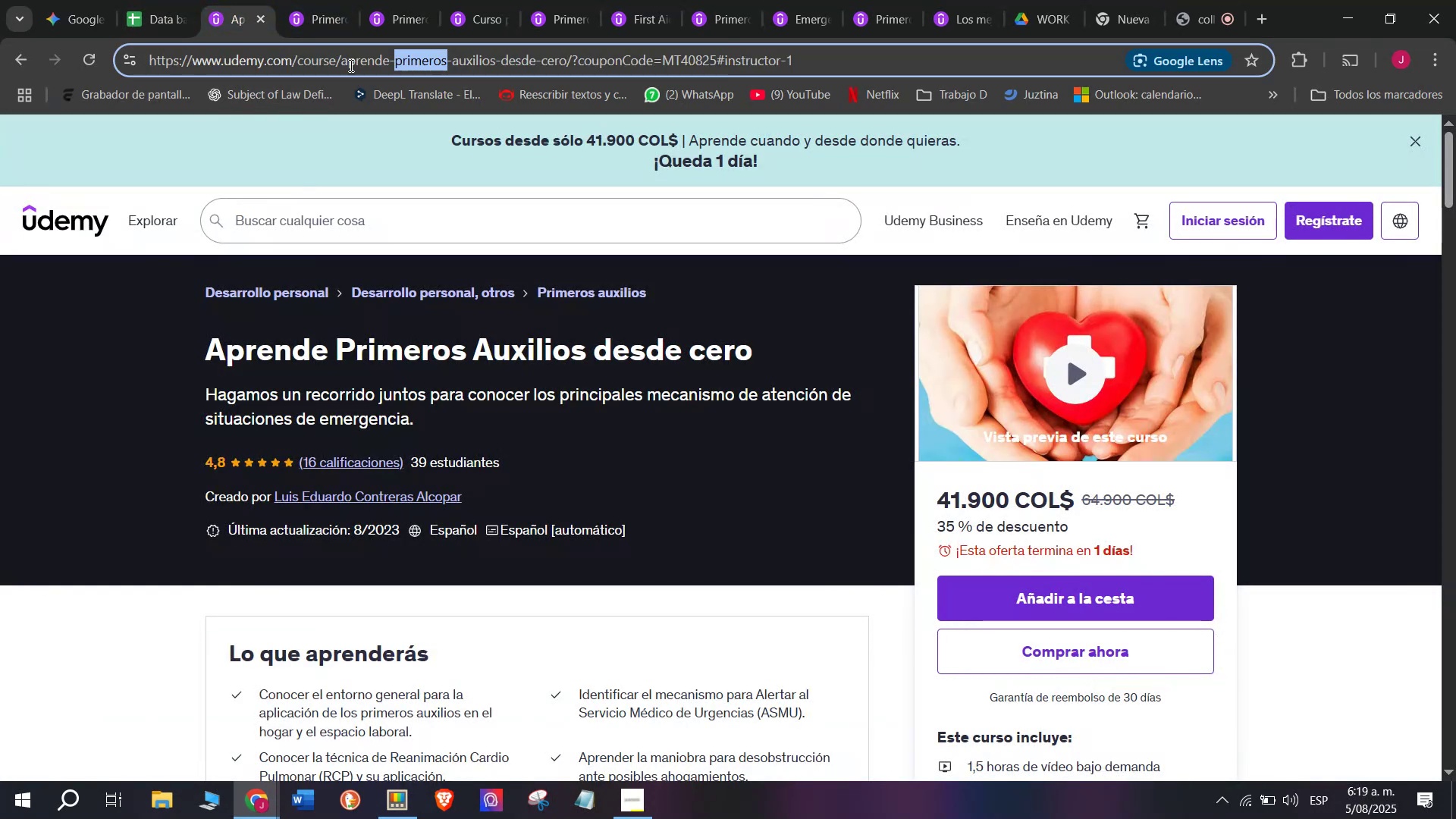 
triple_click([350, 65])
 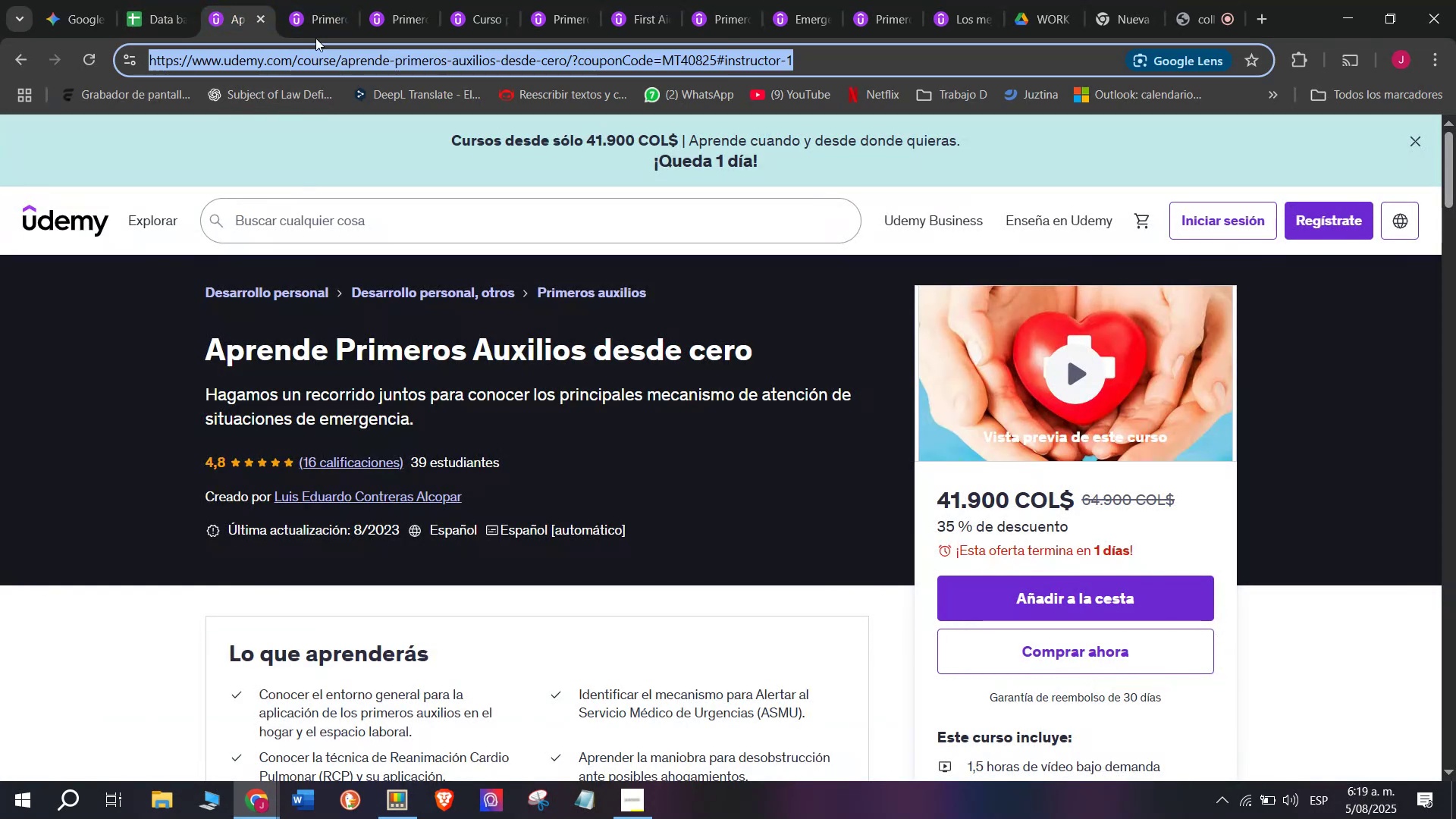 
key(Break)
 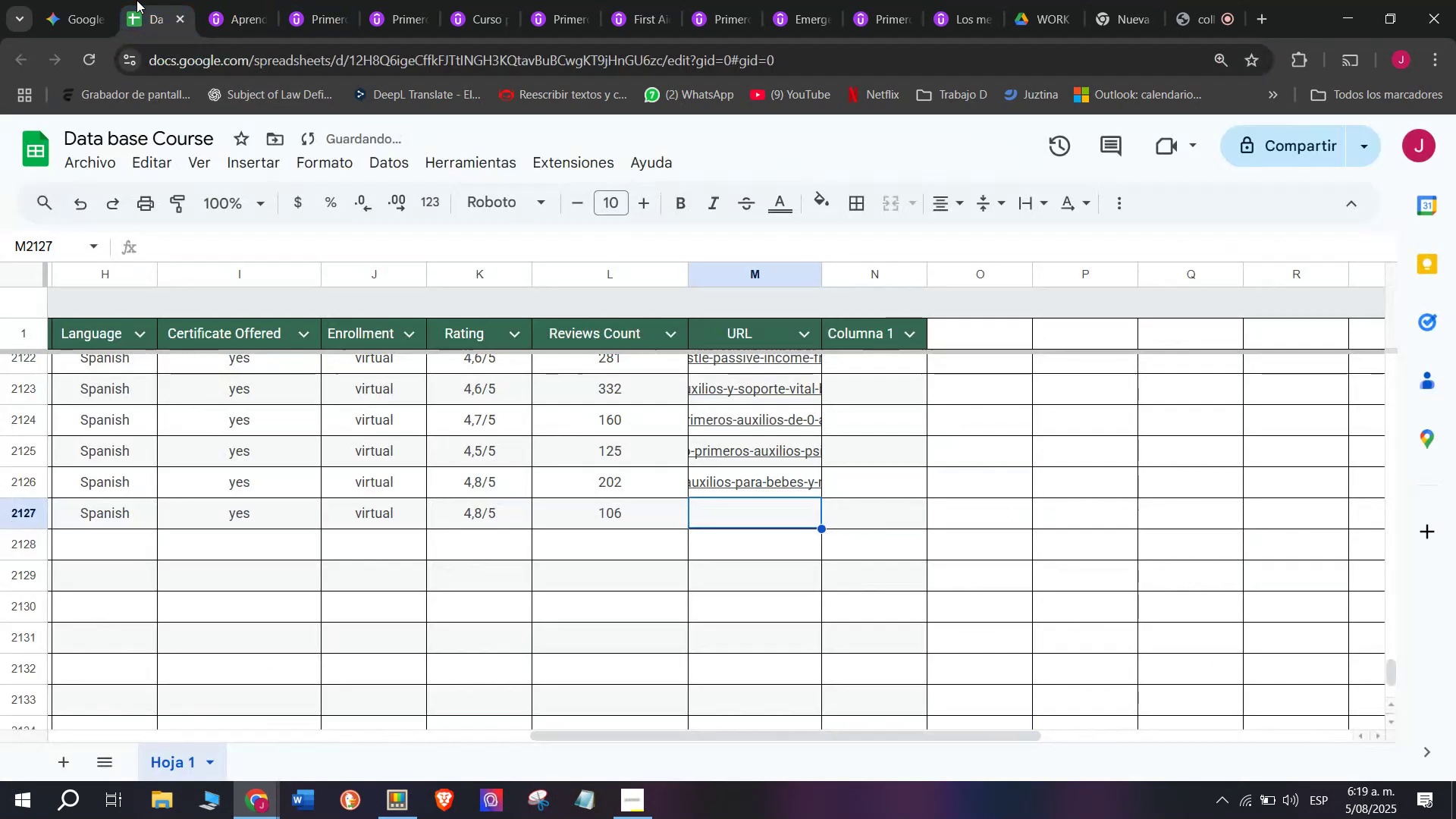 
key(Control+ControlLeft)
 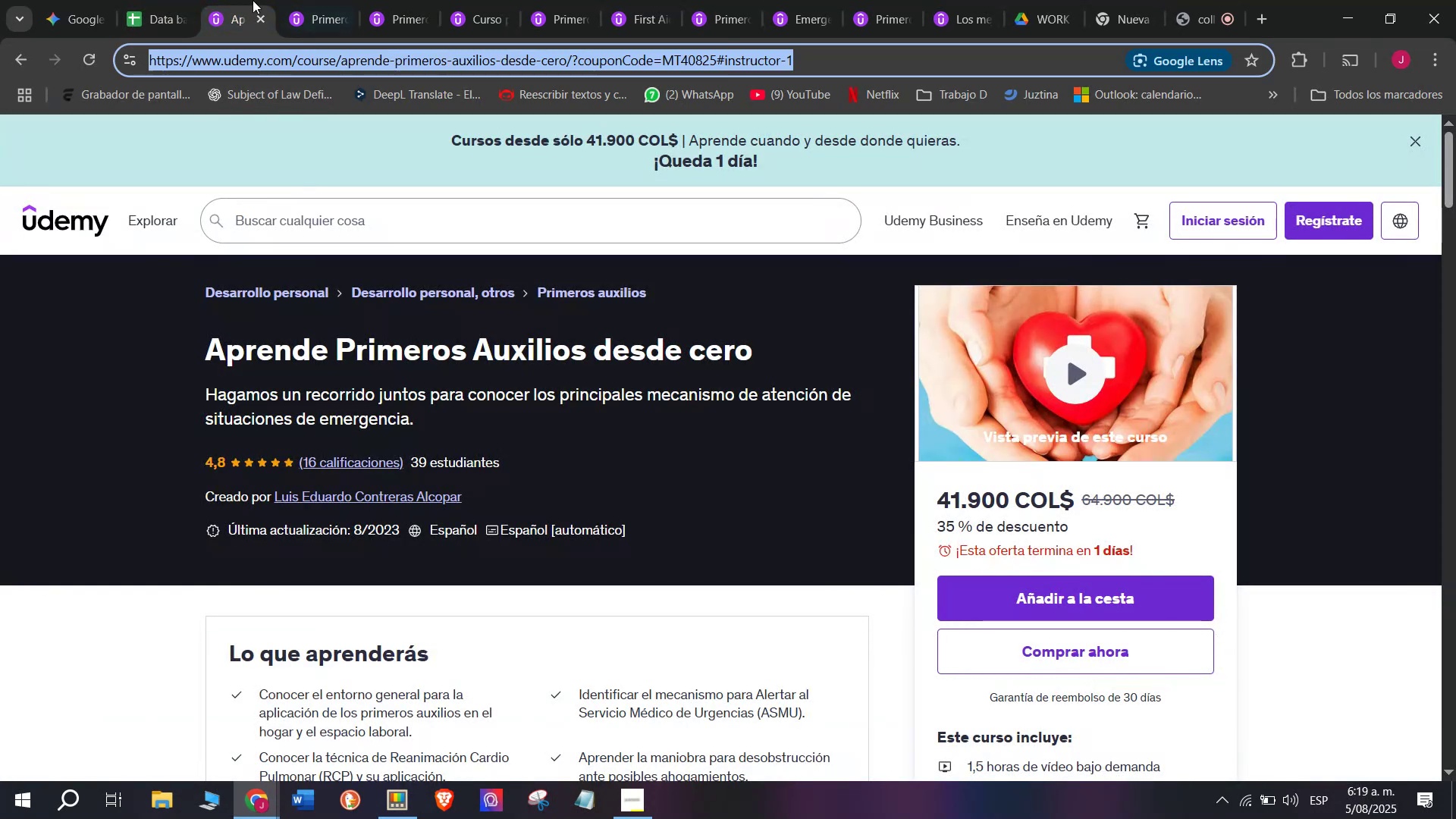 
key(Control+C)
 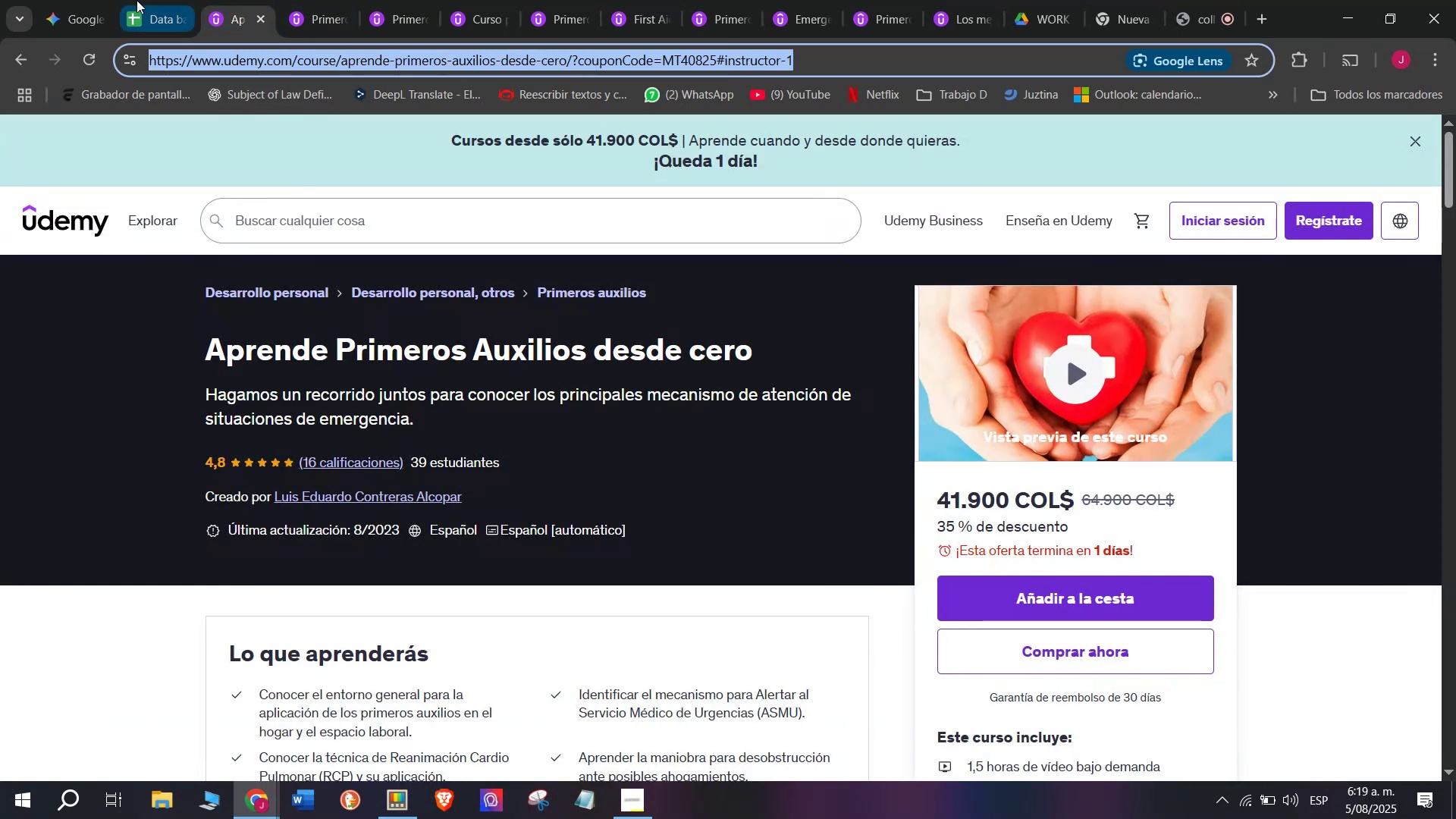 
left_click([136, 0])
 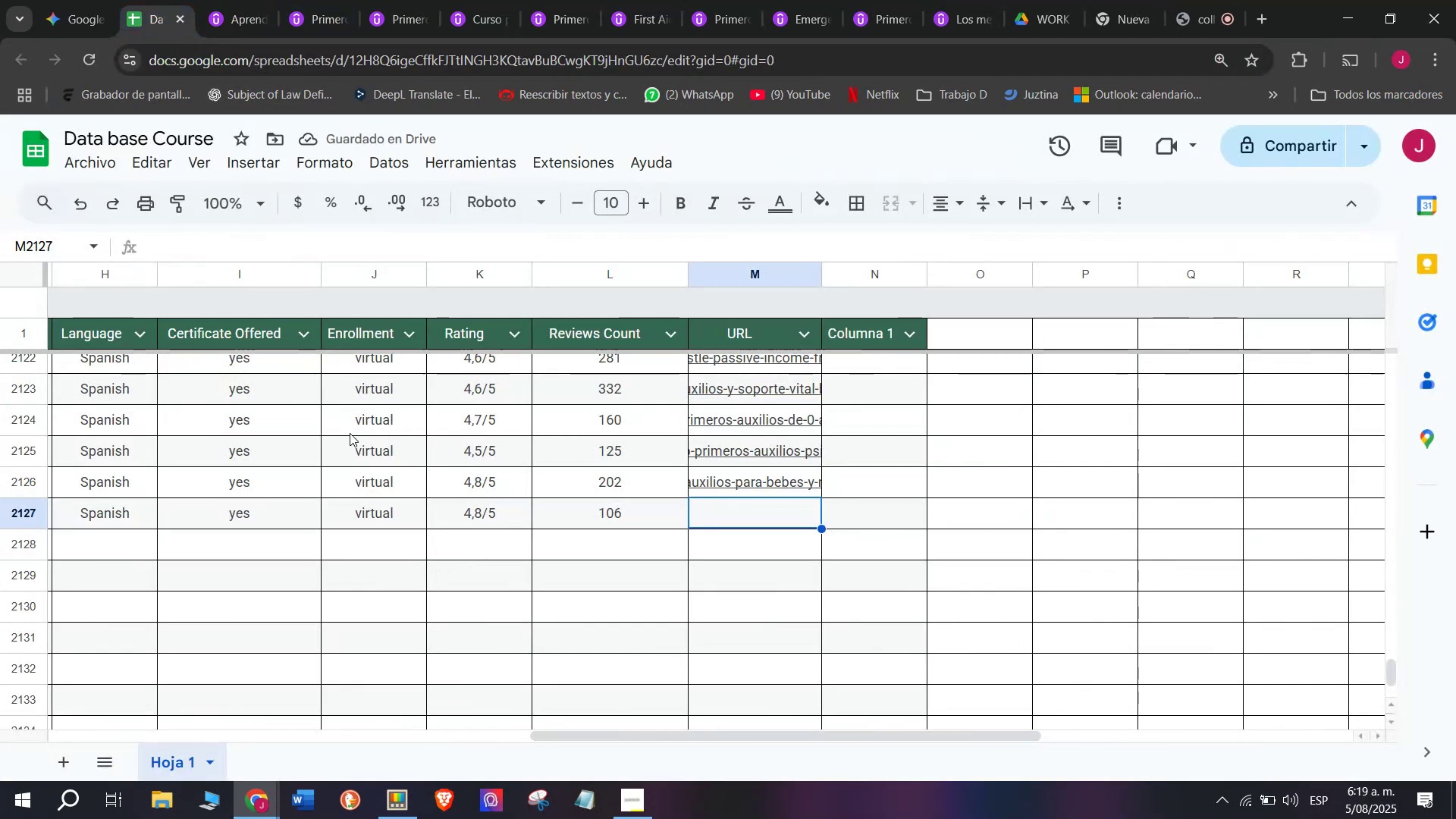 
key(Z)
 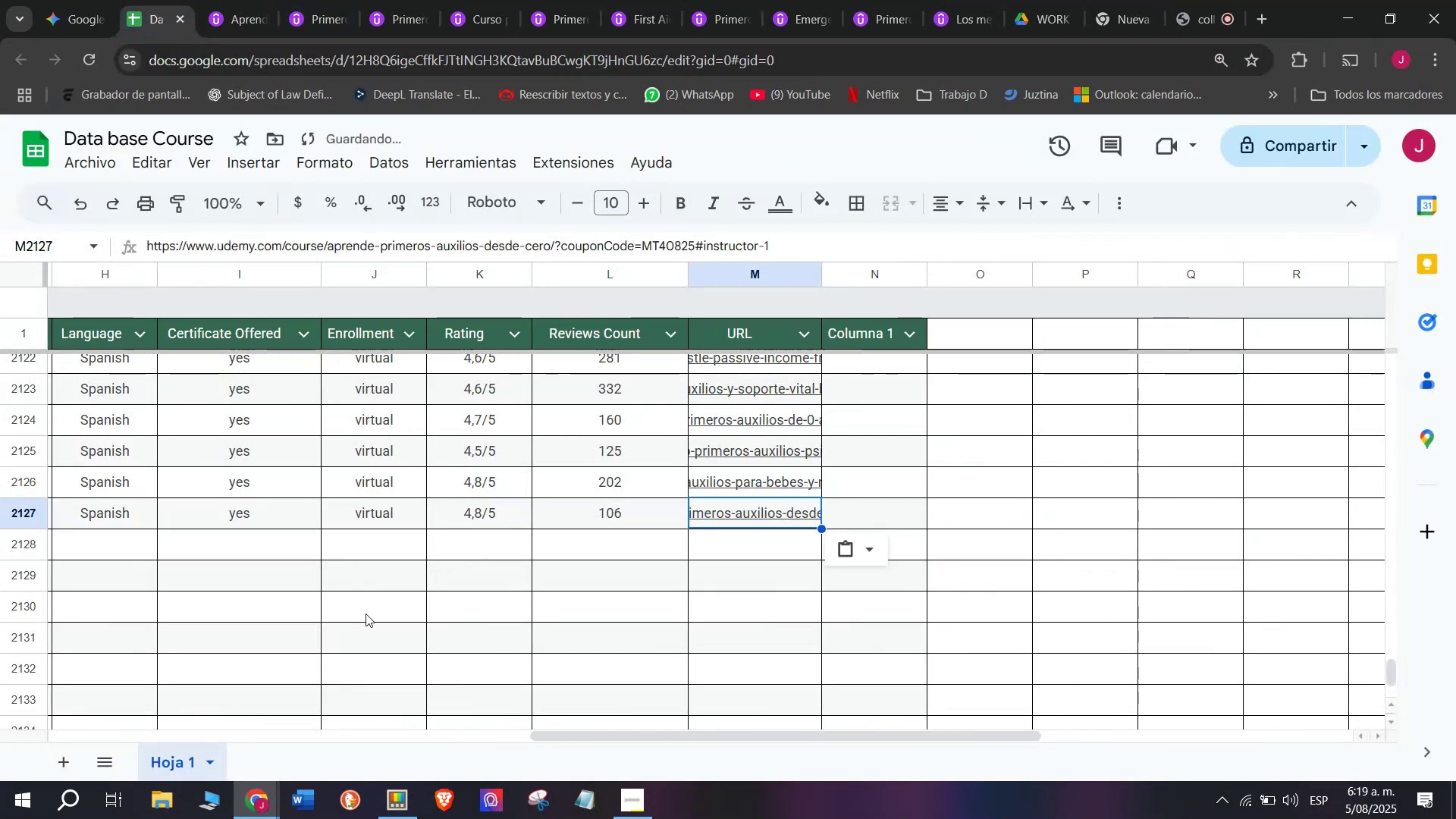 
key(Control+ControlLeft)
 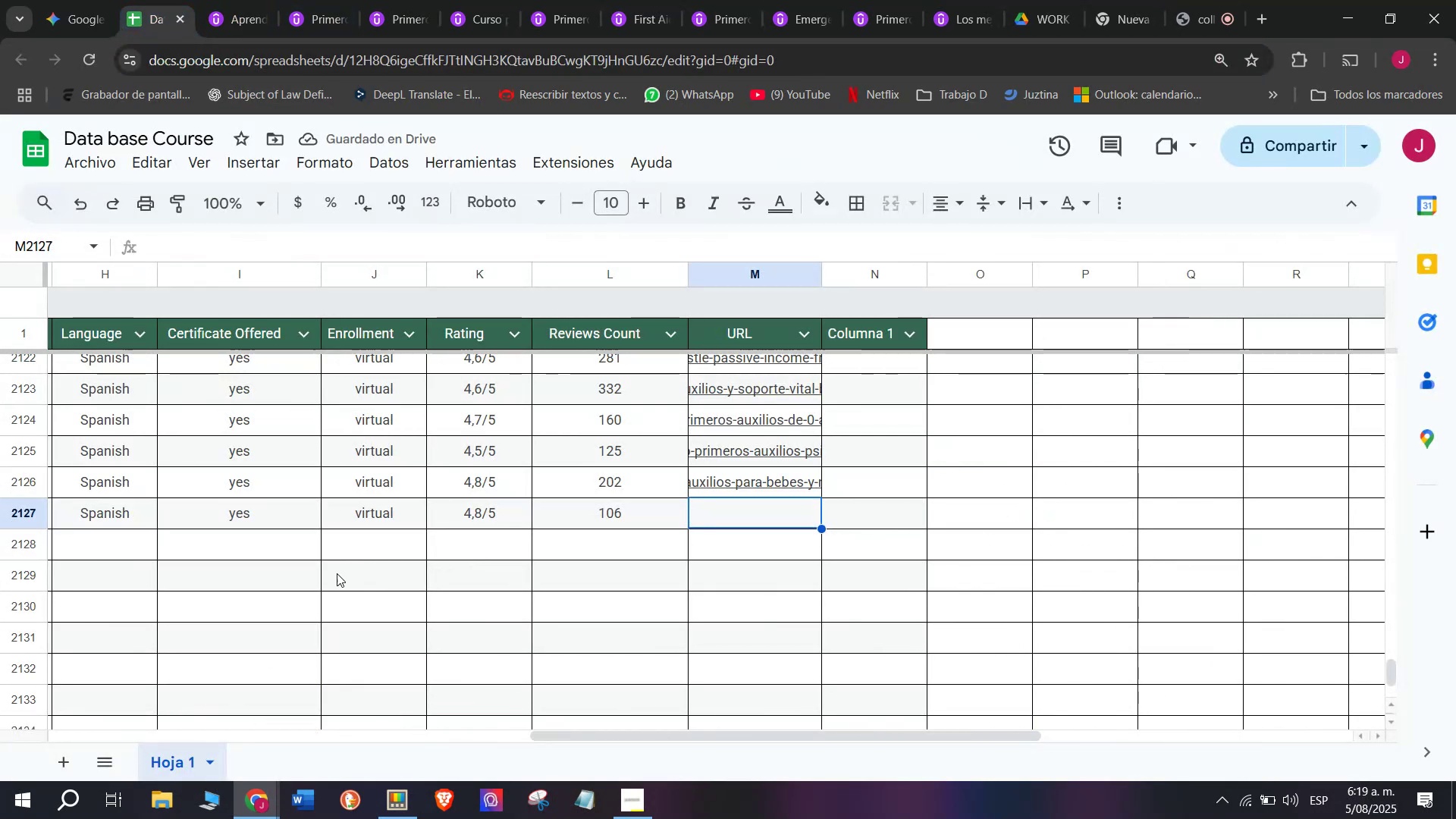 
key(Control+V)
 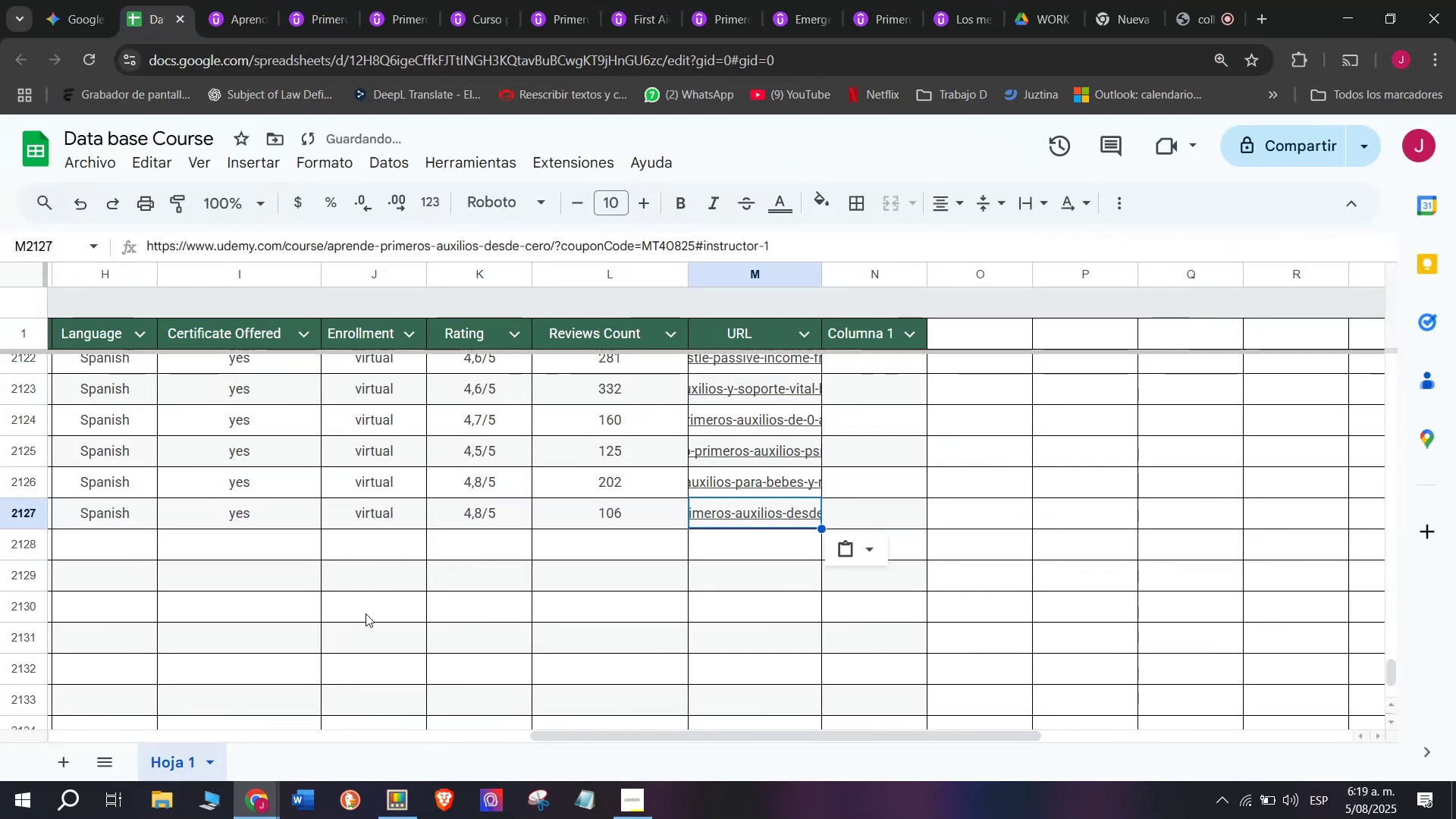 
scroll: coordinate [186, 521], scroll_direction: up, amount: 3.0
 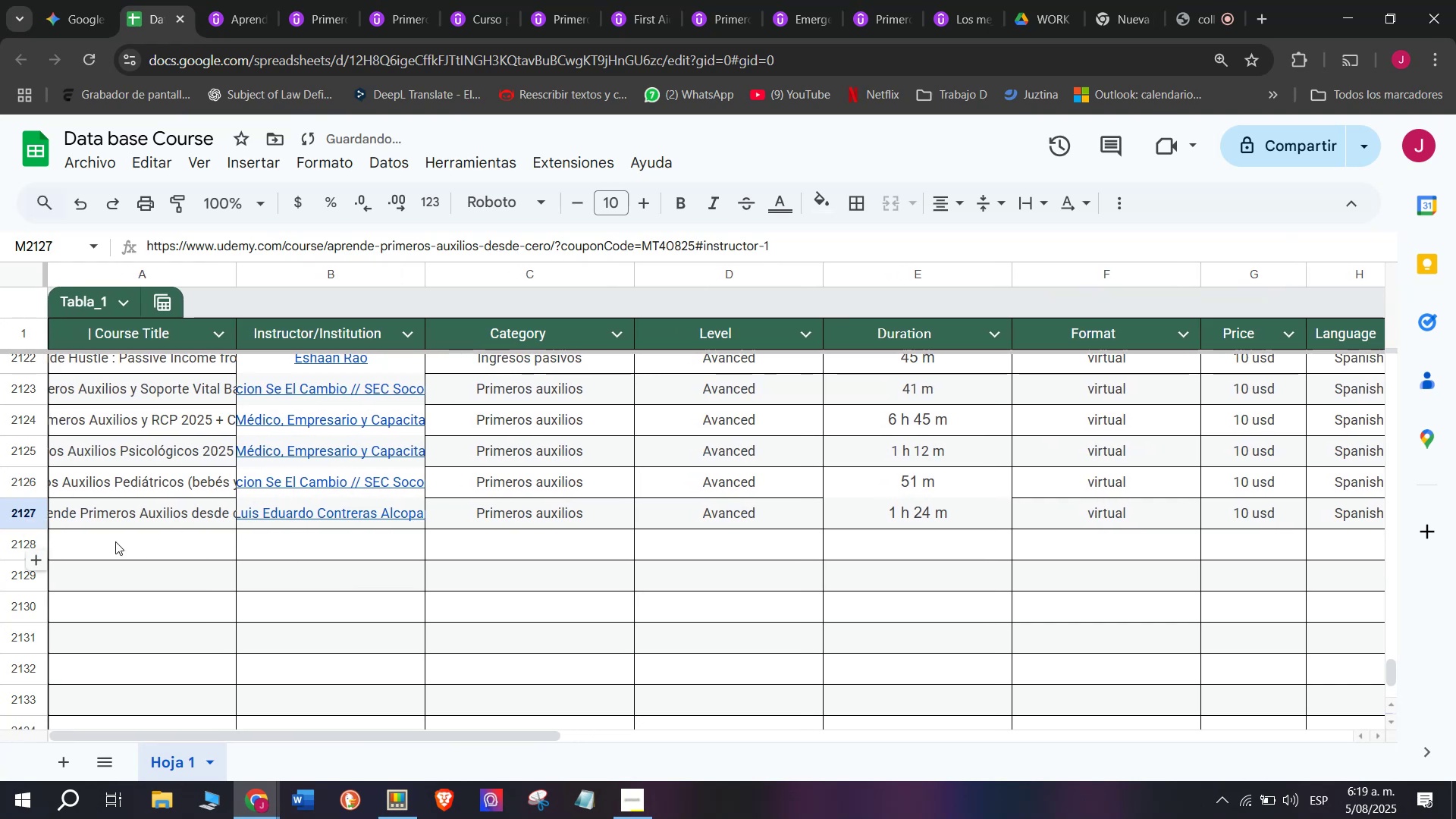 
left_click([115, 541])
 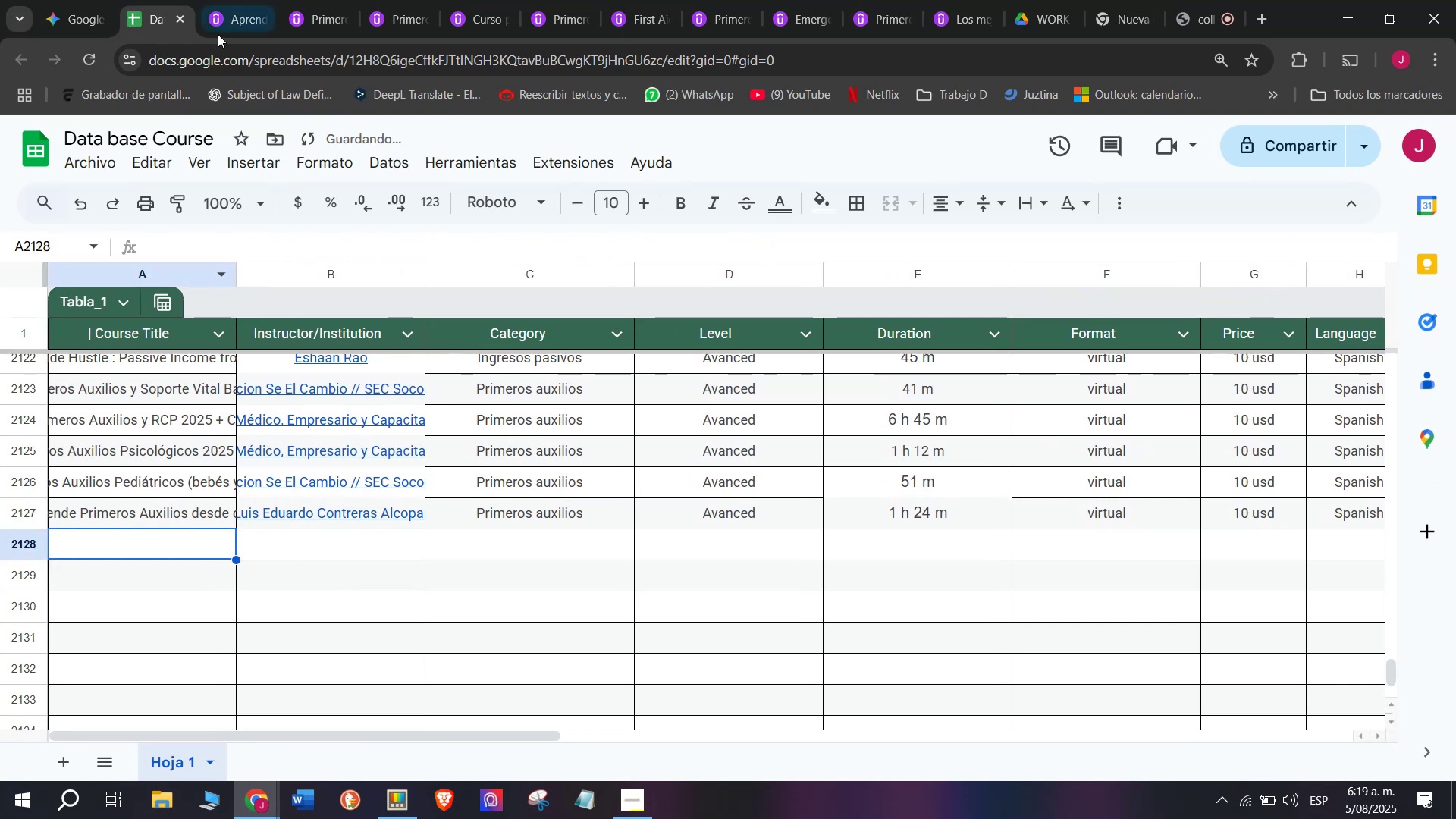 
left_click([222, 0])
 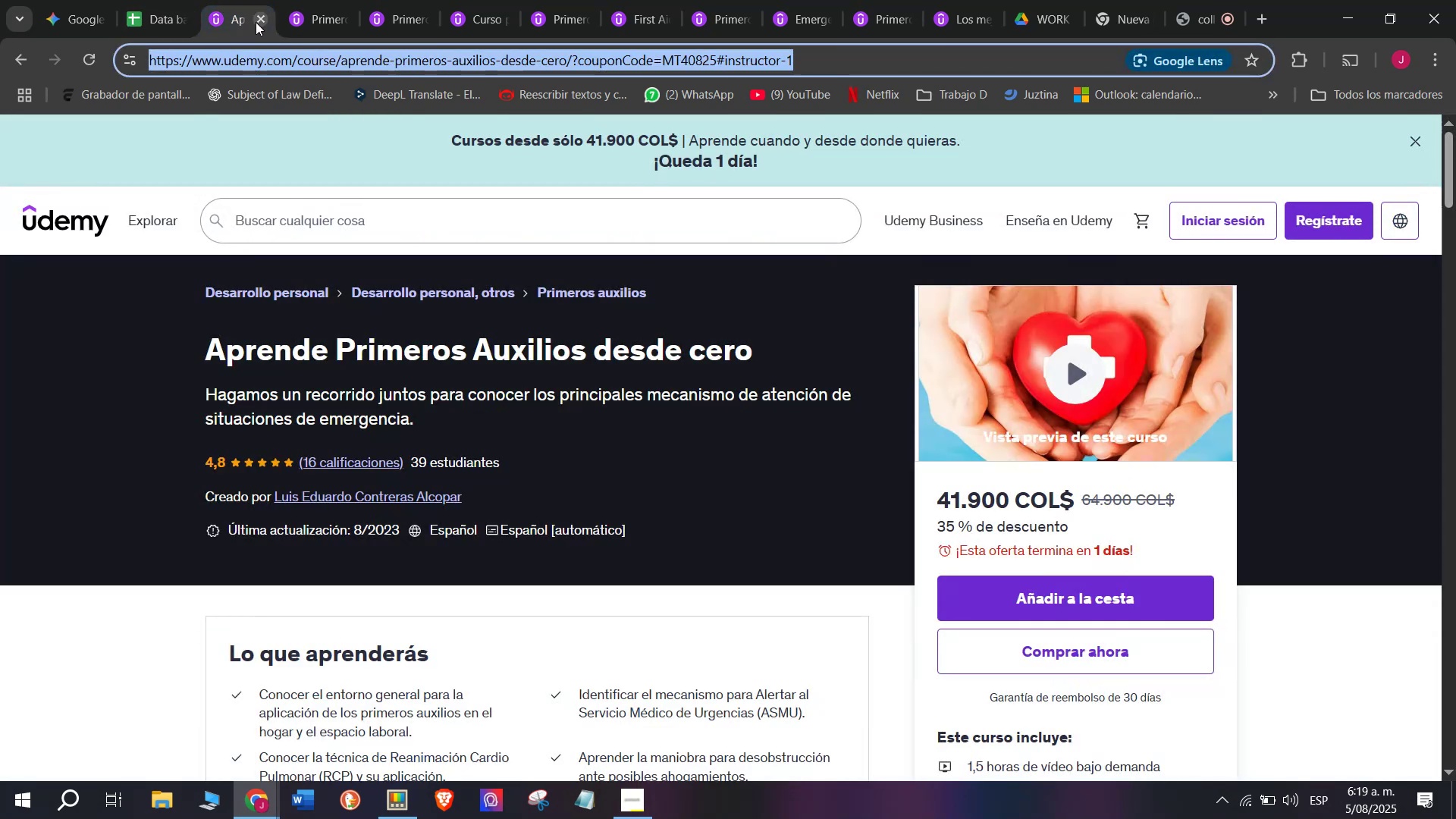 
left_click([256, 22])
 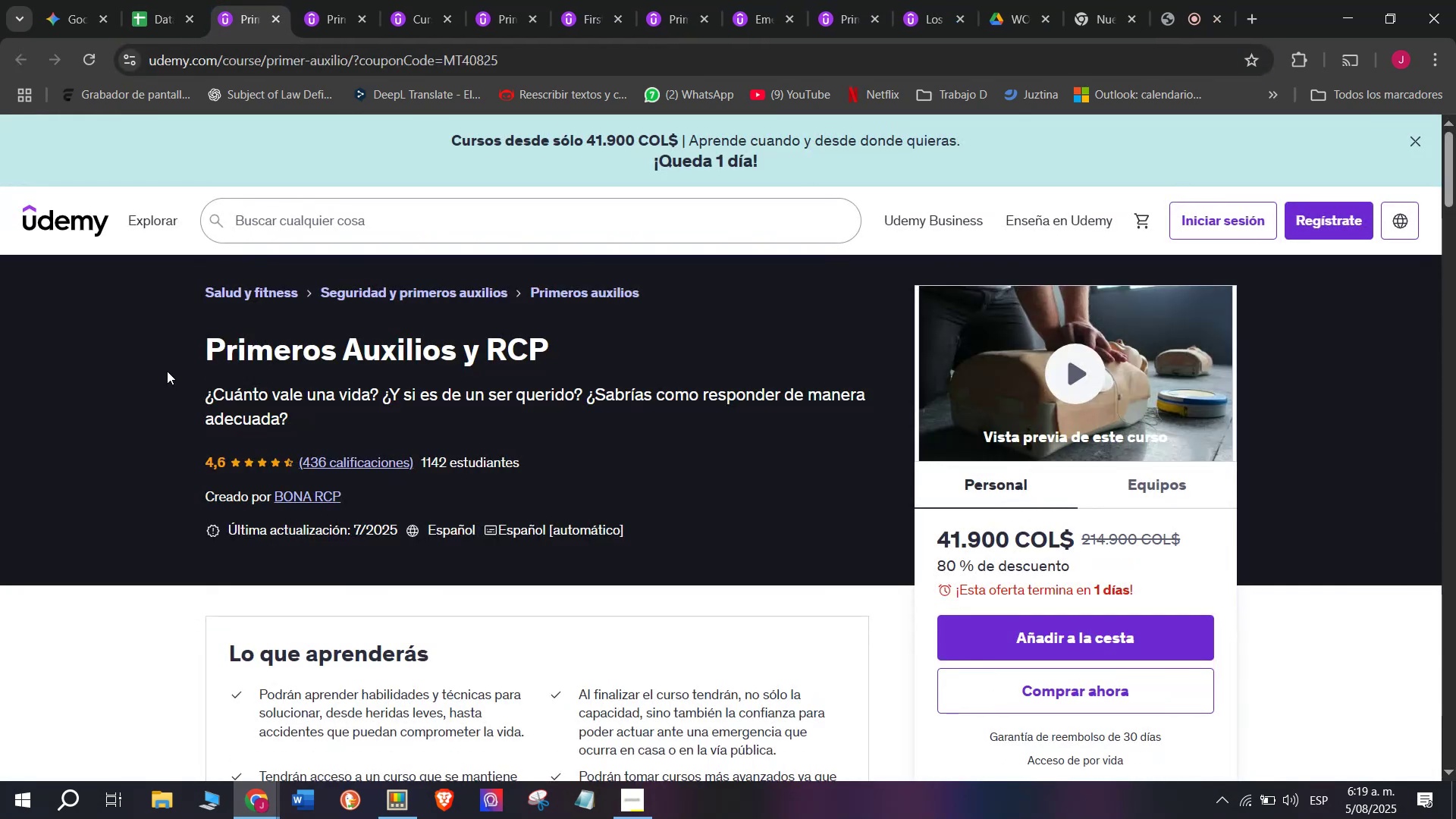 
left_click_drag(start_coordinate=[180, 356], to_coordinate=[562, 366])
 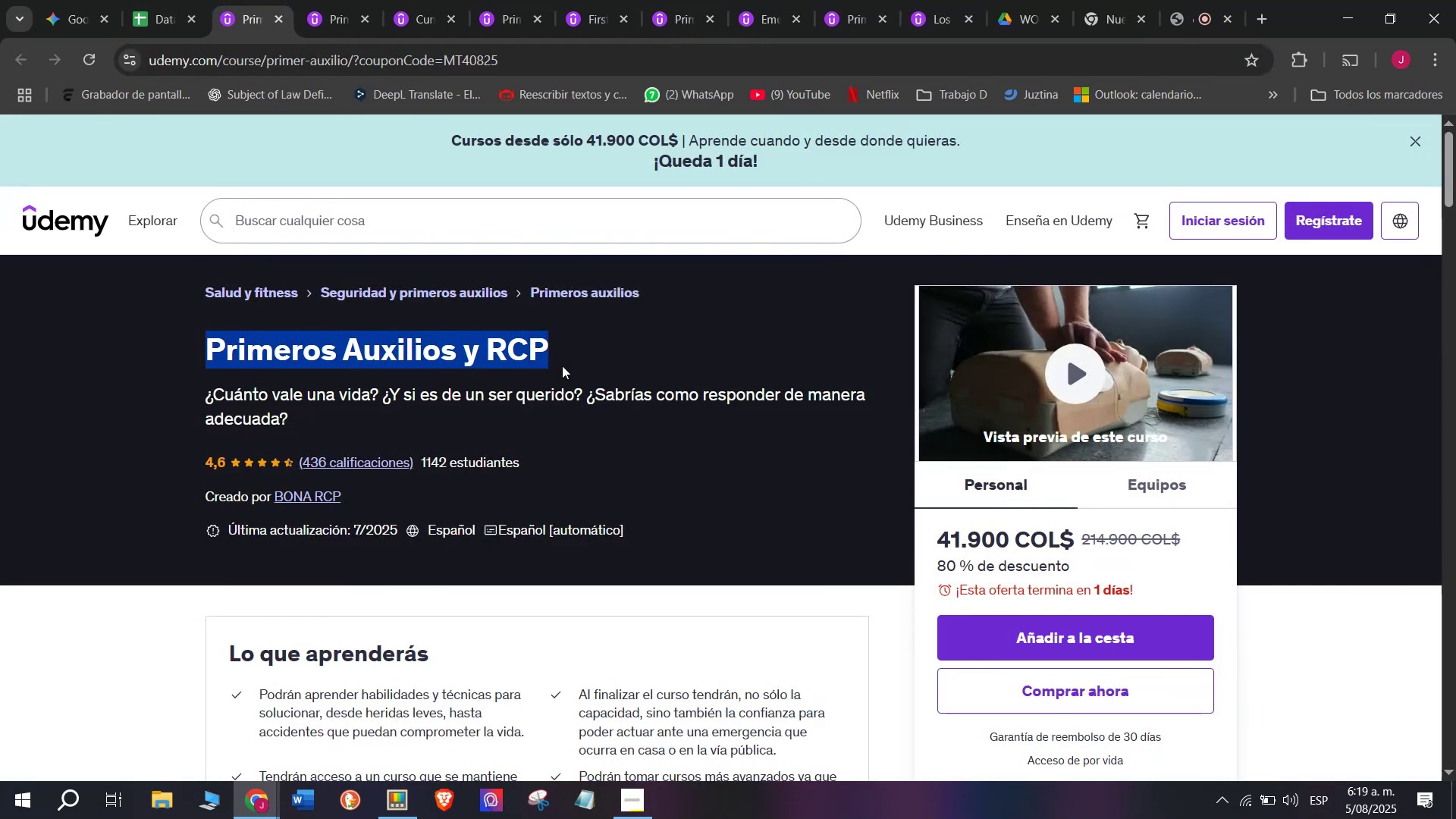 
key(Break)
 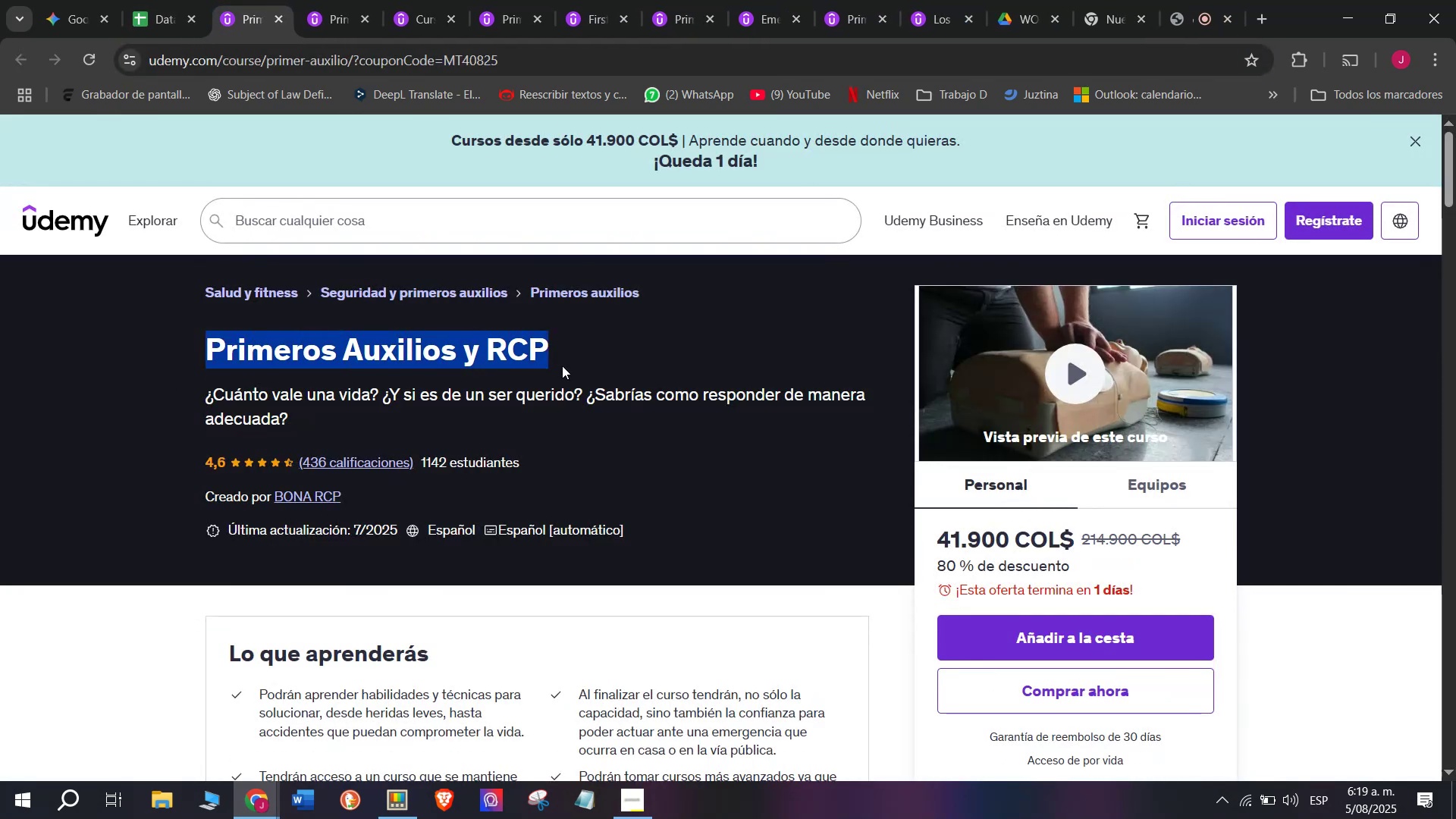 
key(Control+ControlLeft)
 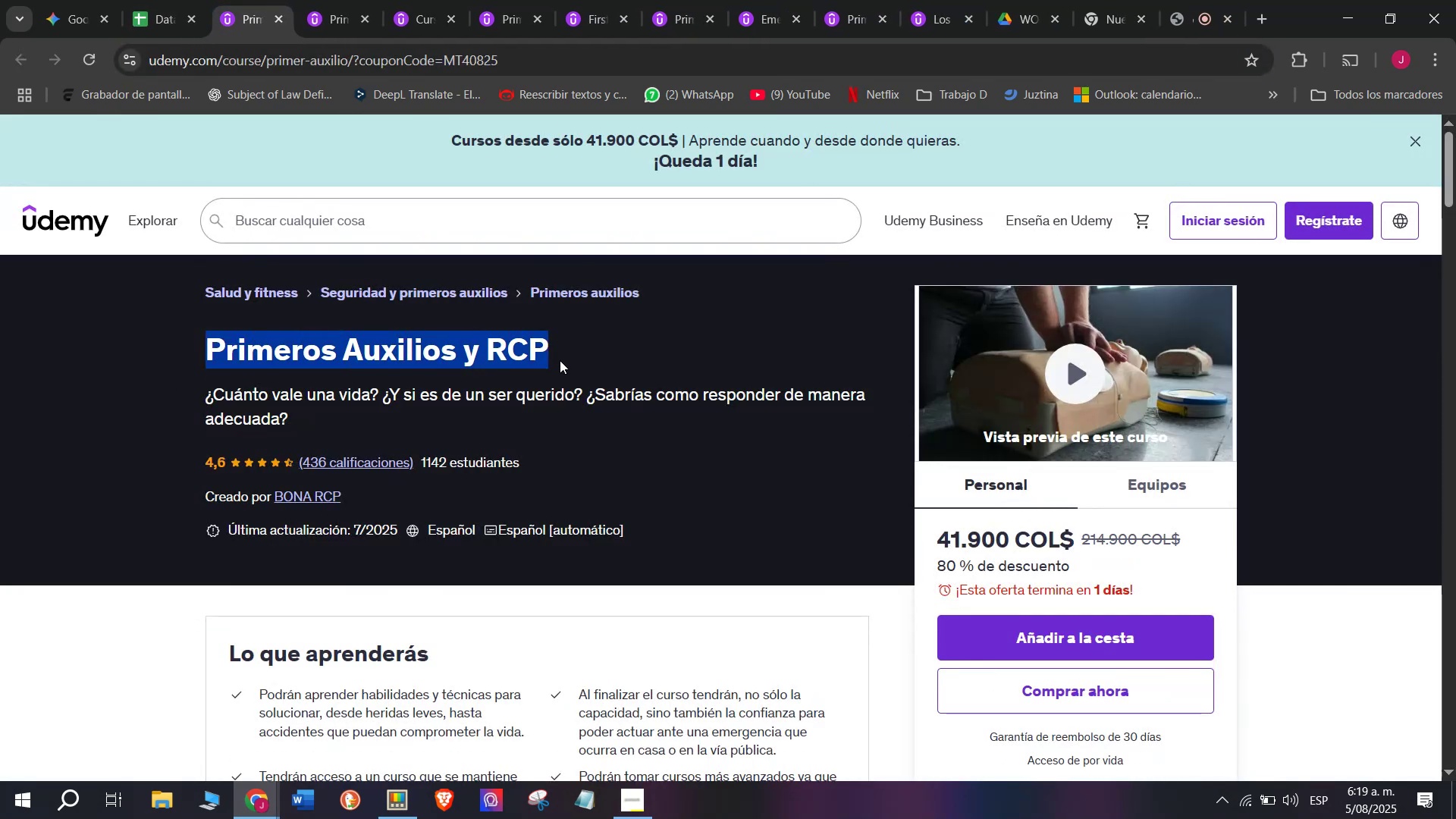 
key(Control+C)
 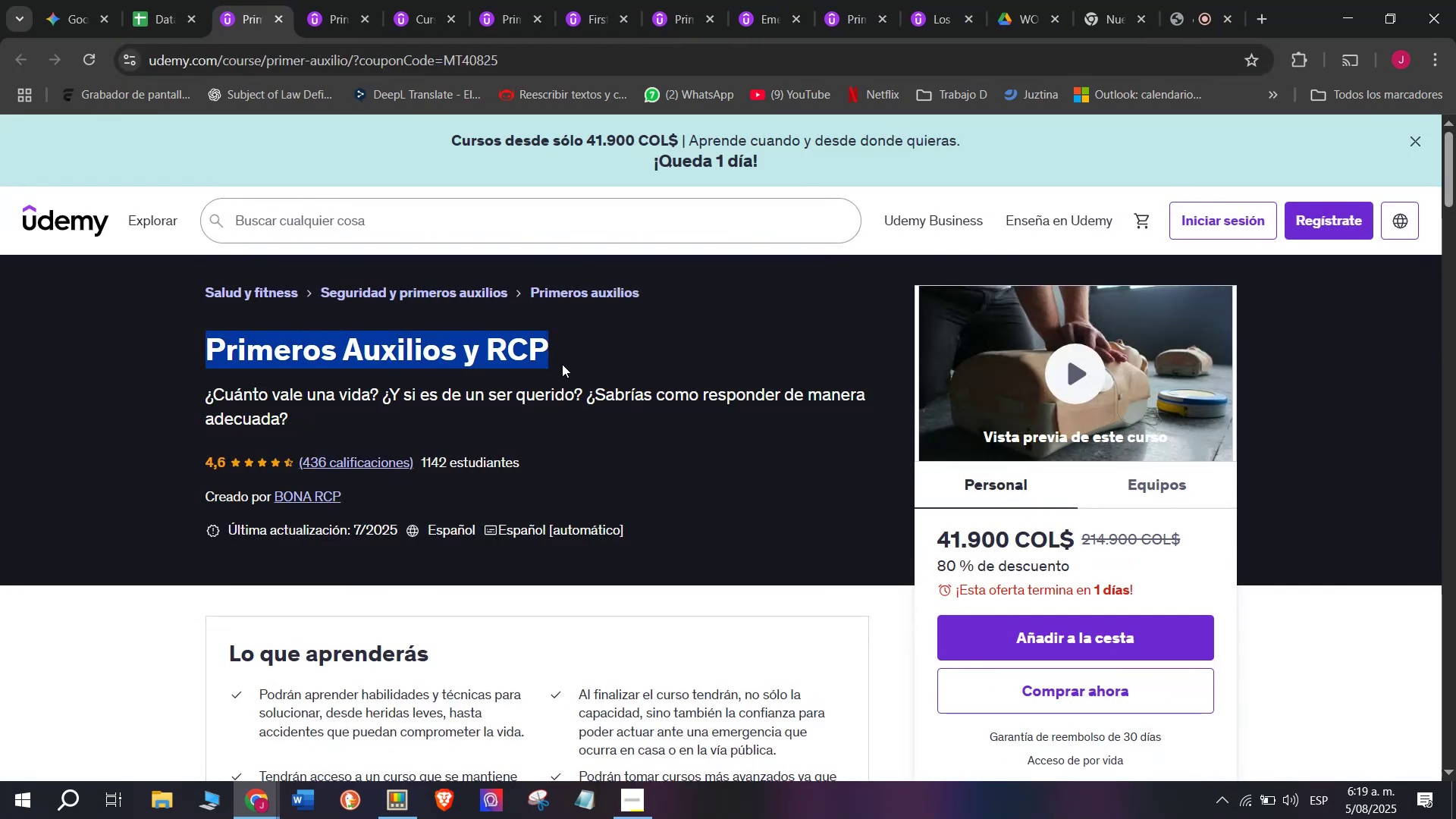 
key(Break)
 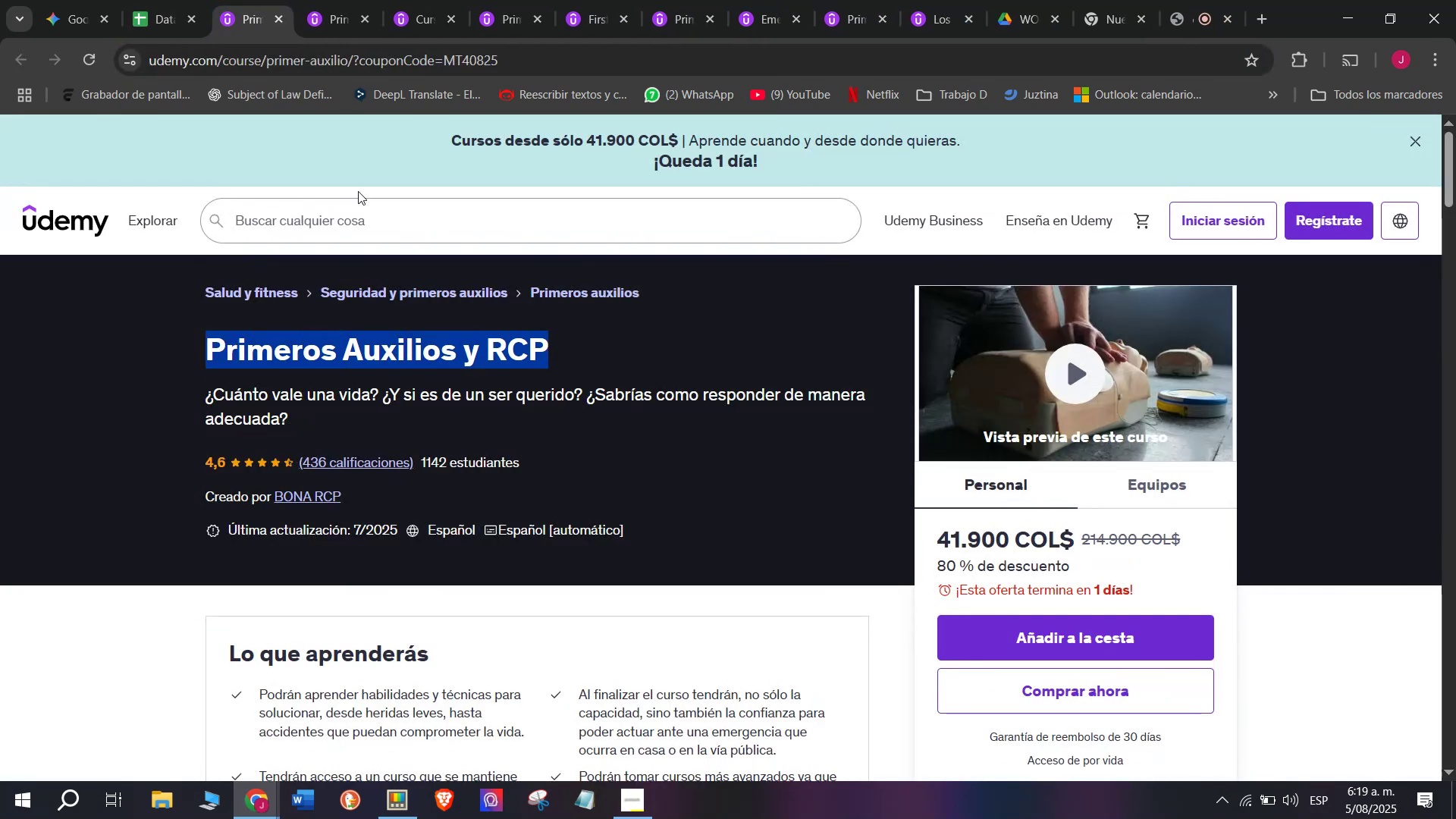 
key(Control+ControlLeft)
 